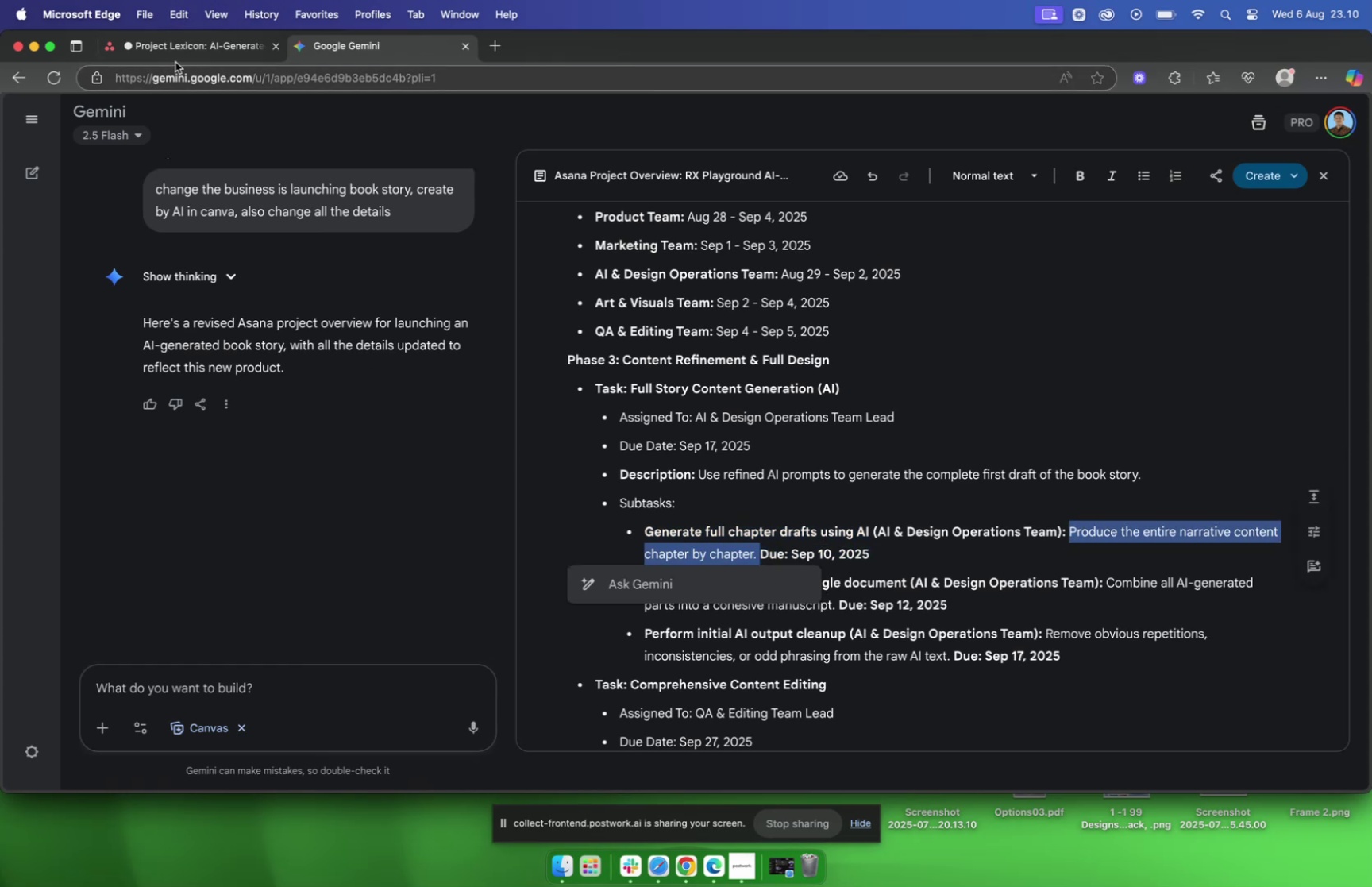 
left_click([182, 46])
 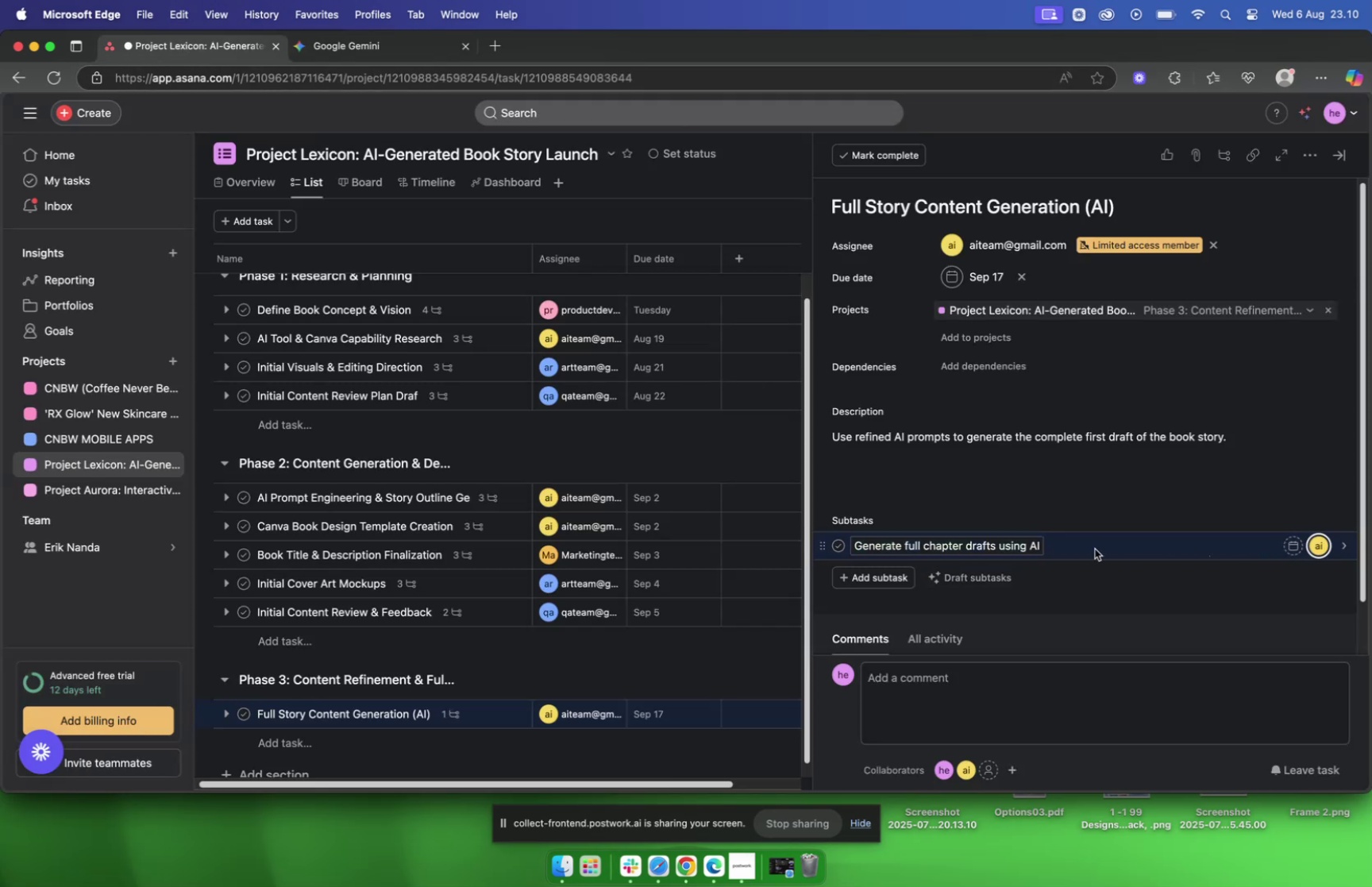 
left_click([1095, 548])
 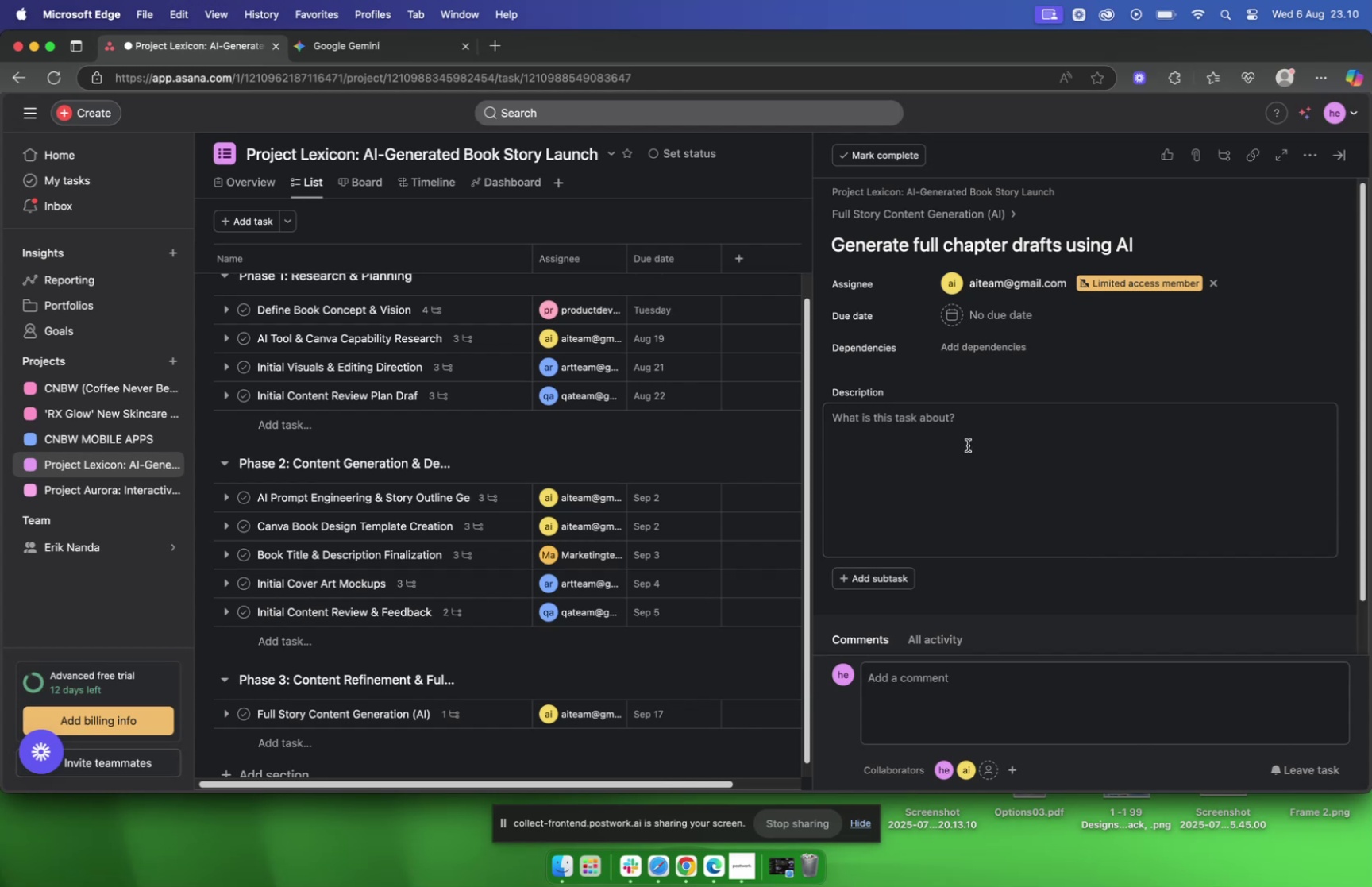 
left_click([939, 421])
 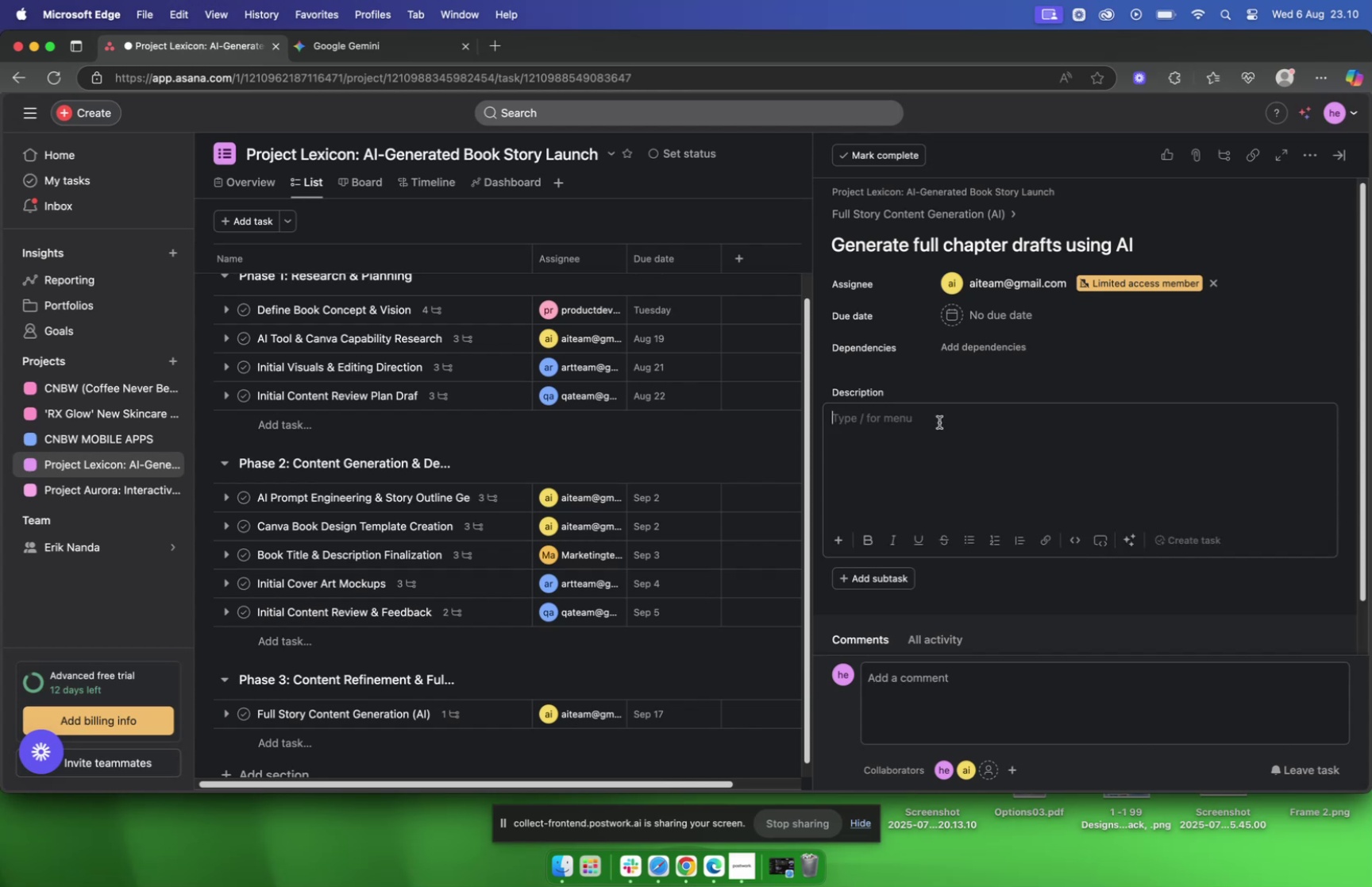 
key(Meta+V)
 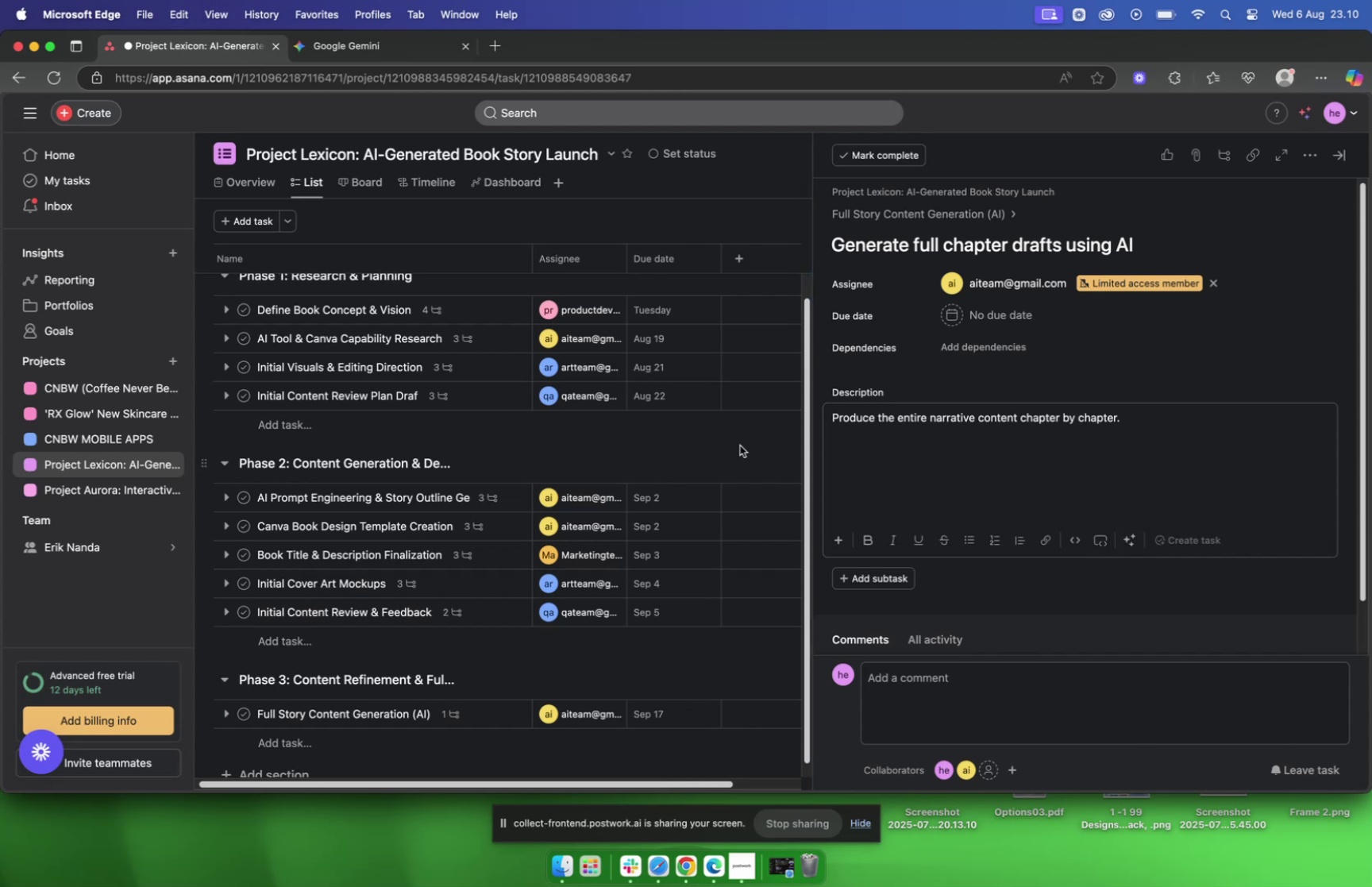 
wait(6.51)
 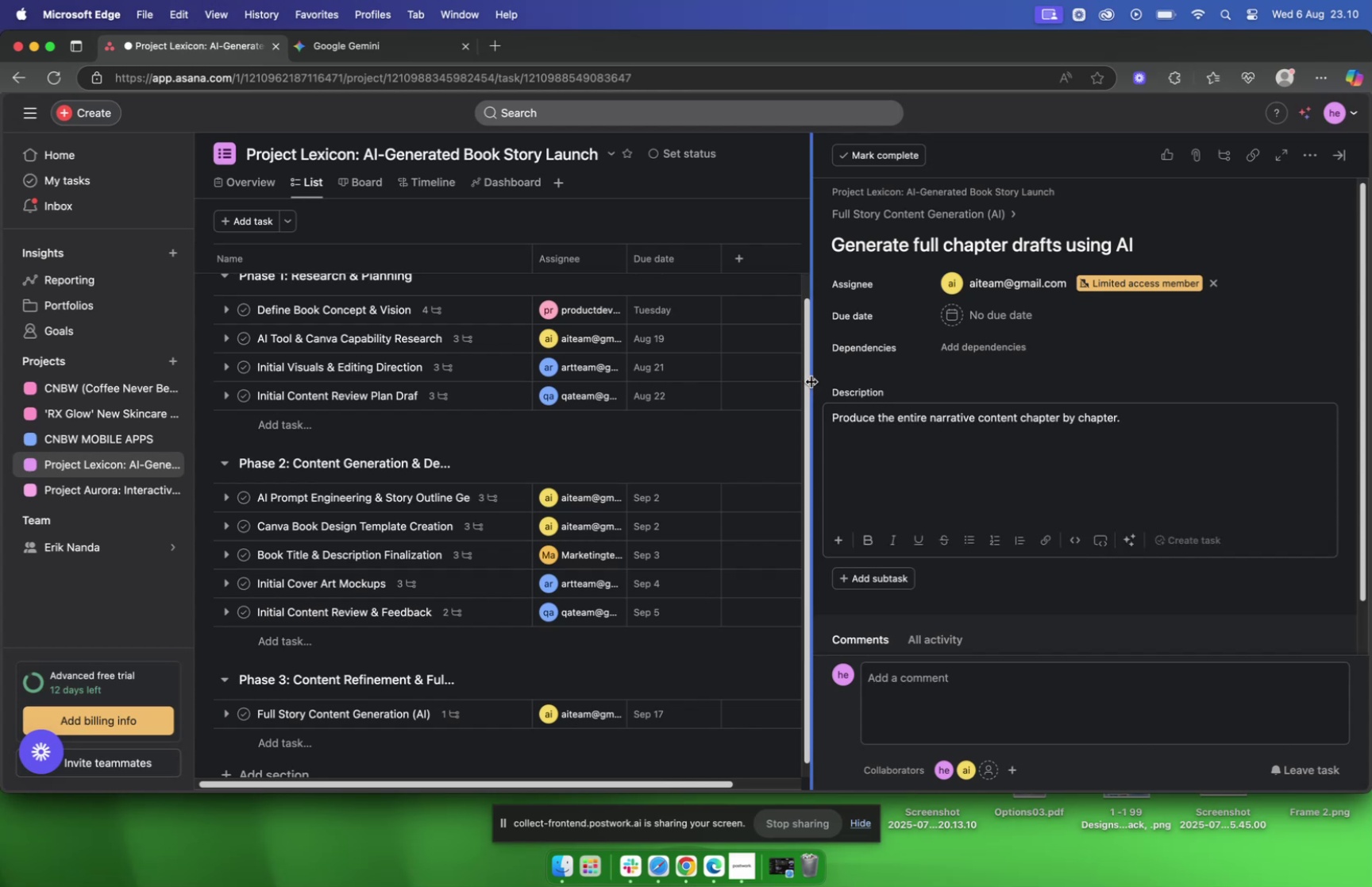 
left_click([873, 217])
 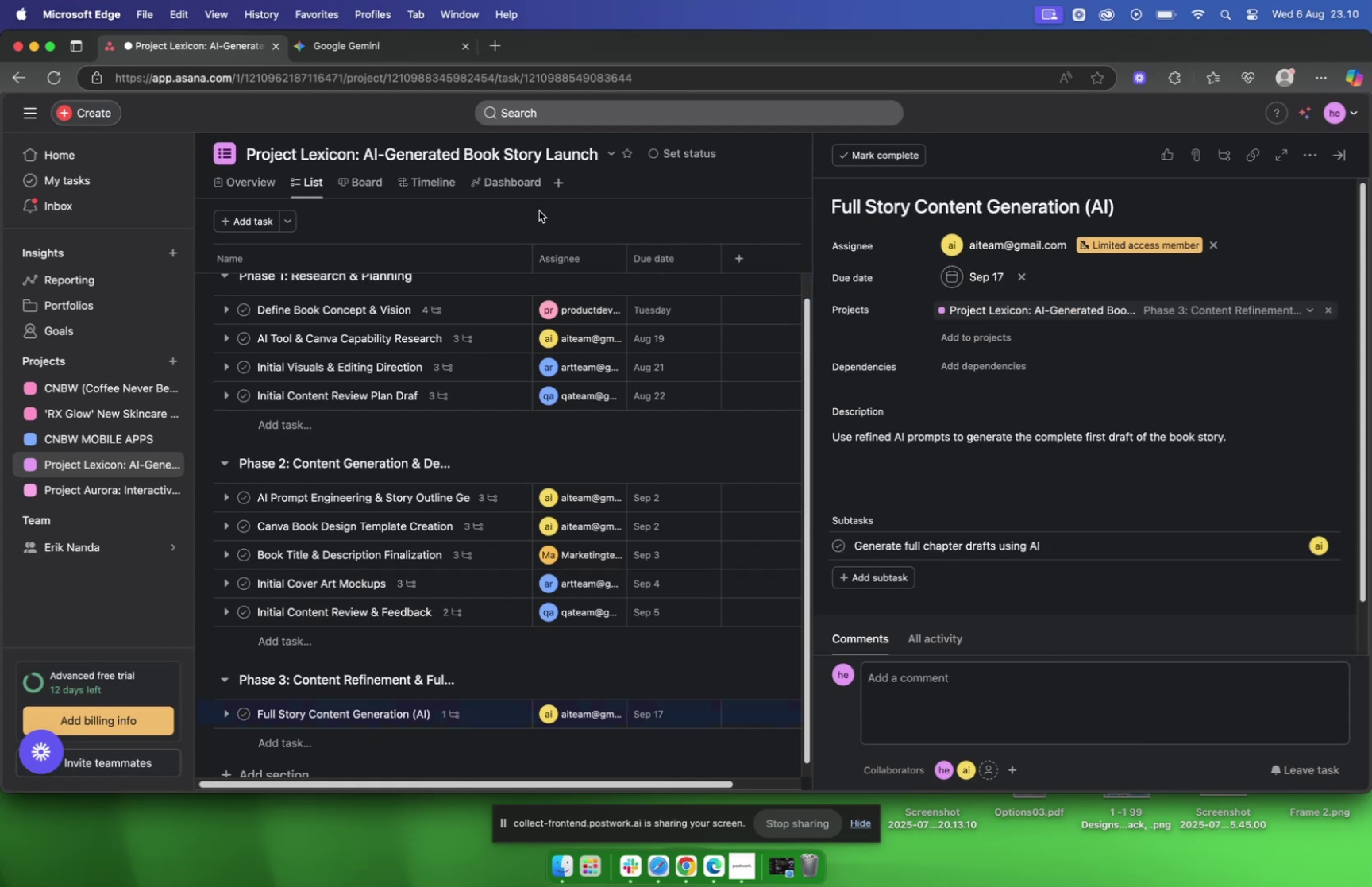 
left_click([341, 52])
 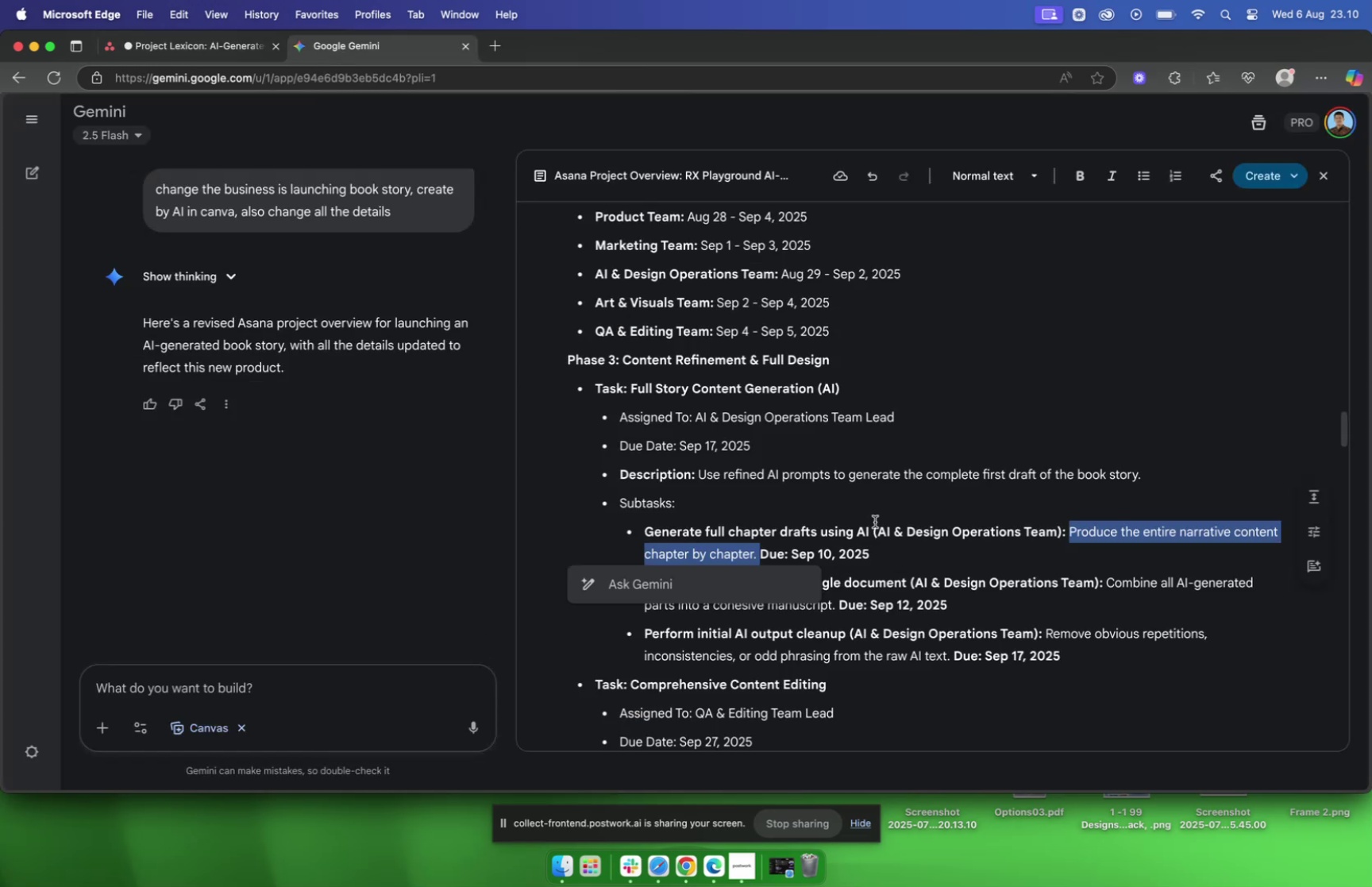 
scroll: coordinate [875, 513], scroll_direction: down, amount: 4.0
 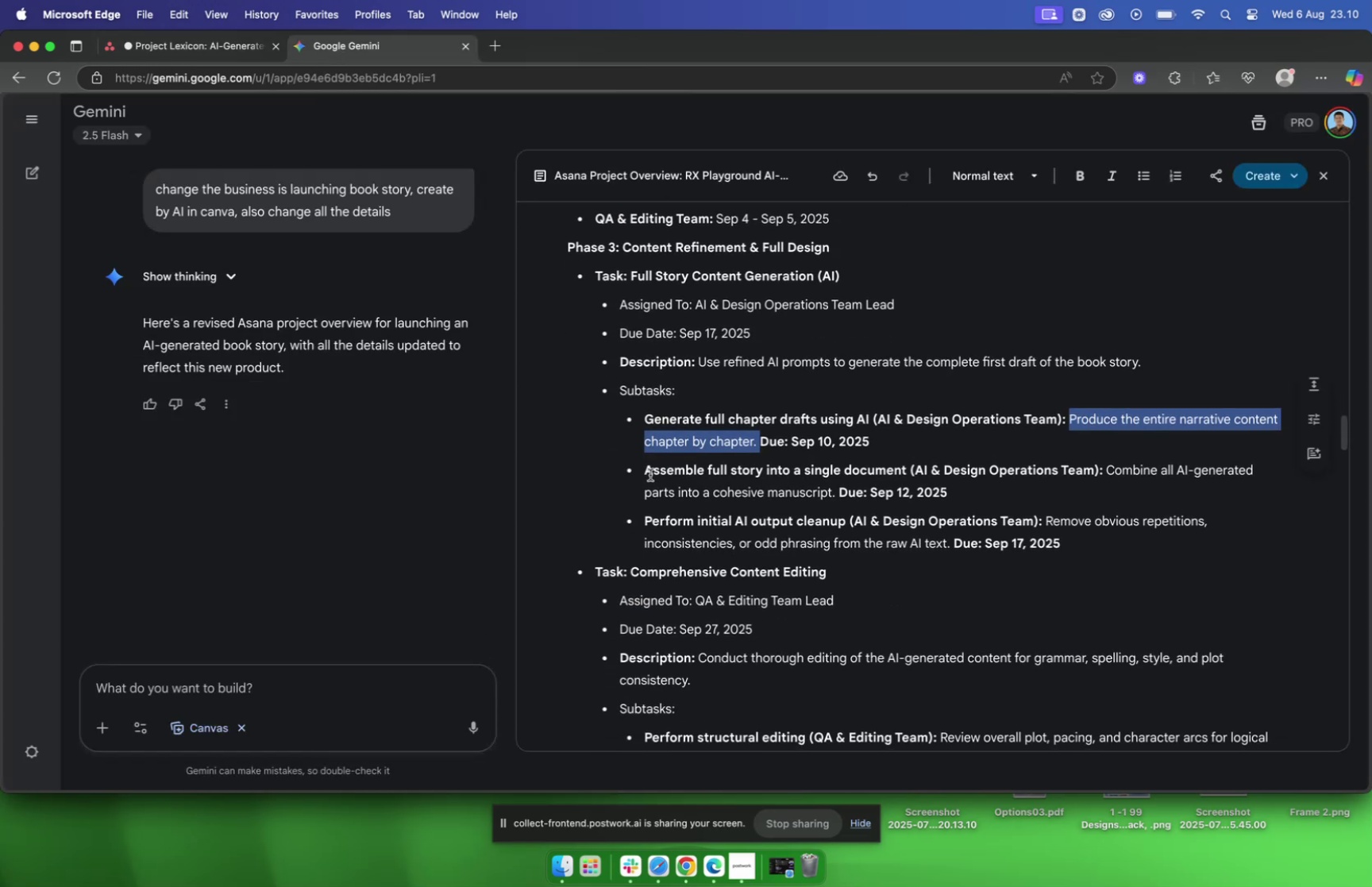 
left_click_drag(start_coordinate=[645, 469], to_coordinate=[909, 466])
 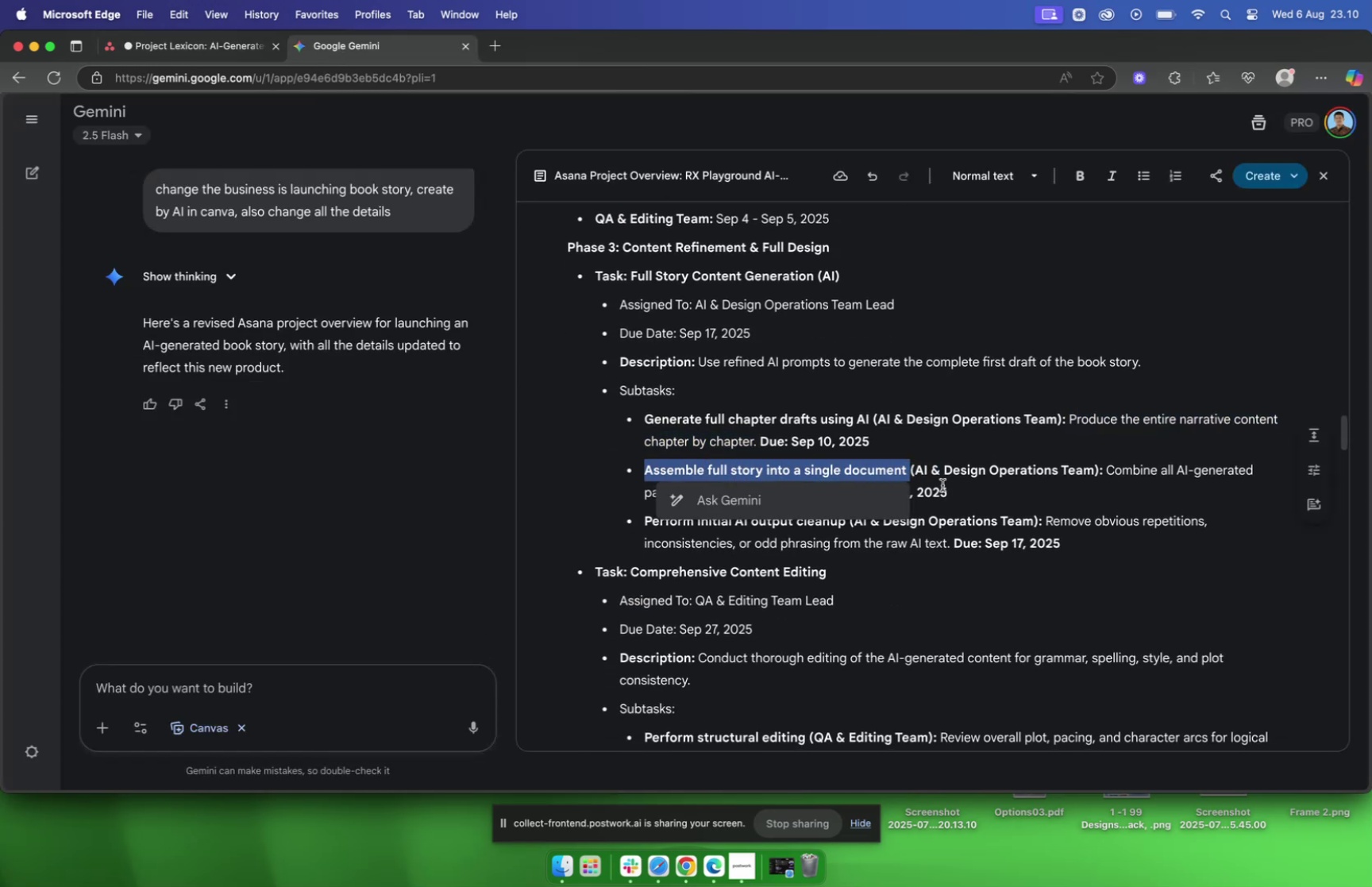 
key(Space)
 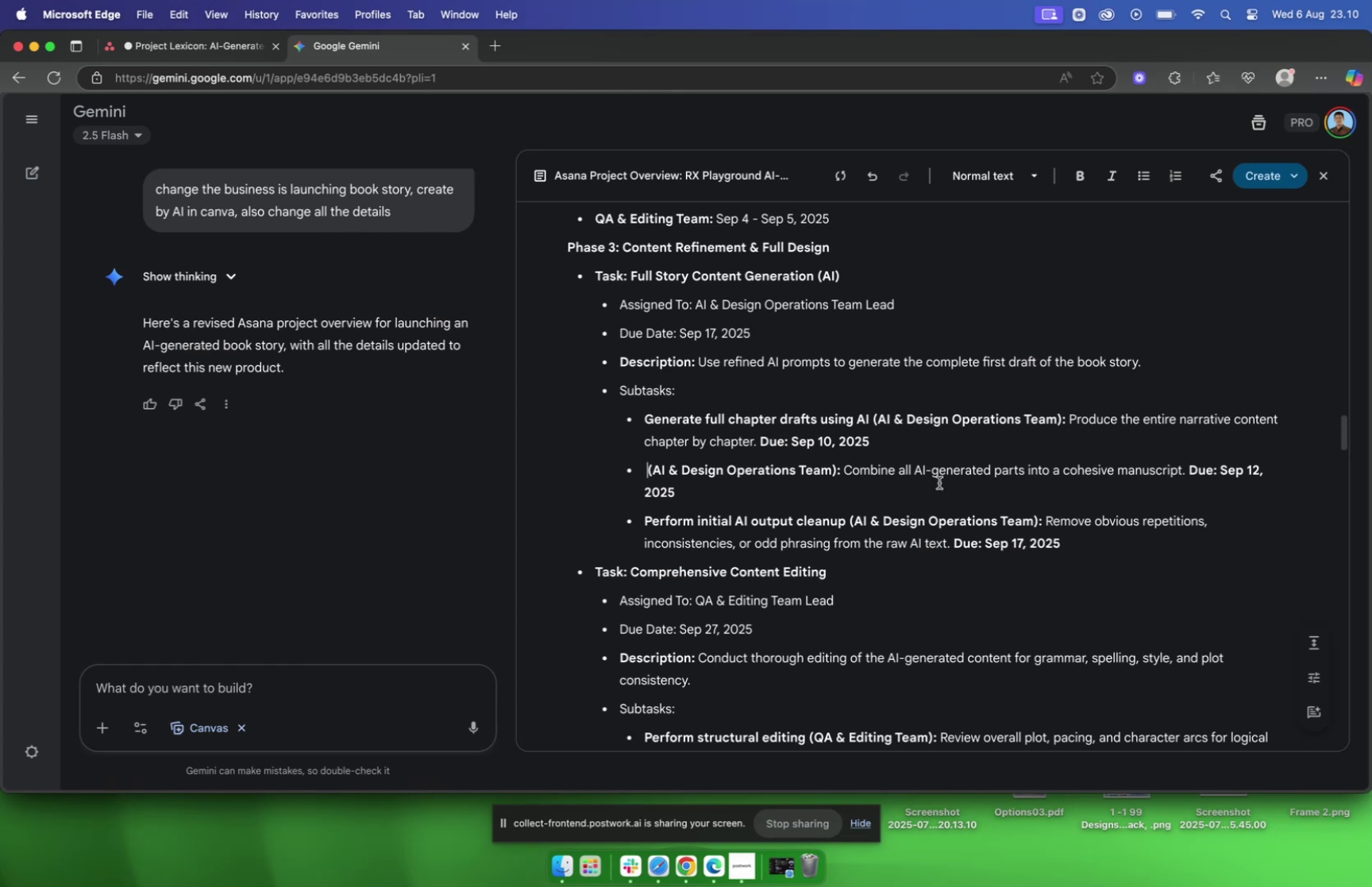 
key(Meta+Z)
 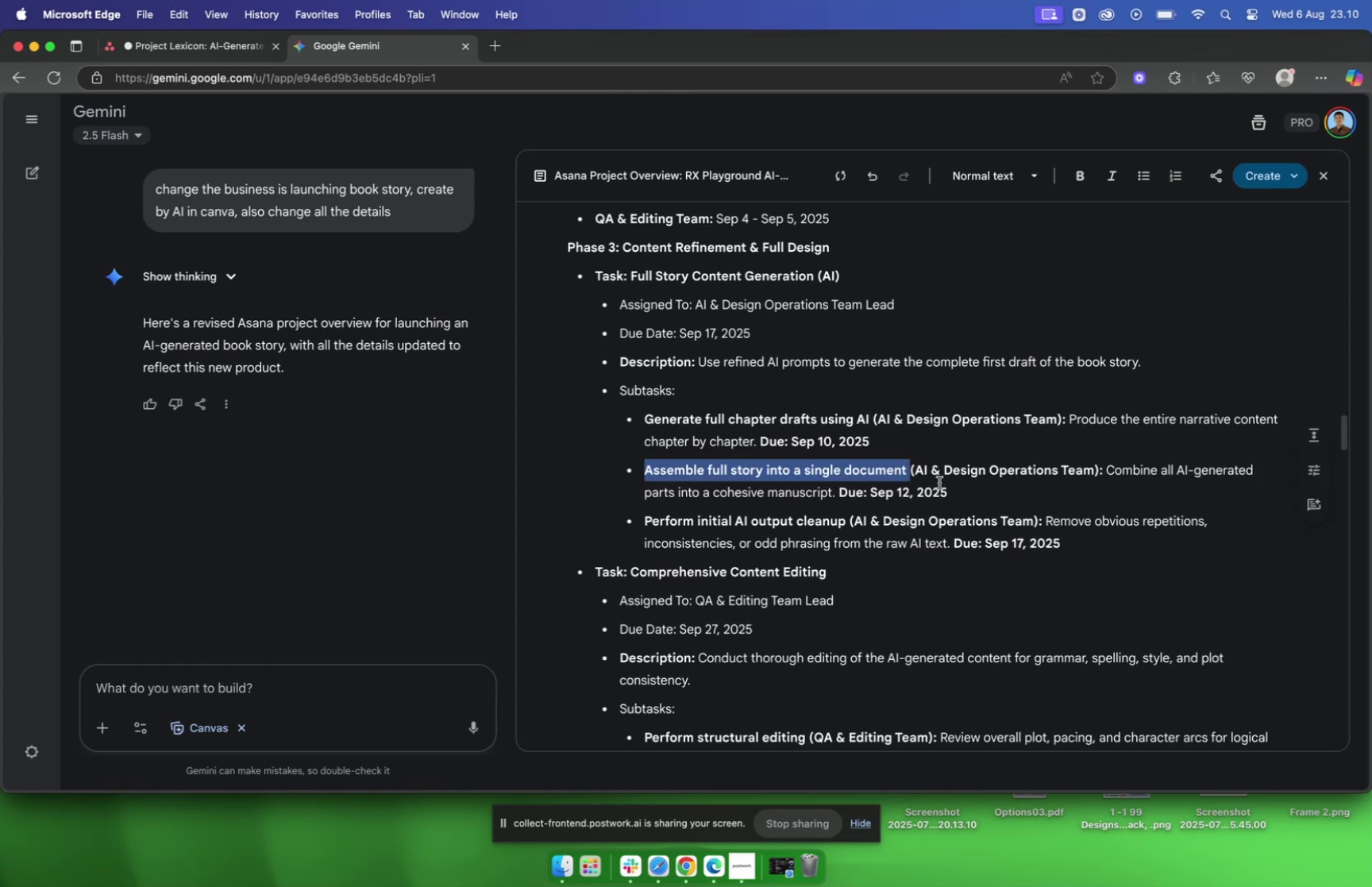 
key(Meta+C)
 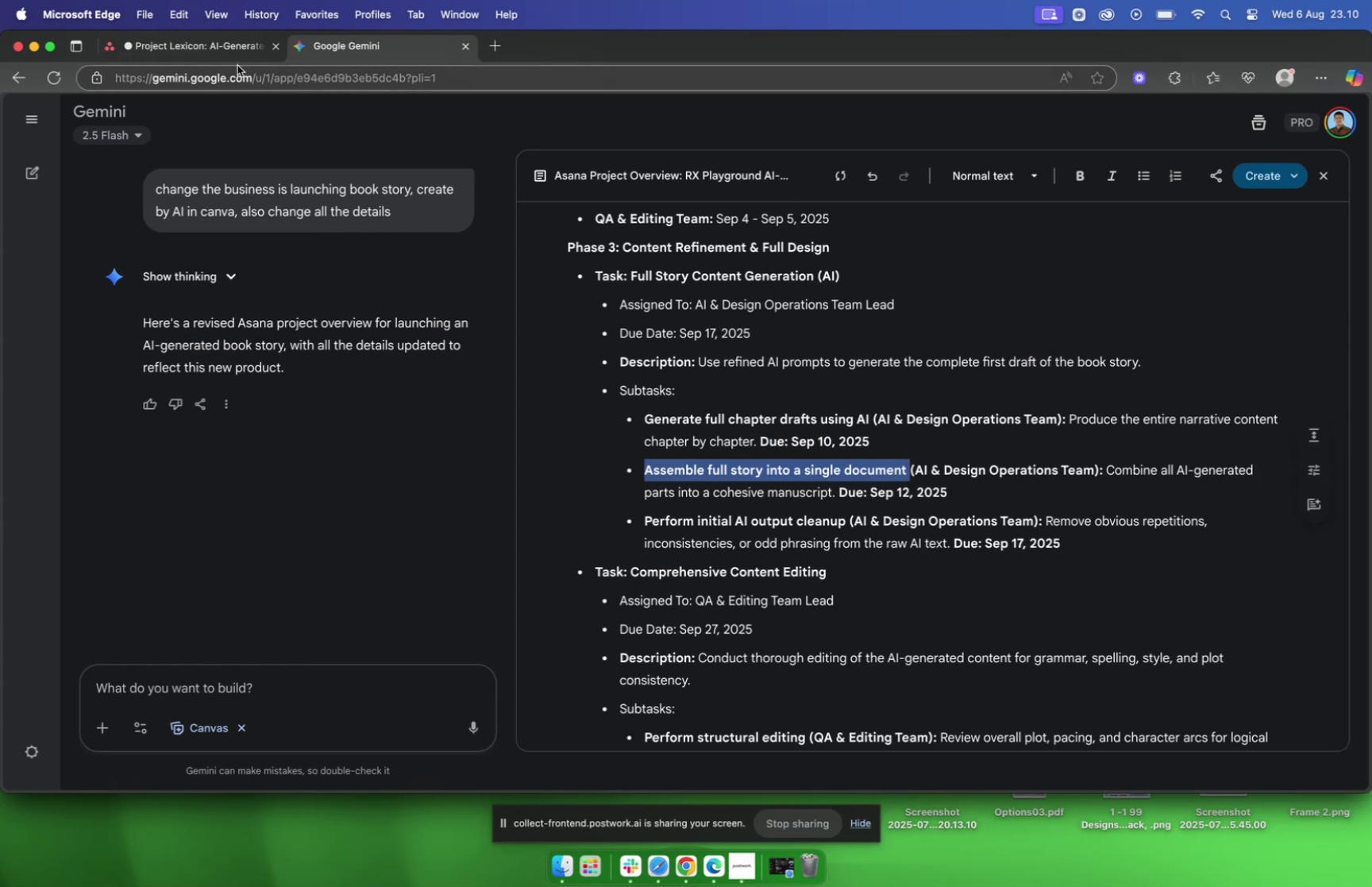 
left_click([218, 52])
 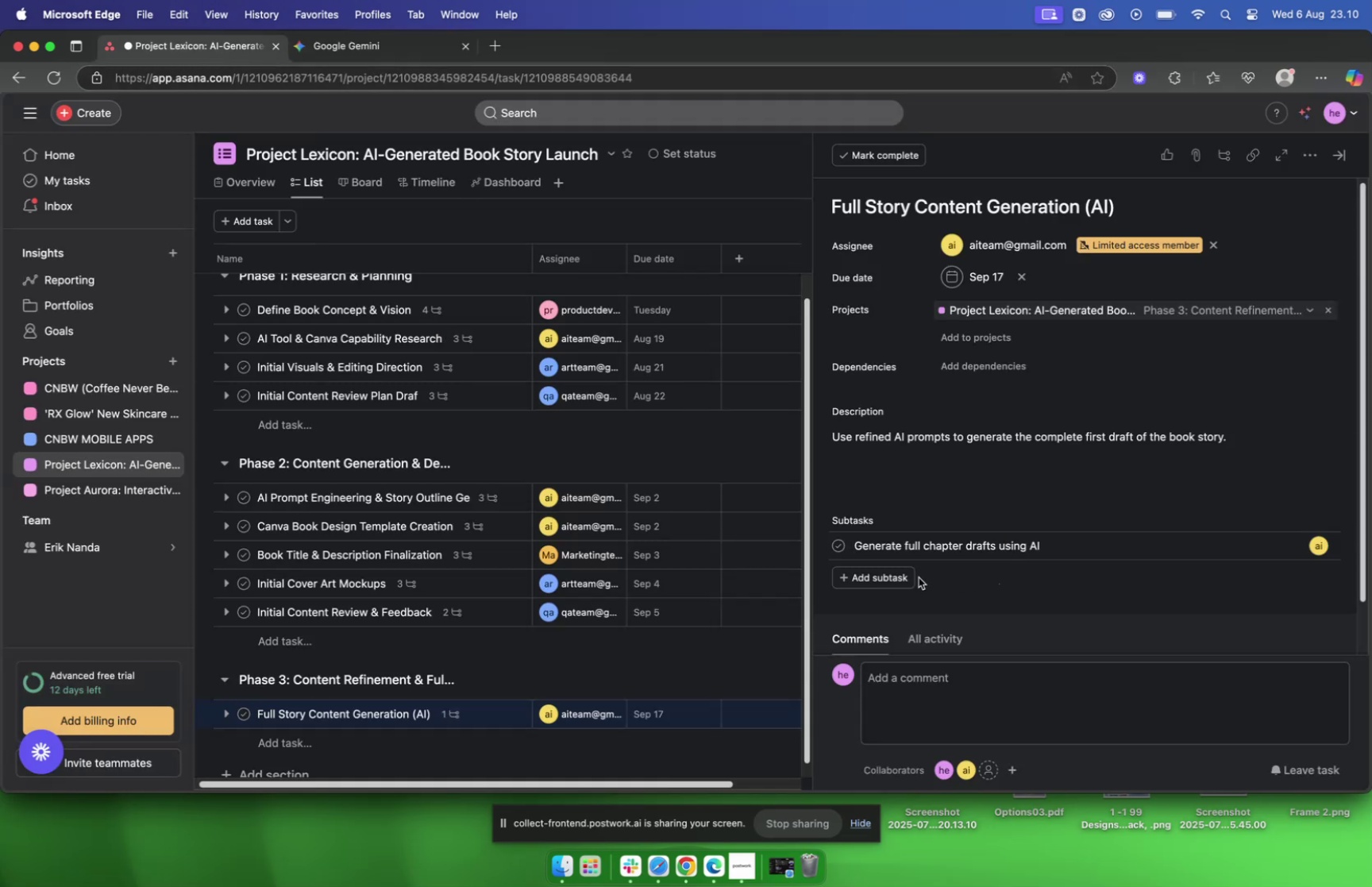 
left_click([892, 577])
 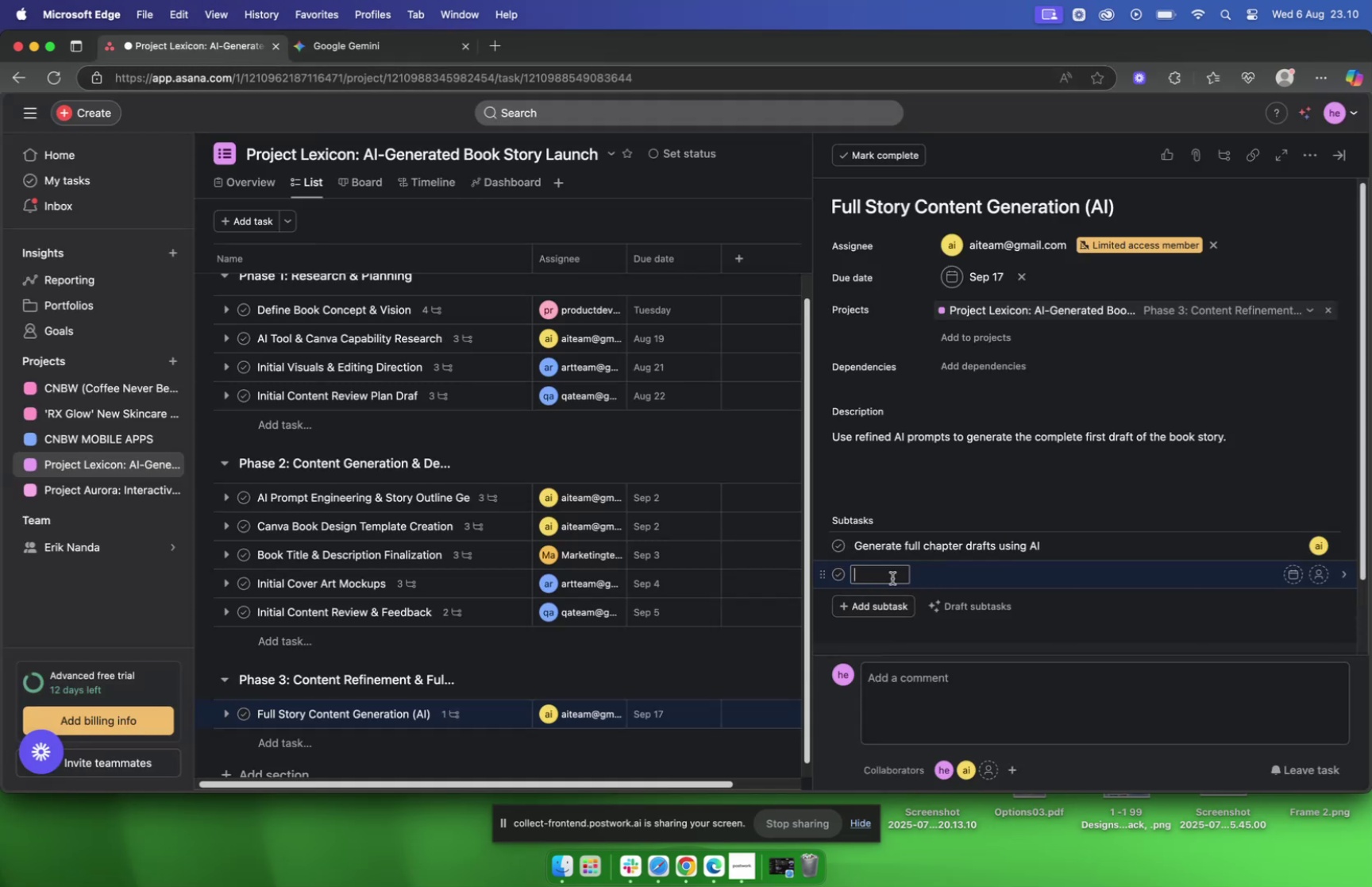 
key(Meta+V)
 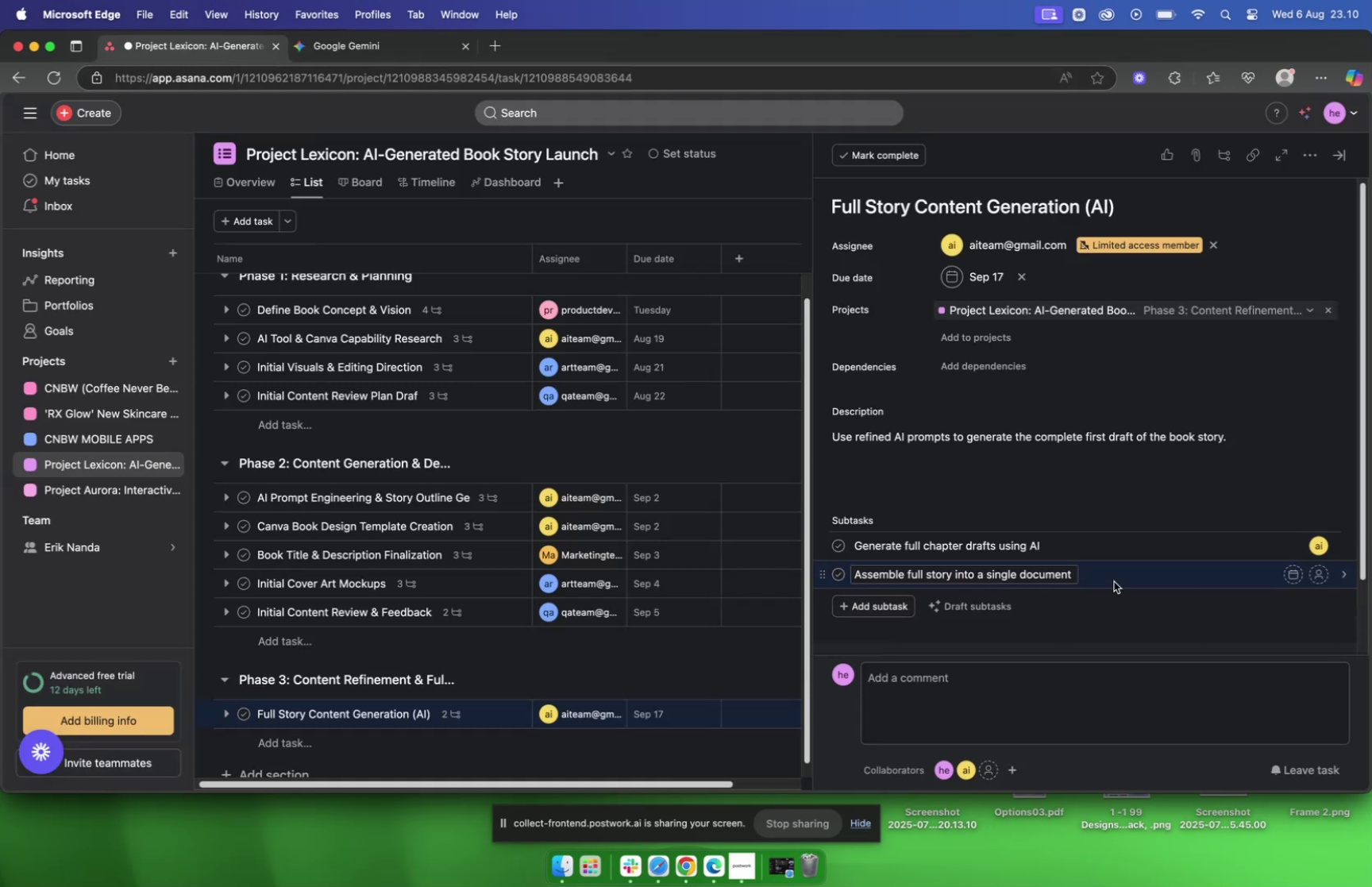 
mouse_move([1263, 558])
 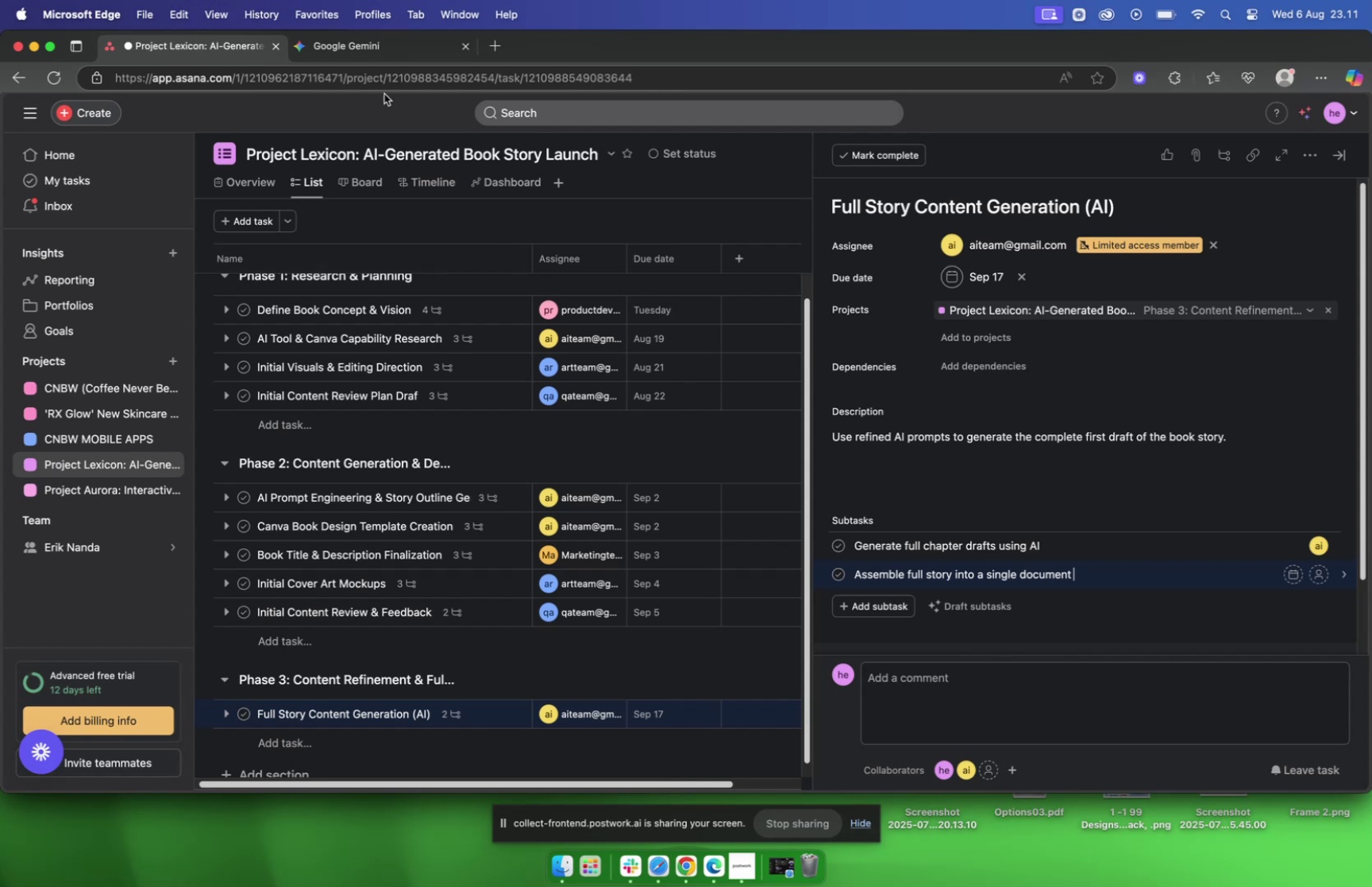 
left_click([358, 47])
 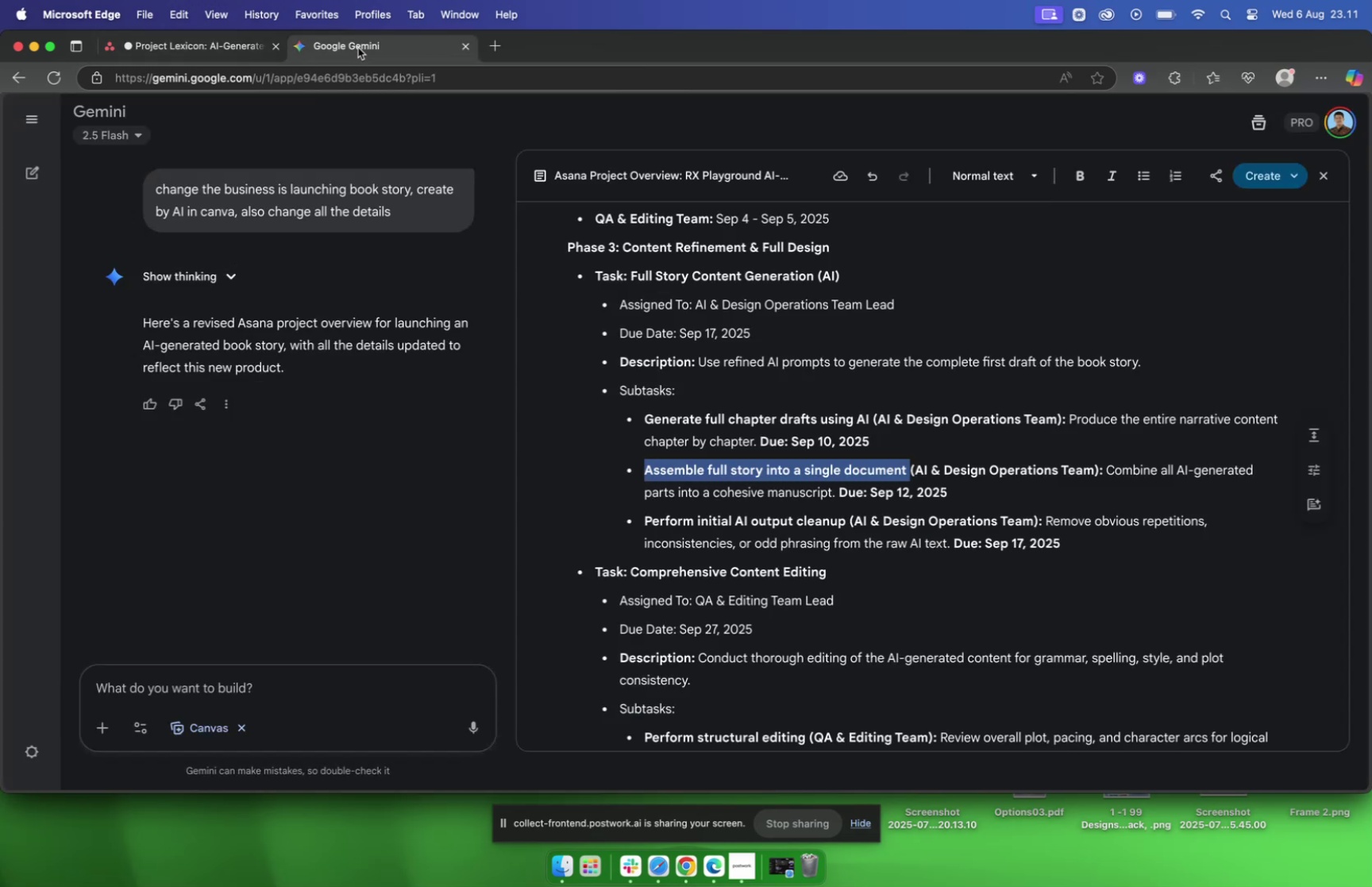 
left_click([214, 44])
 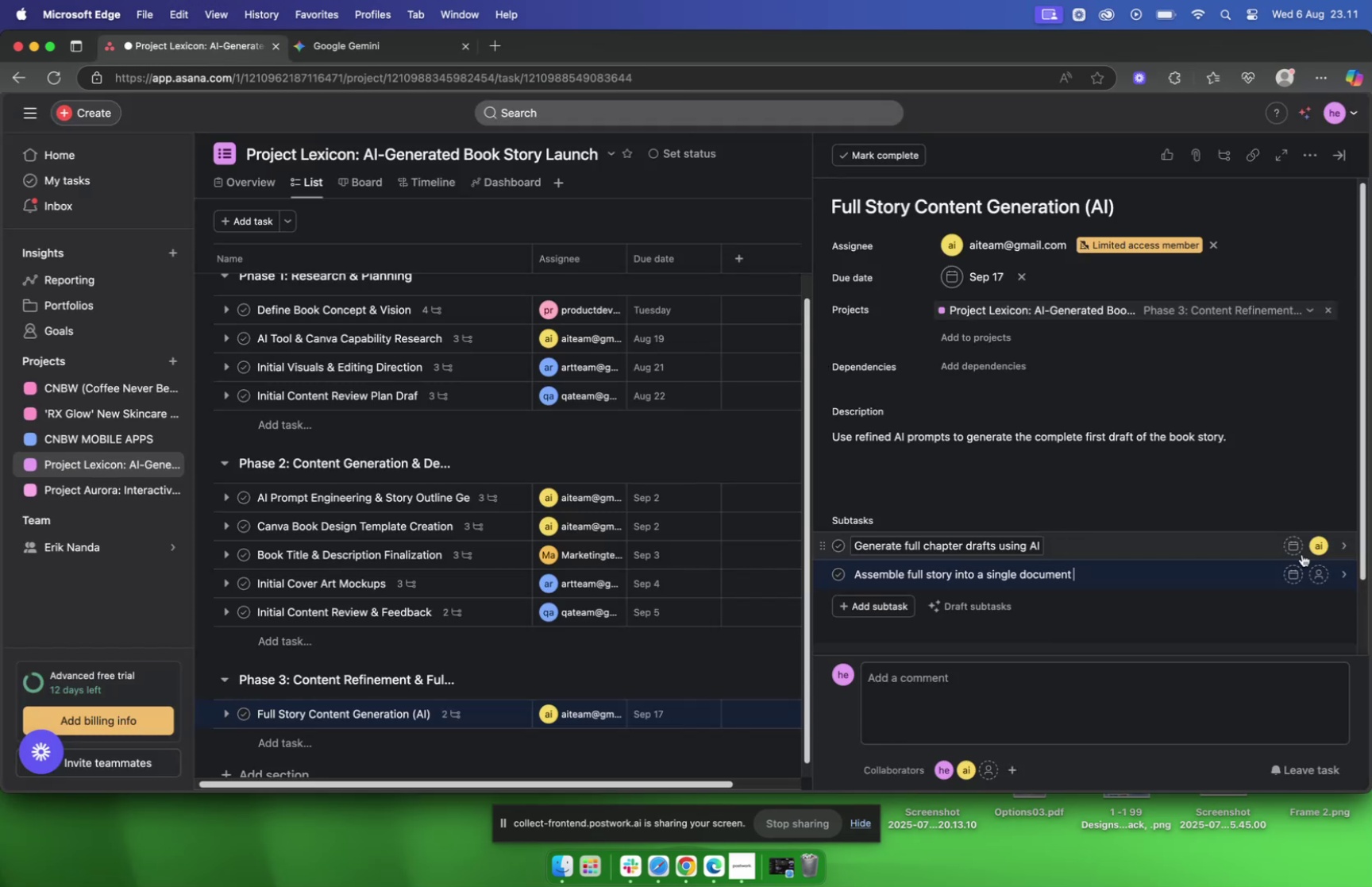 
left_click([1293, 546])
 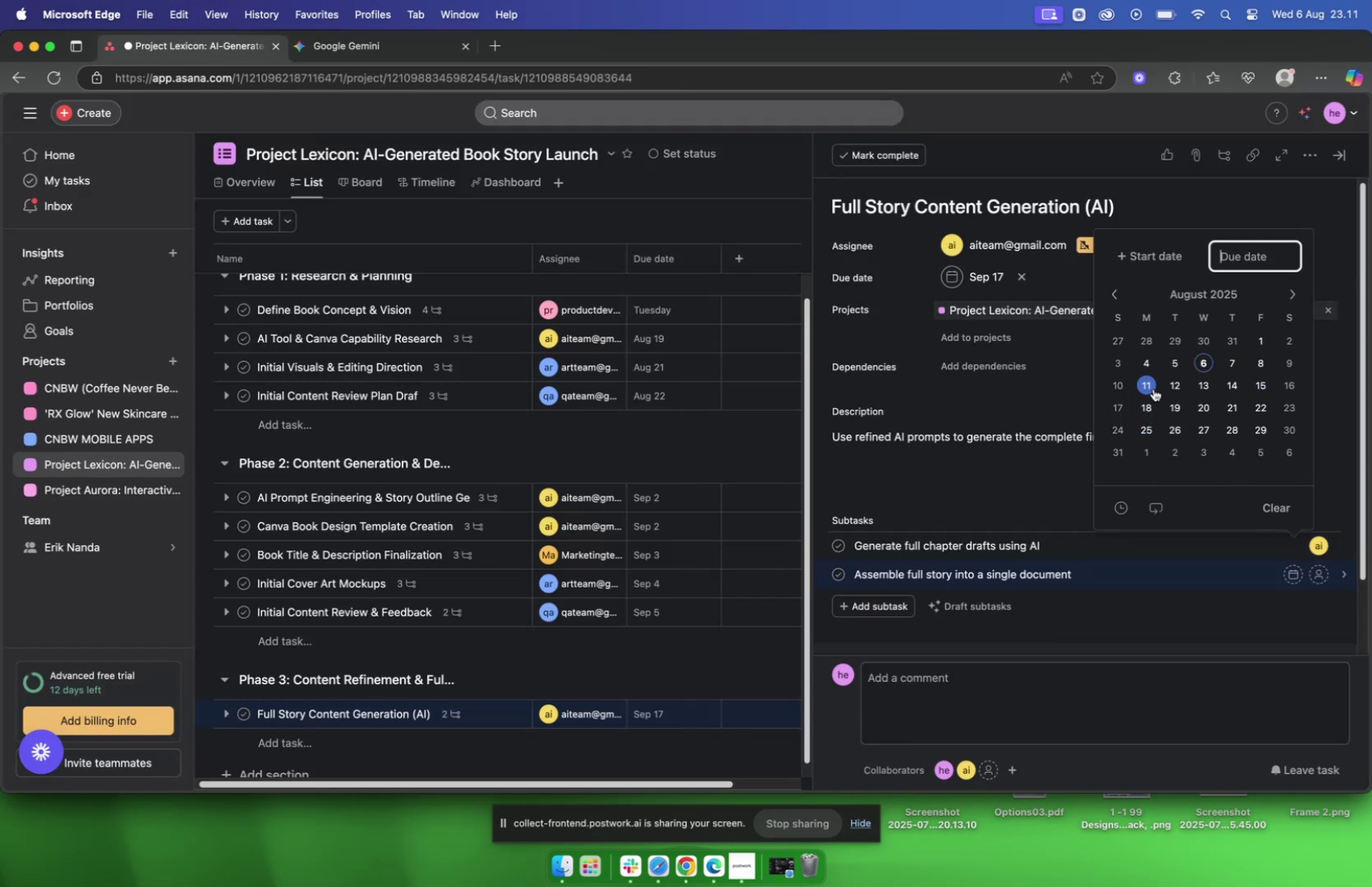 
left_click([1152, 386])
 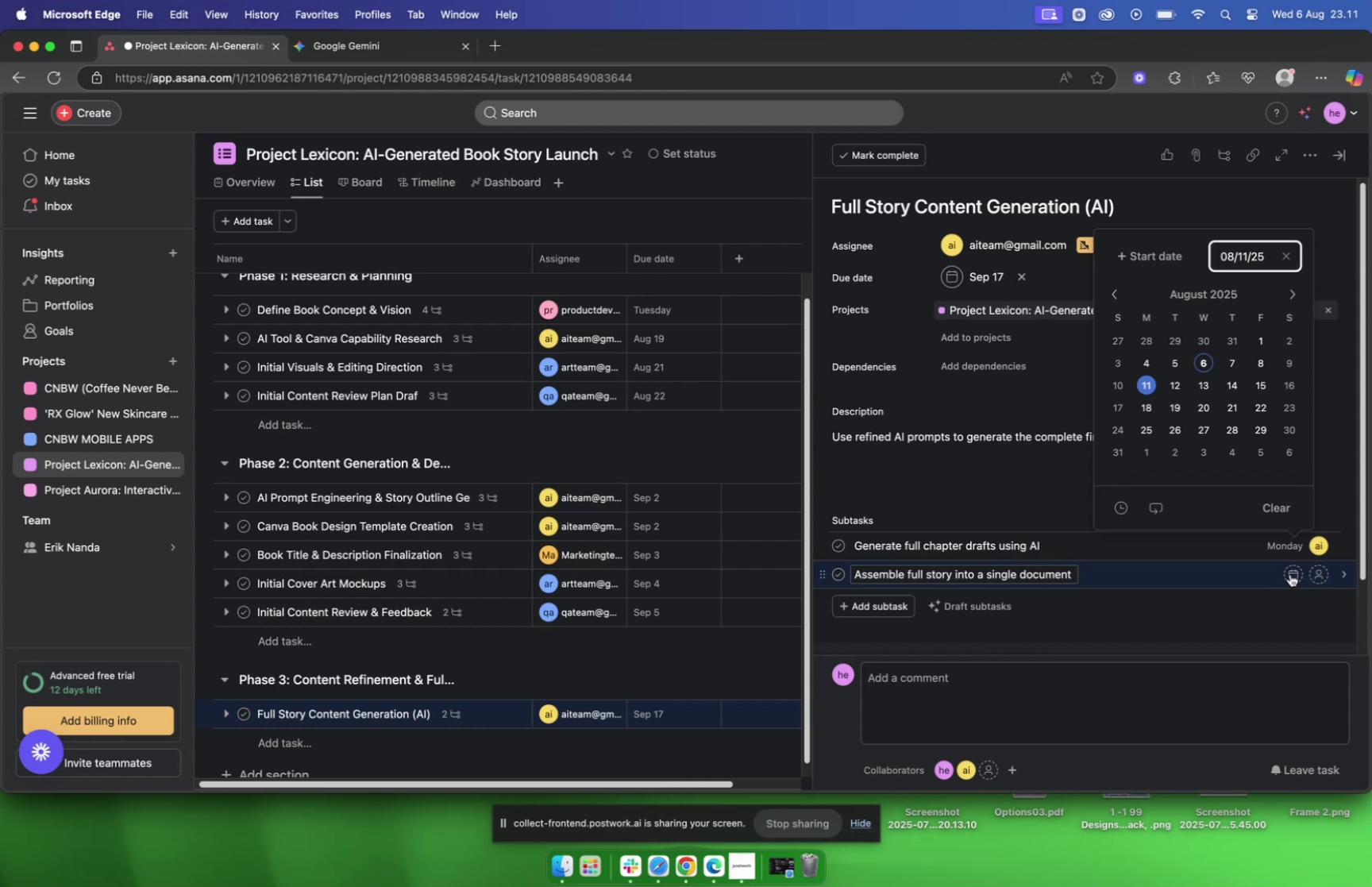 
left_click([1288, 570])
 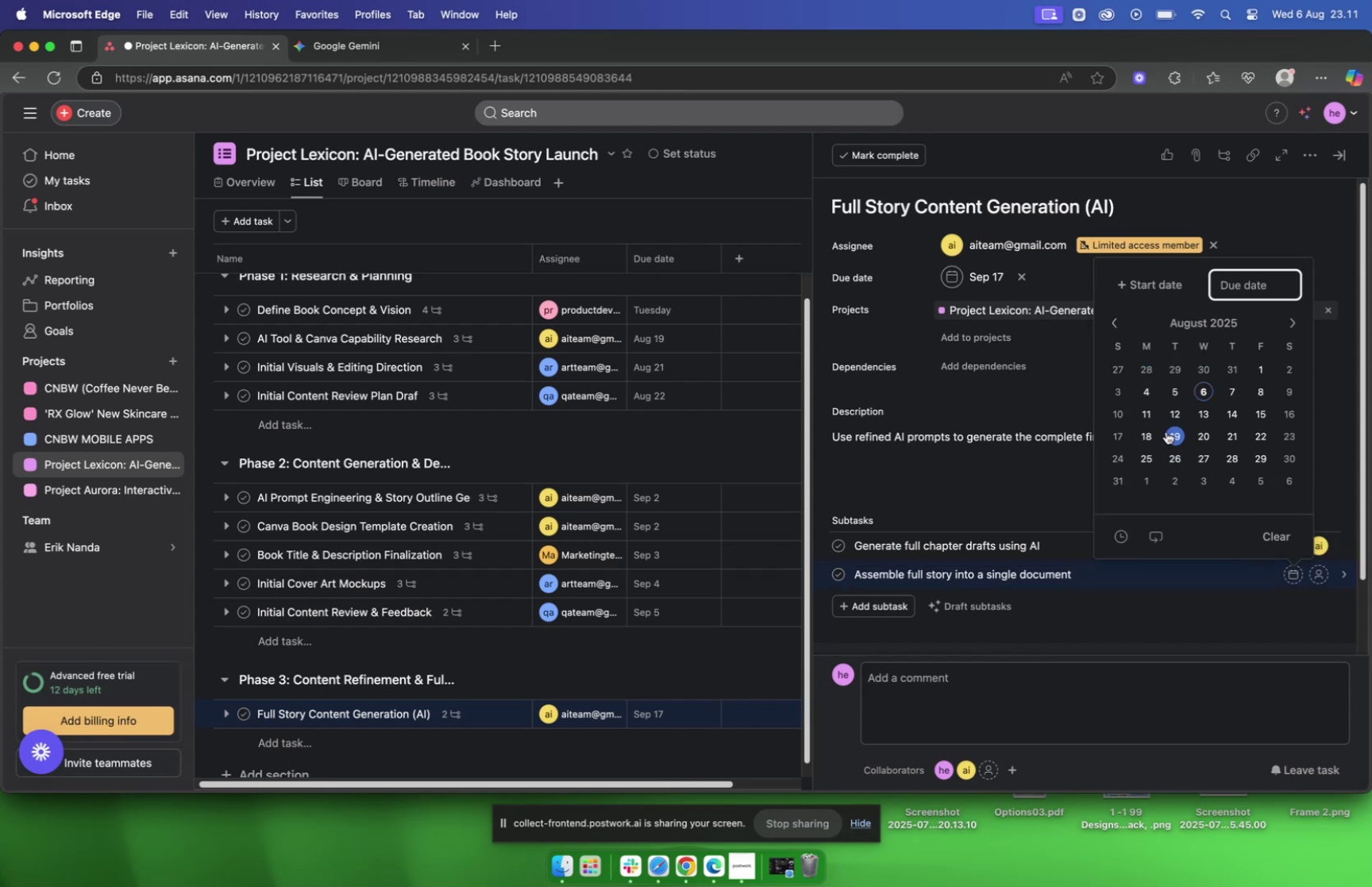 
left_click([1174, 414])
 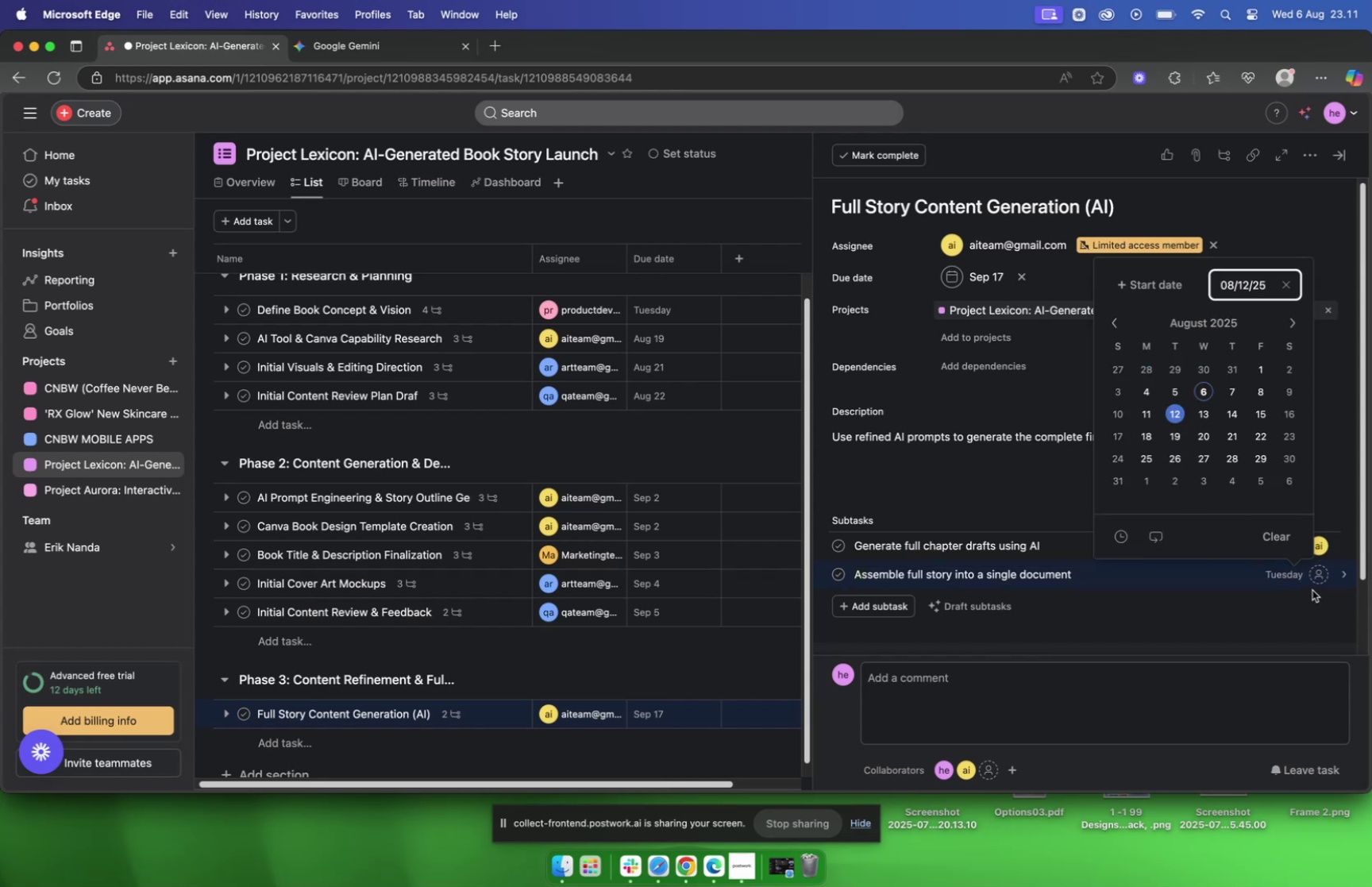 
left_click([1318, 577])
 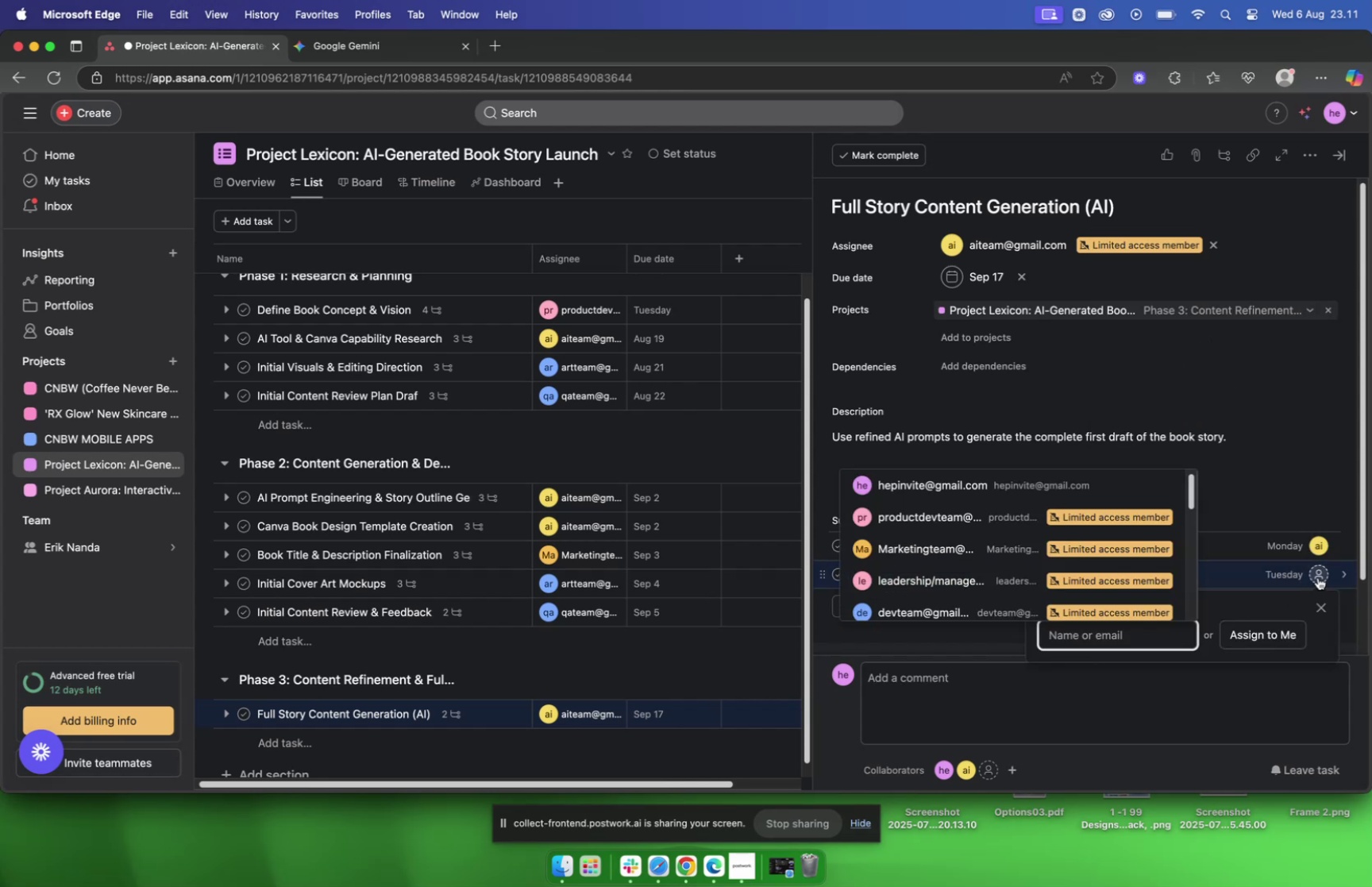 
type(ai)
 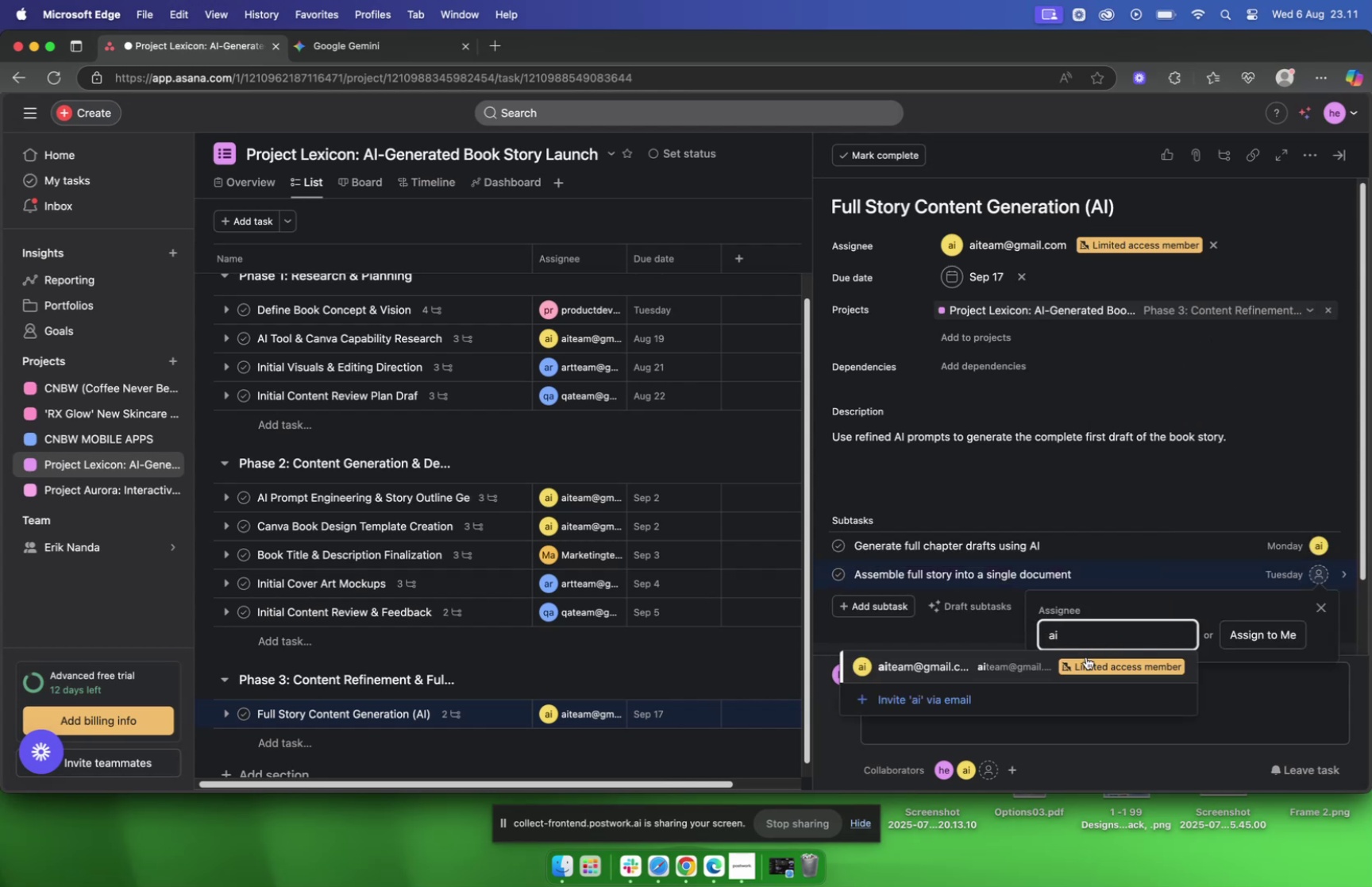 
left_click([938, 661])
 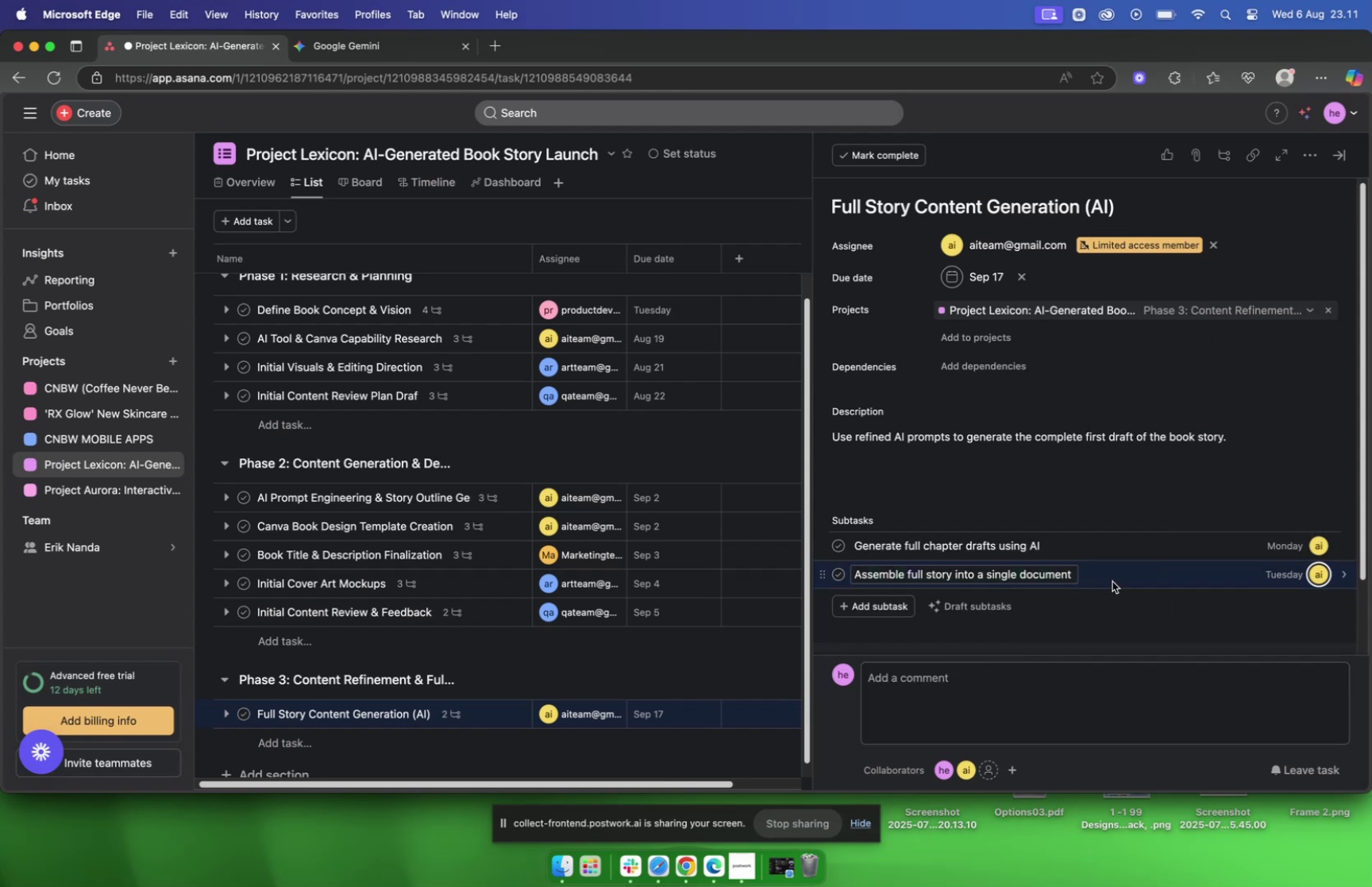 
left_click([1112, 580])
 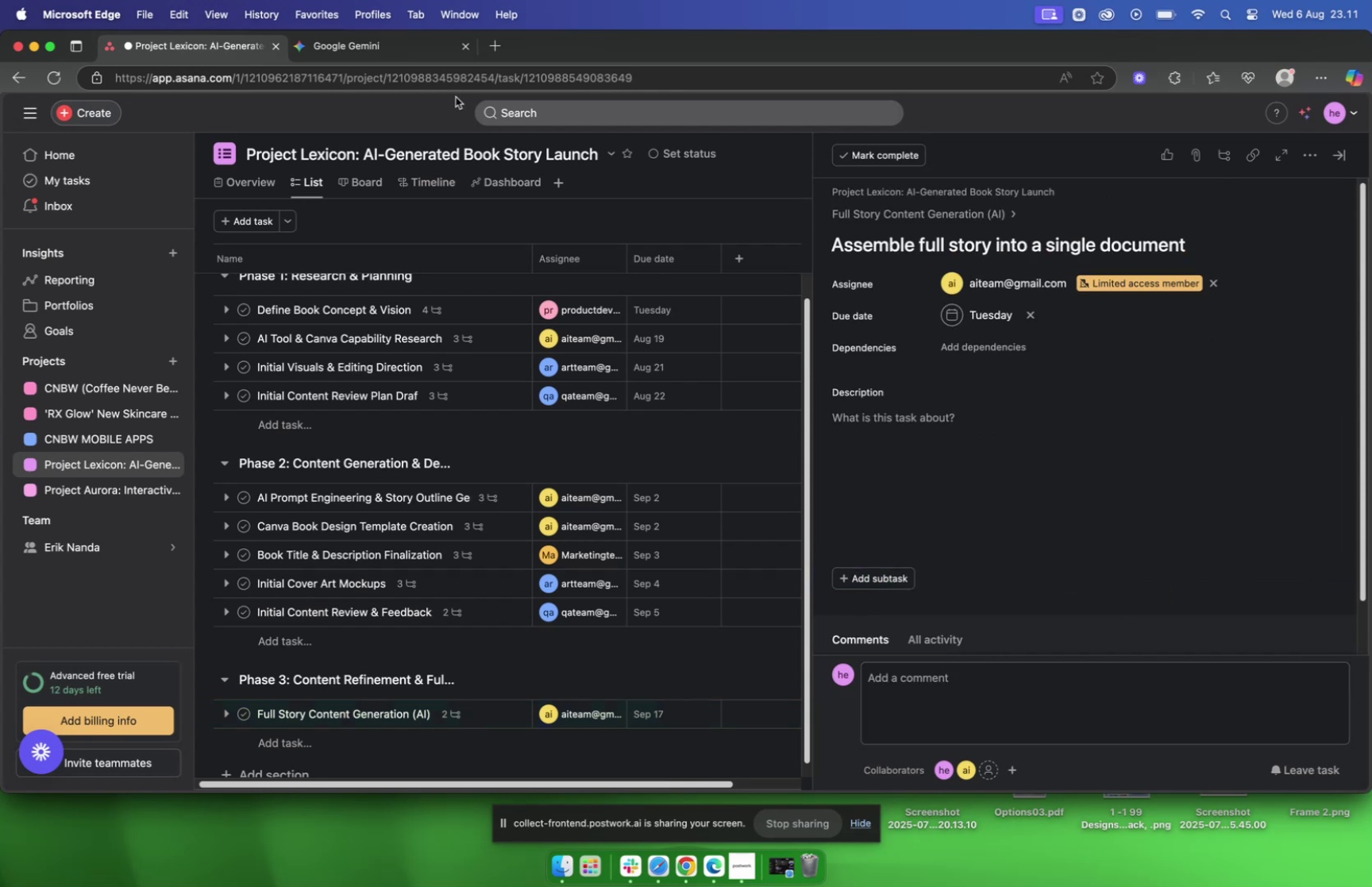 
left_click([367, 44])
 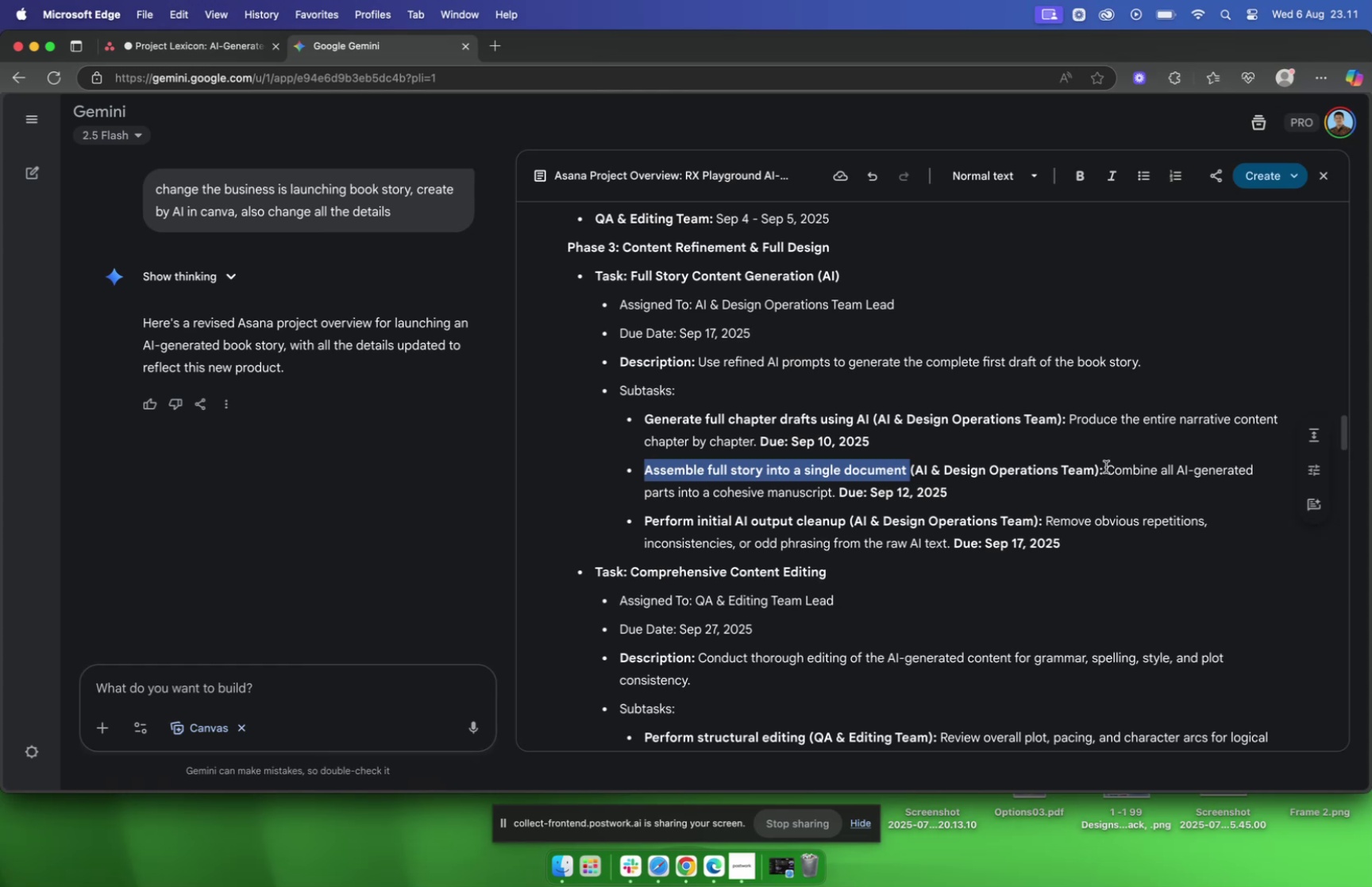 
left_click_drag(start_coordinate=[1107, 469], to_coordinate=[831, 494])
 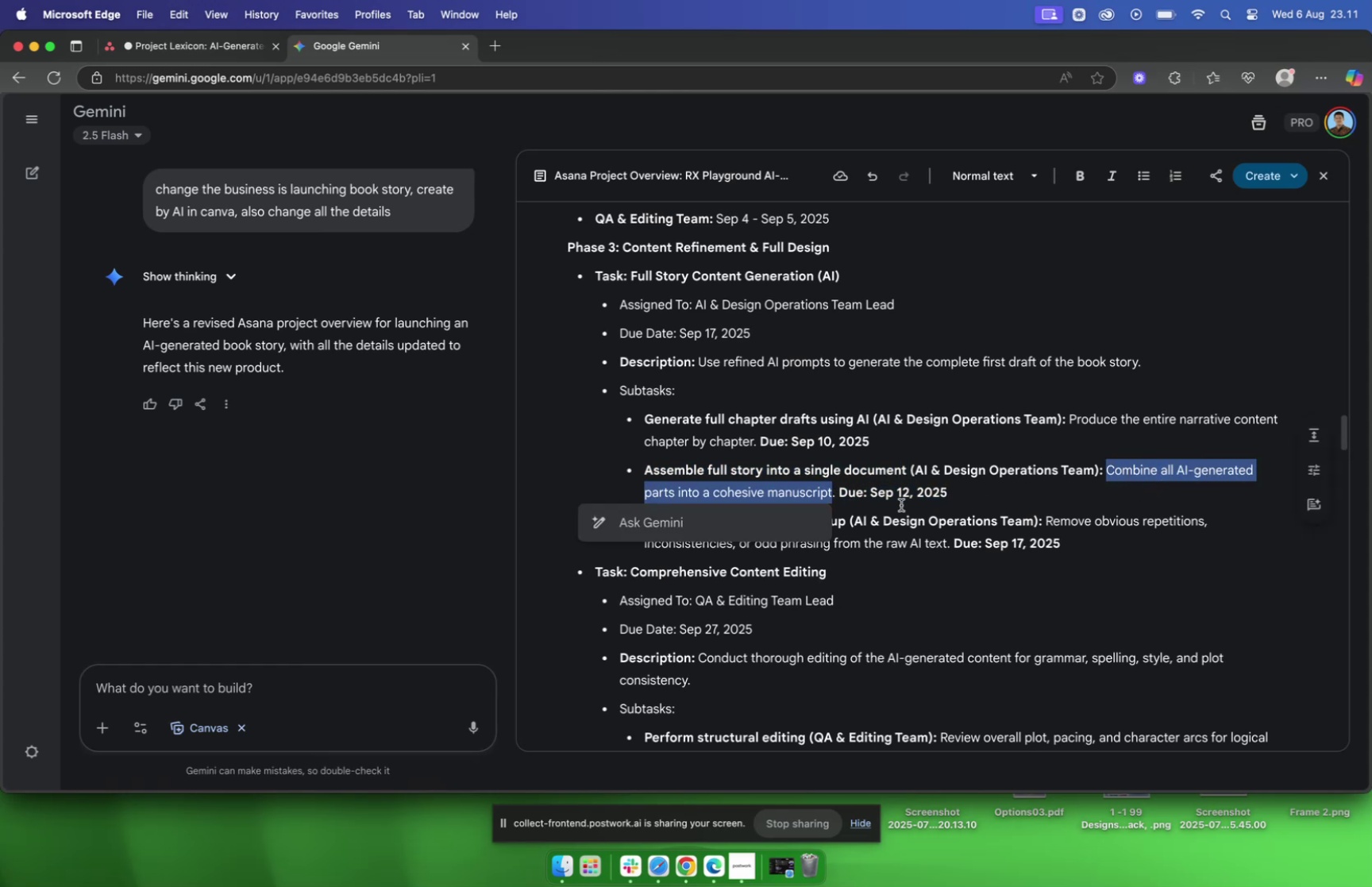 
key(Meta+C)
 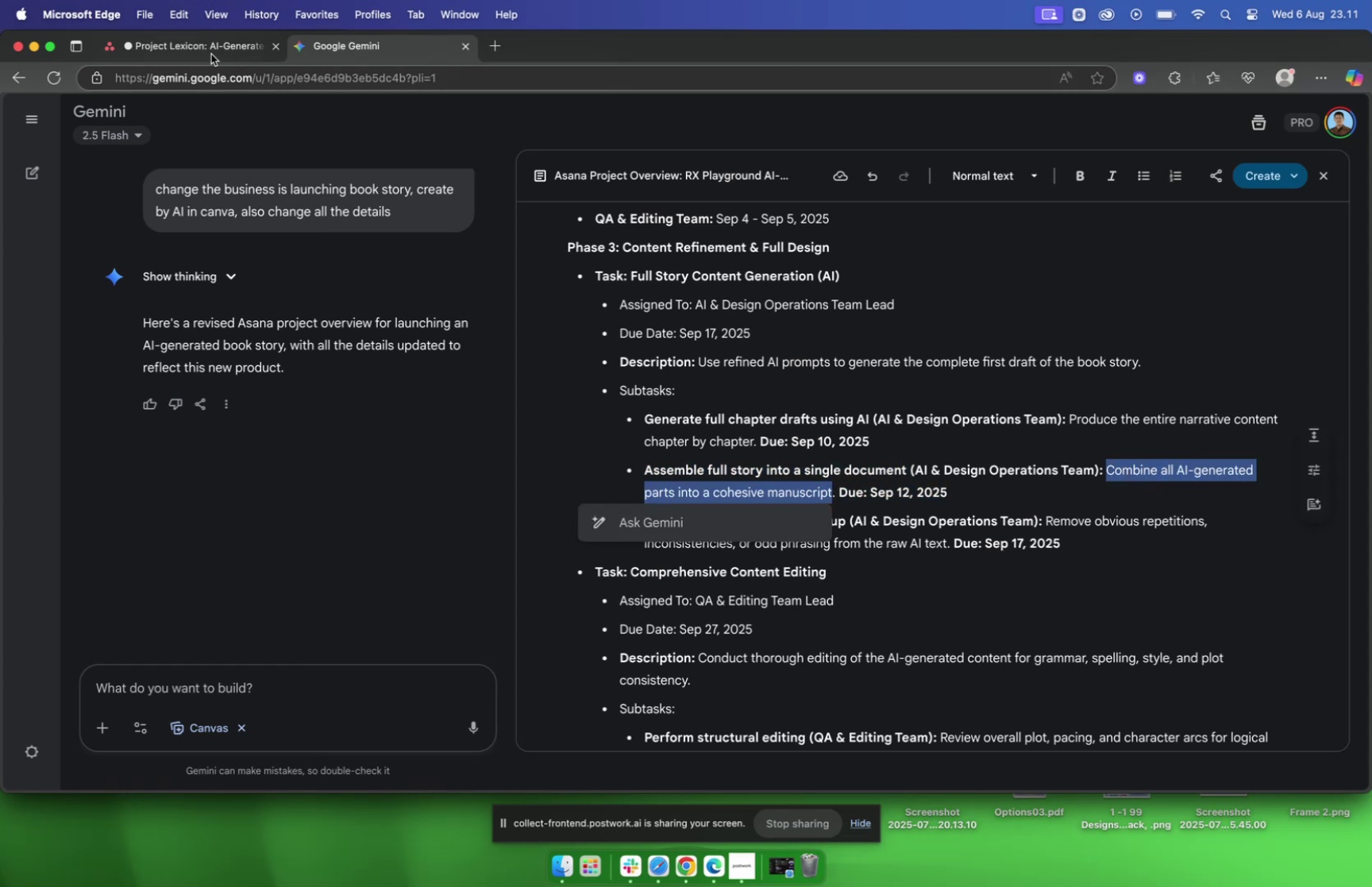 
left_click([205, 46])
 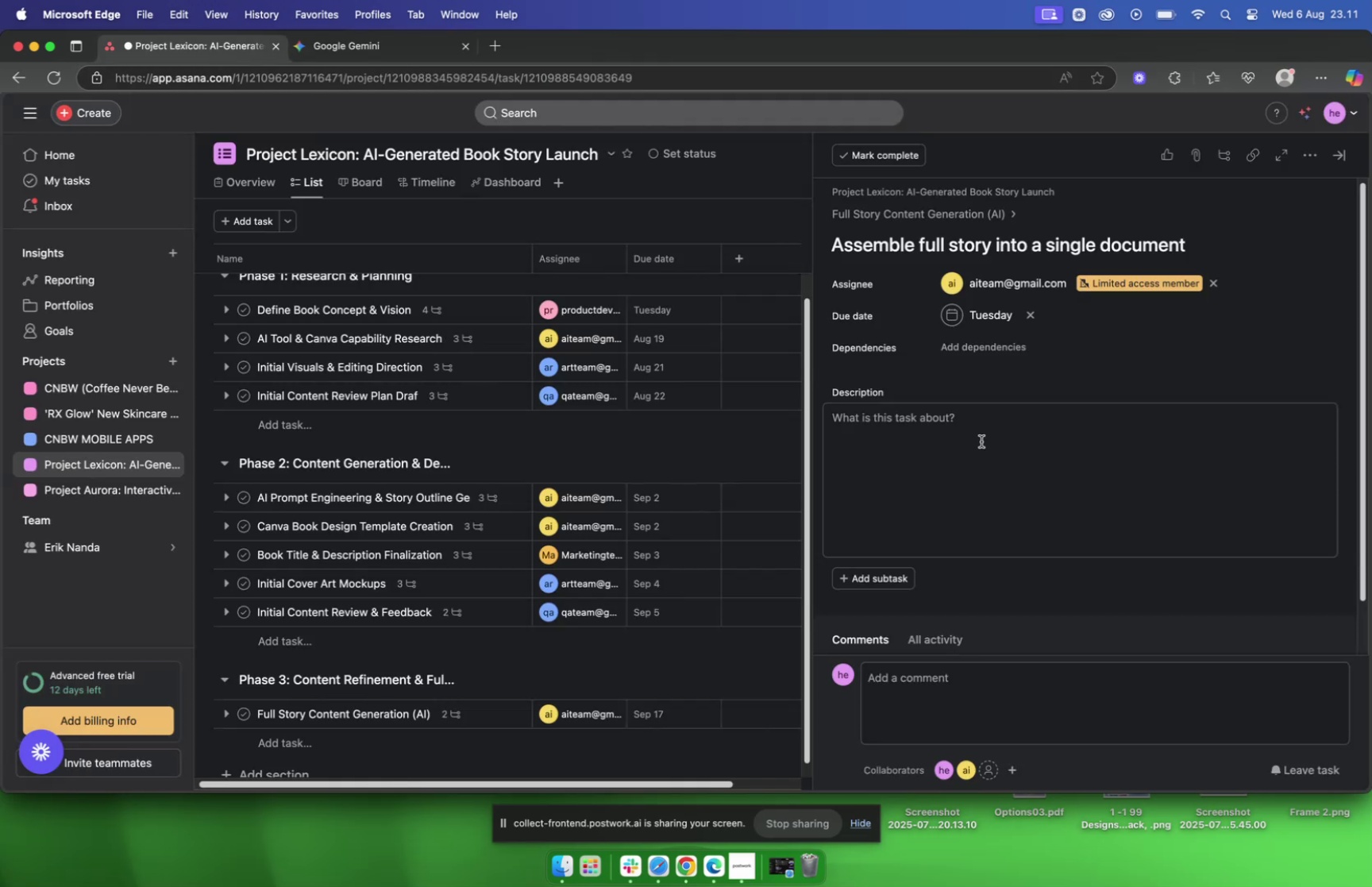 
left_click([970, 423])
 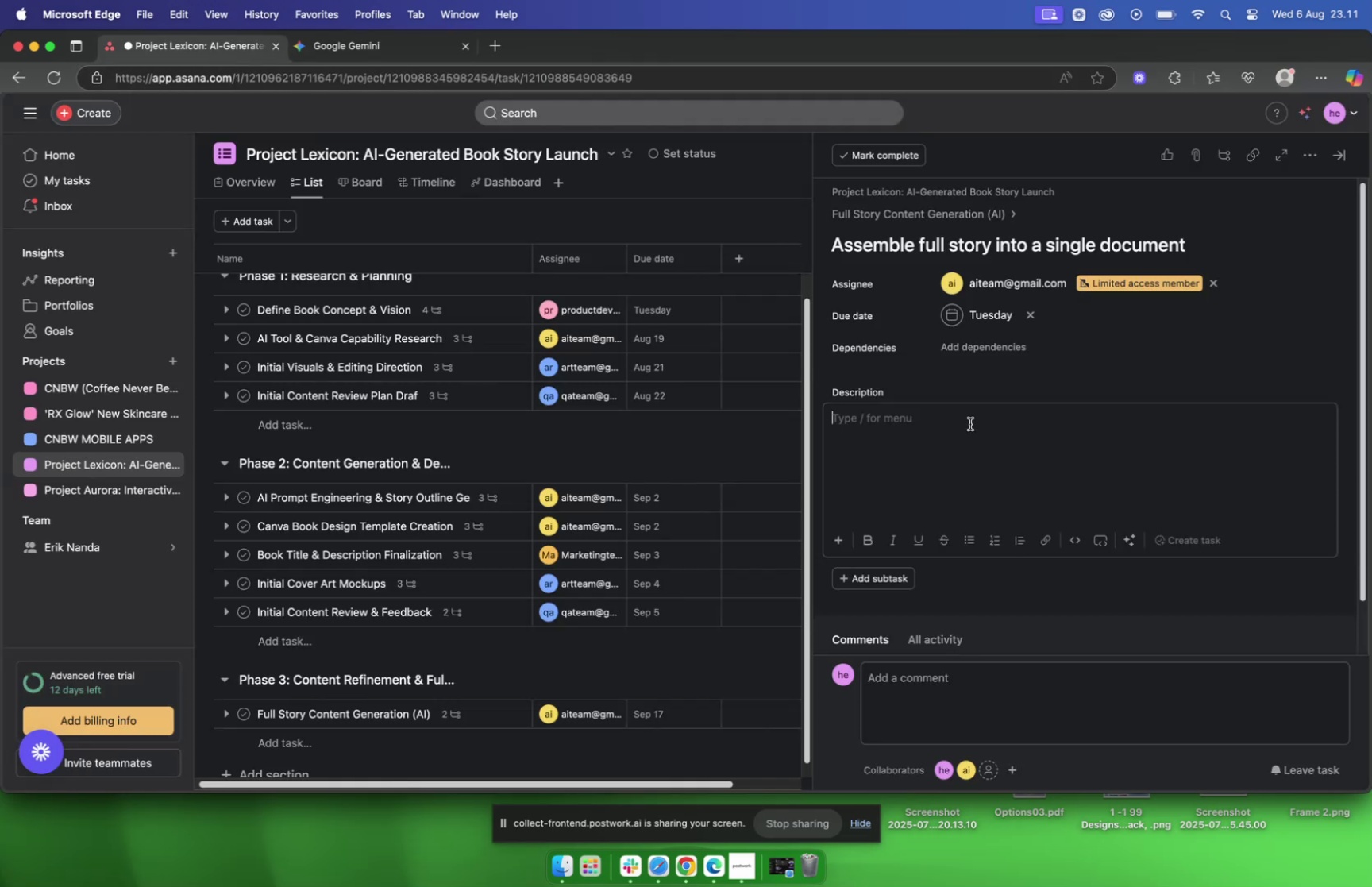 
key(Meta+V)
 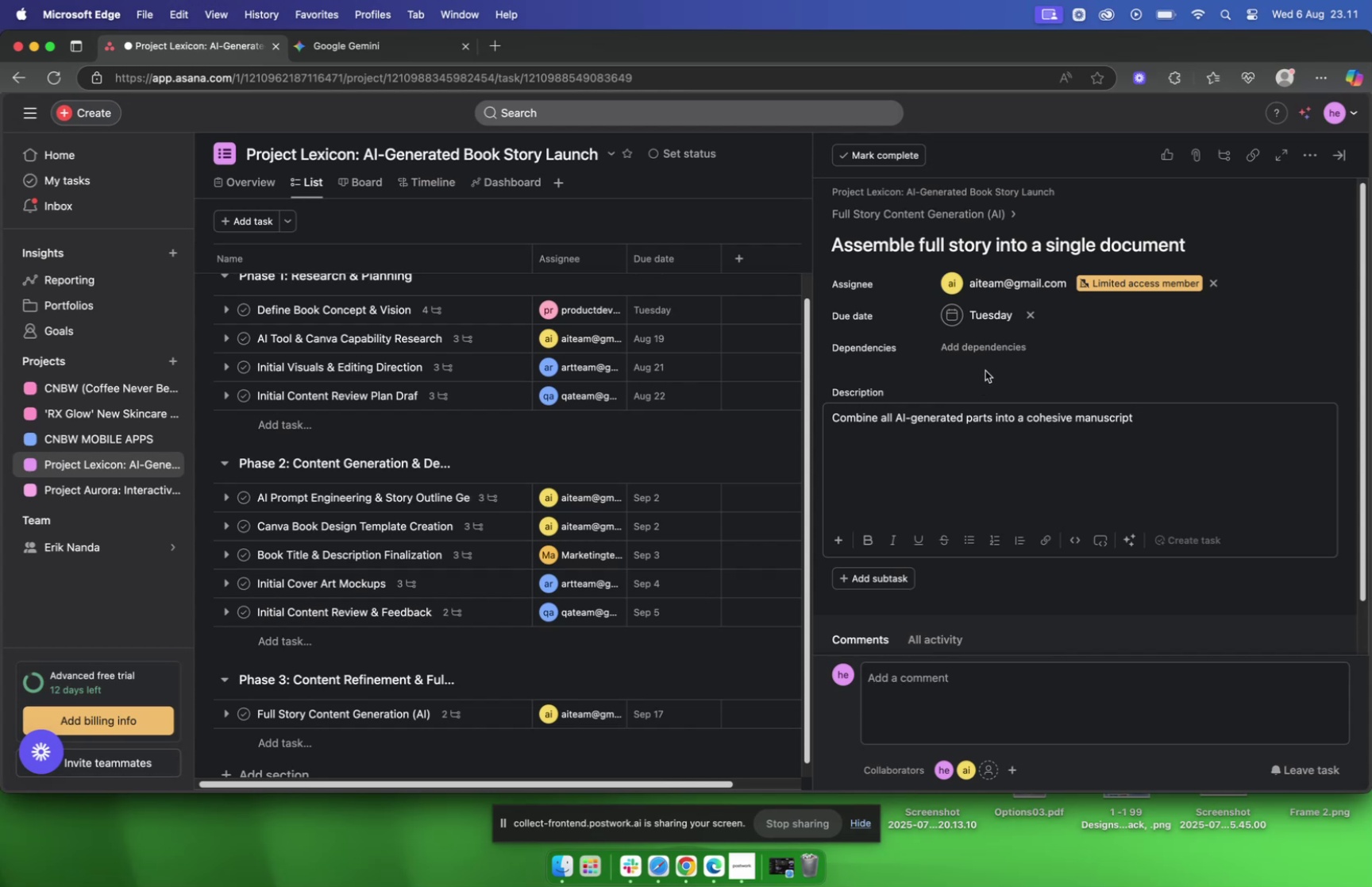 
left_click([916, 215])
 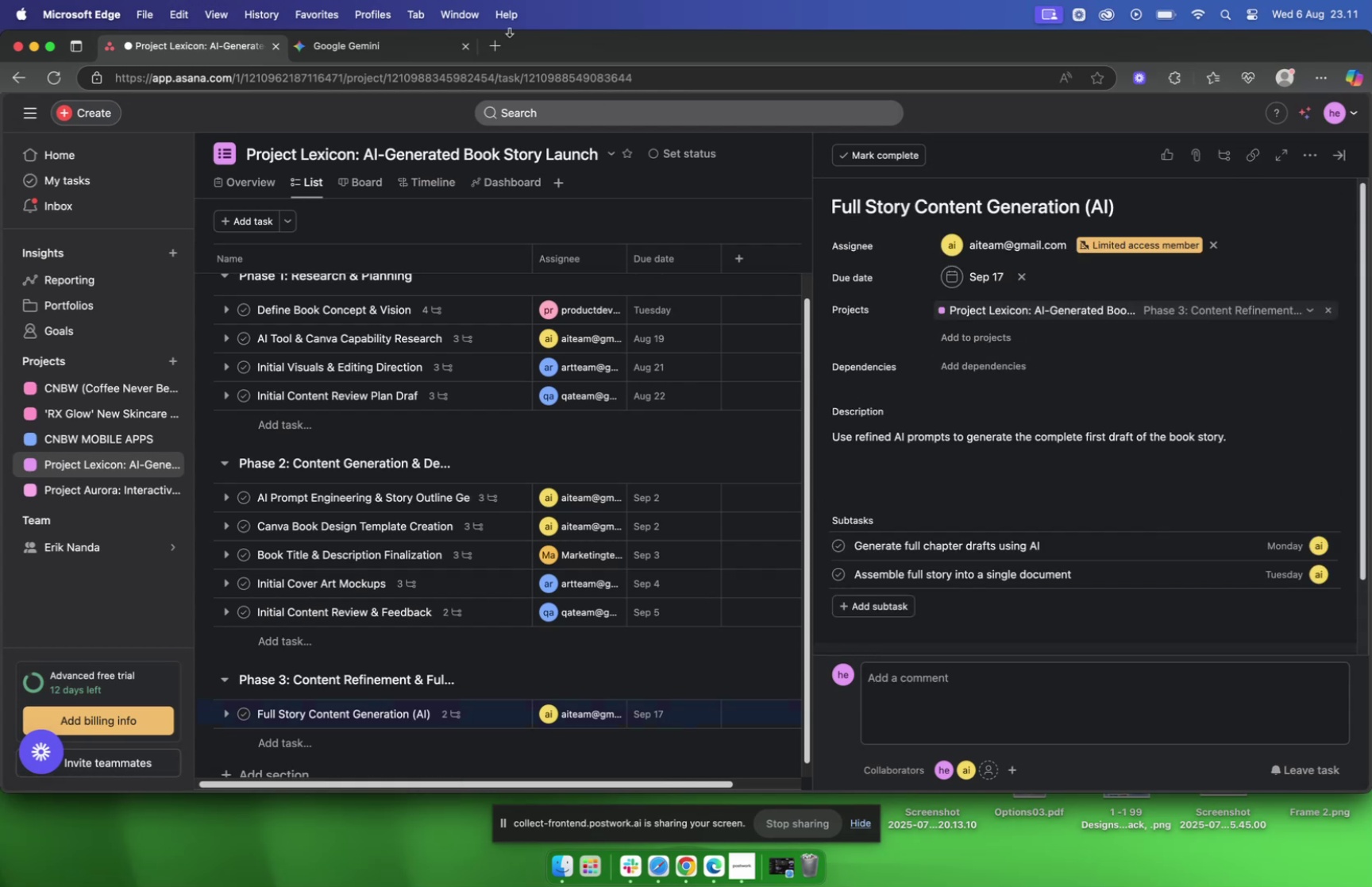 
left_click([395, 46])
 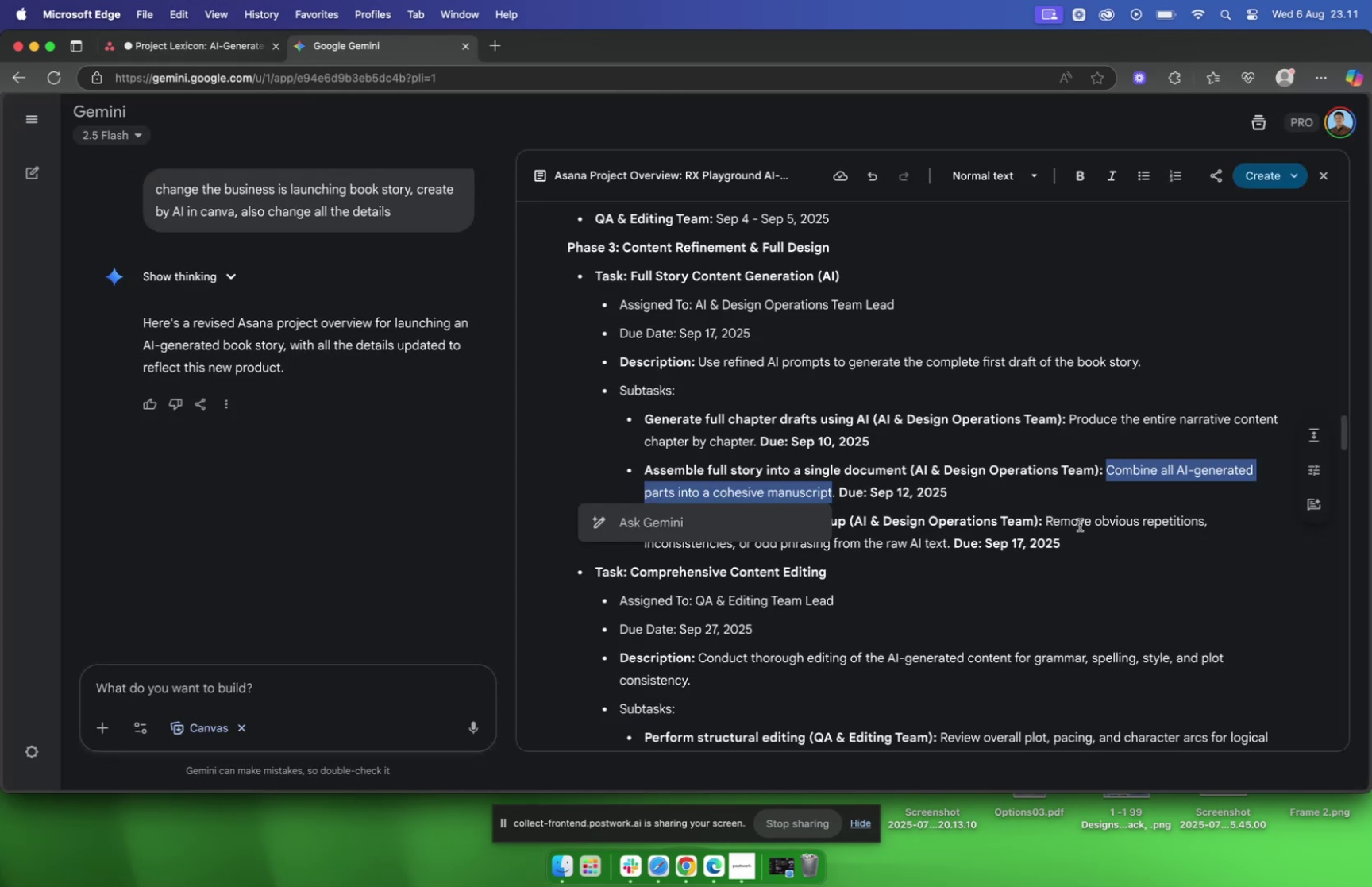 
left_click([1050, 500])
 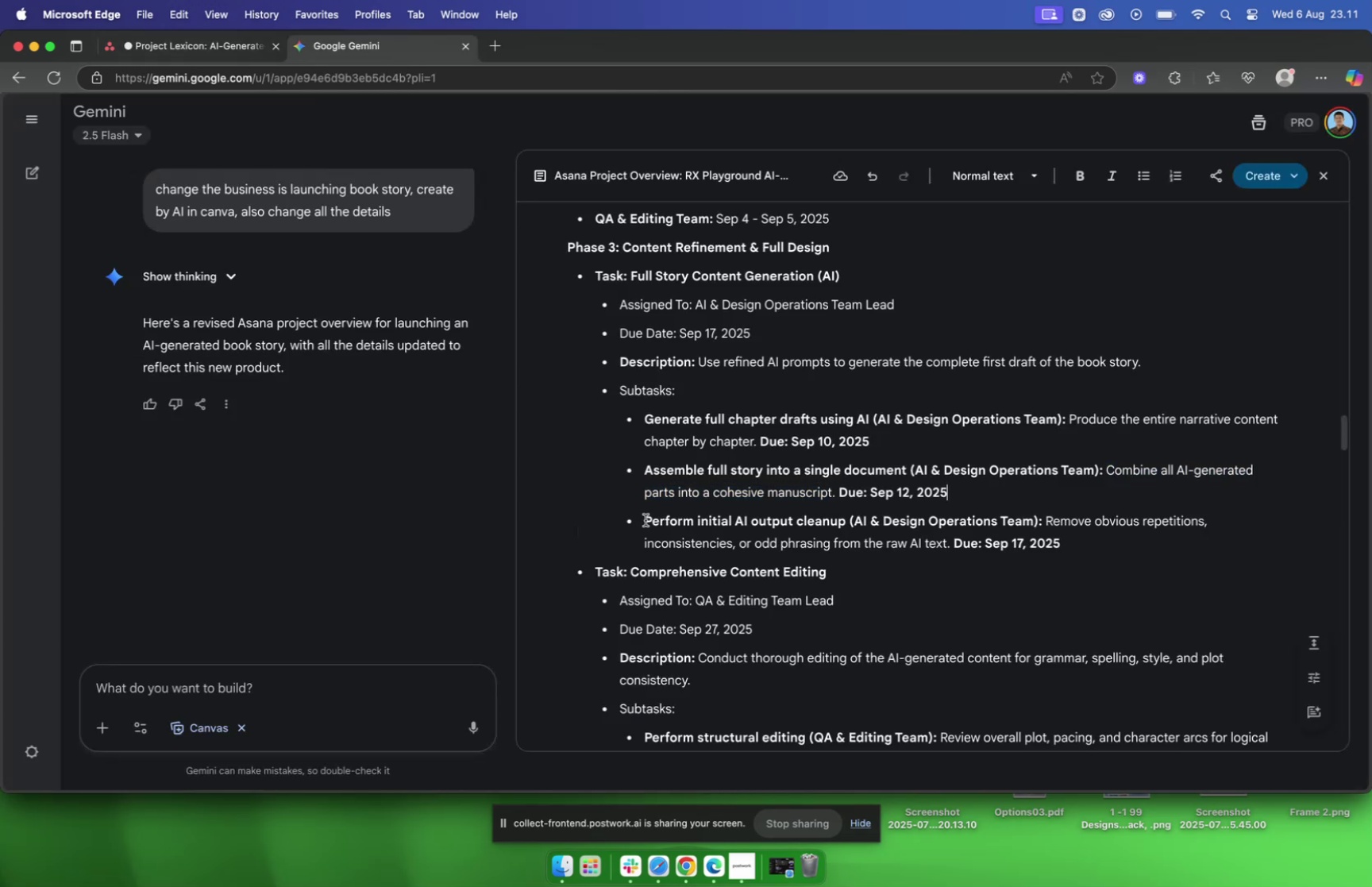 
left_click_drag(start_coordinate=[647, 519], to_coordinate=[846, 519])
 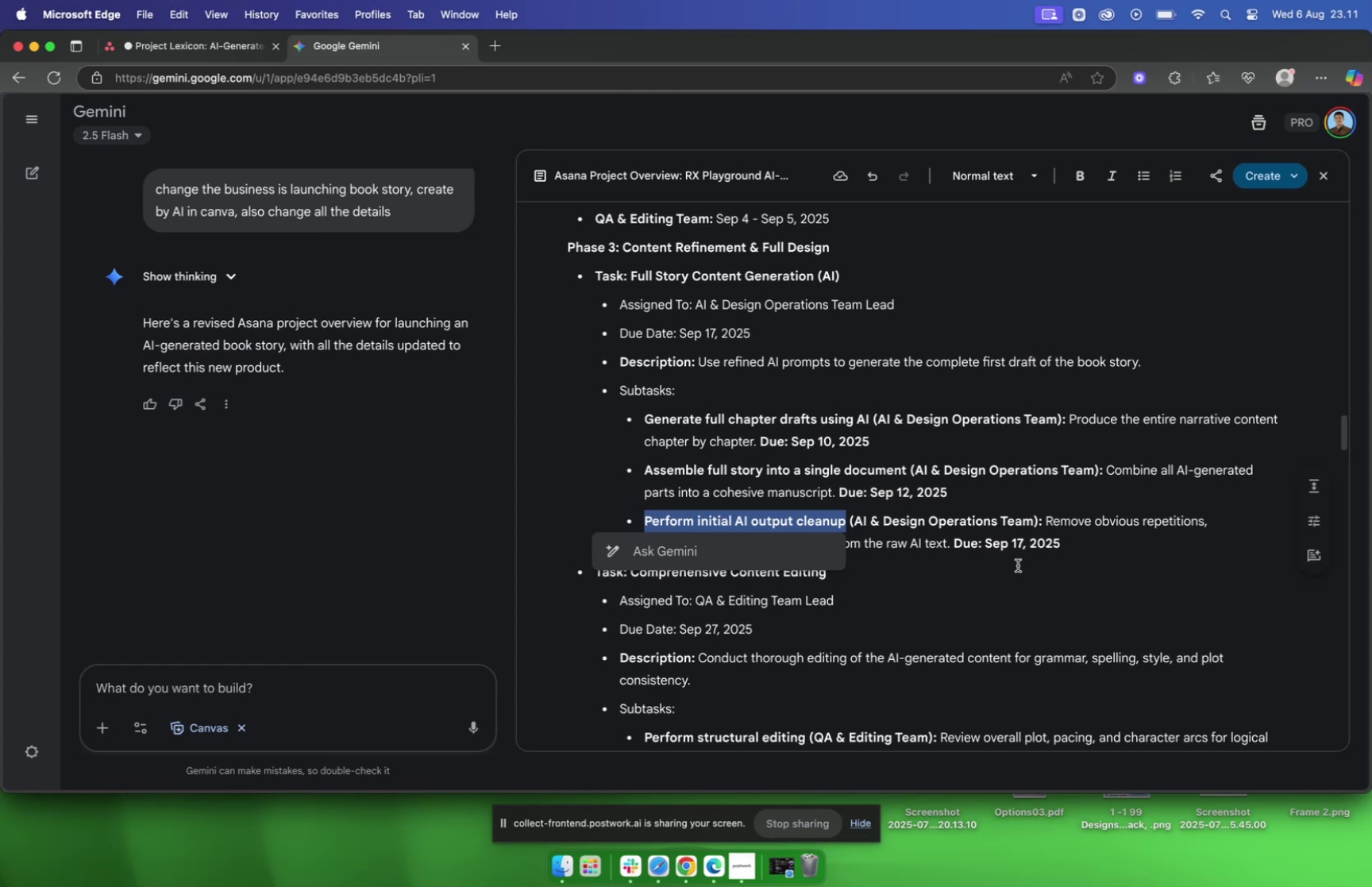 
key(Meta+C)
 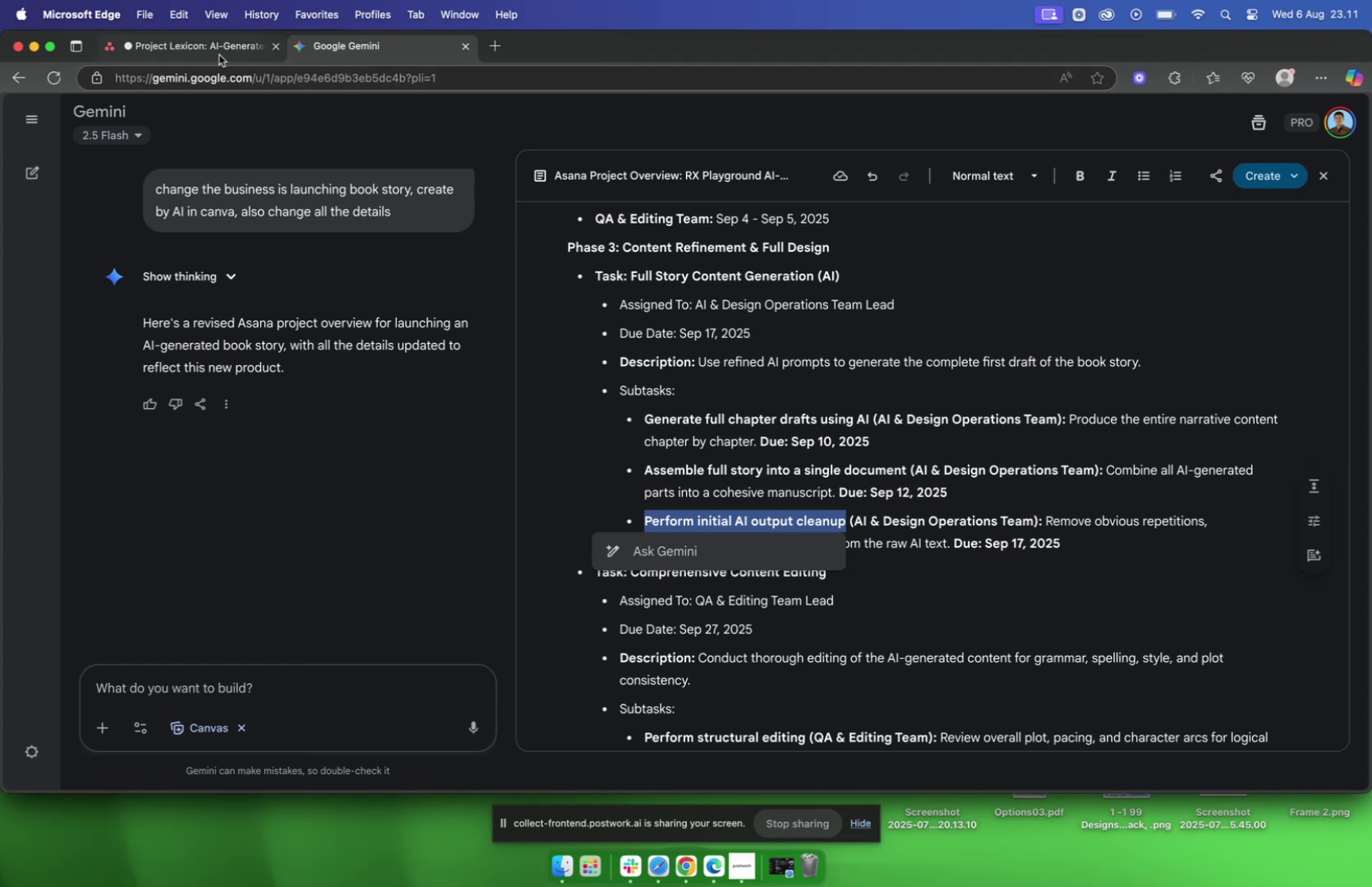 
left_click([218, 44])
 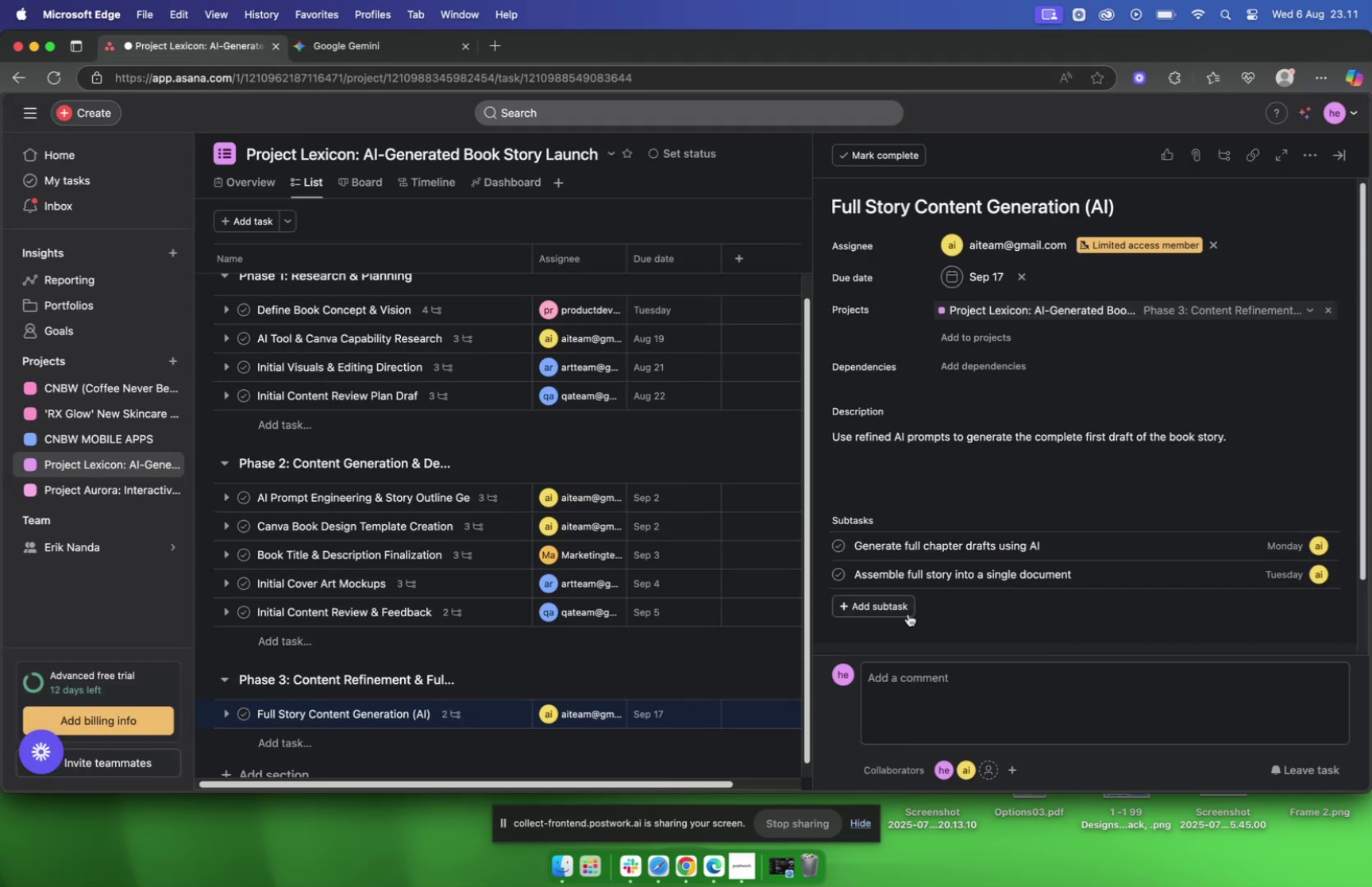 
left_click([886, 605])
 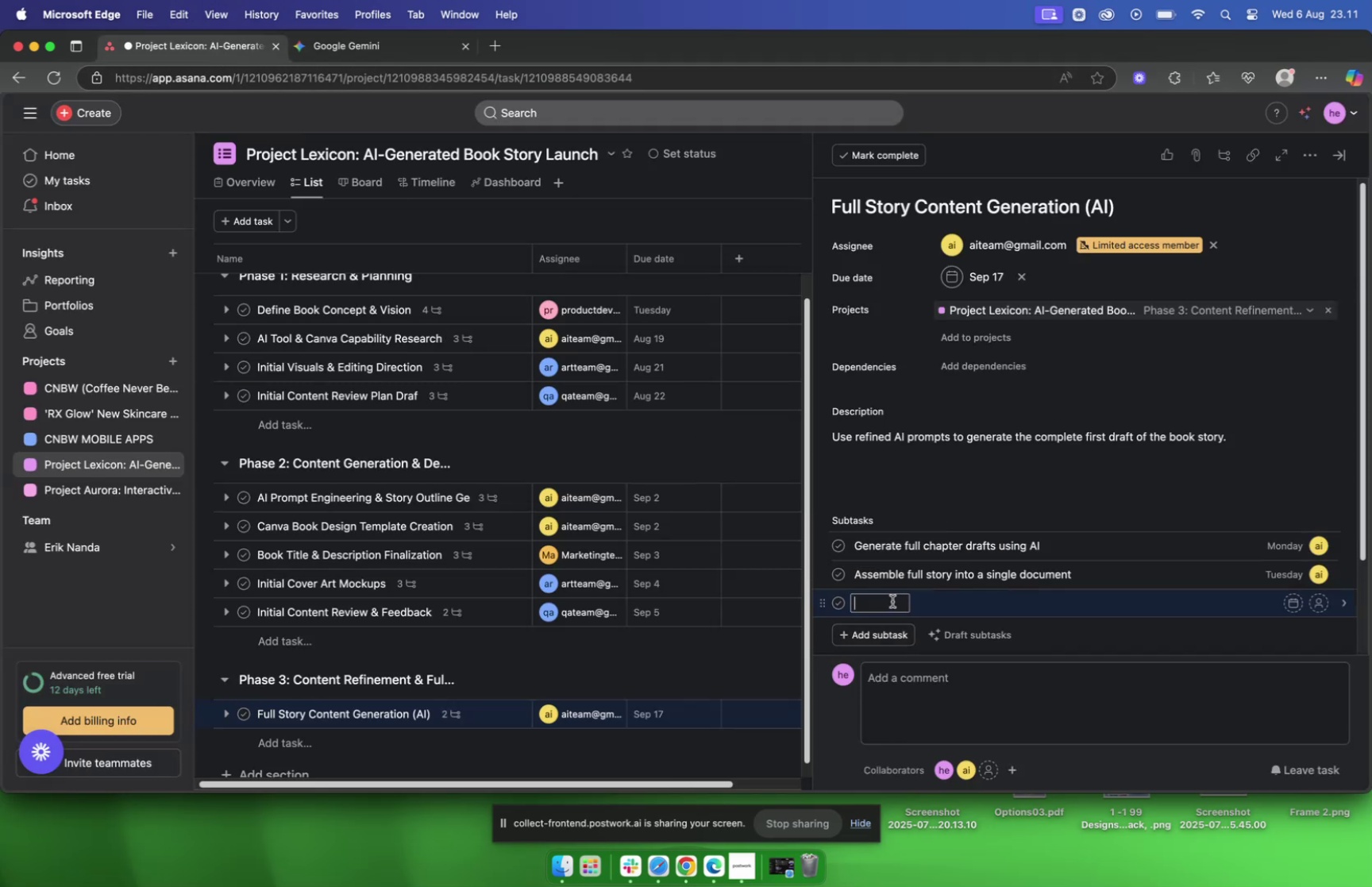 
key(Meta+V)
 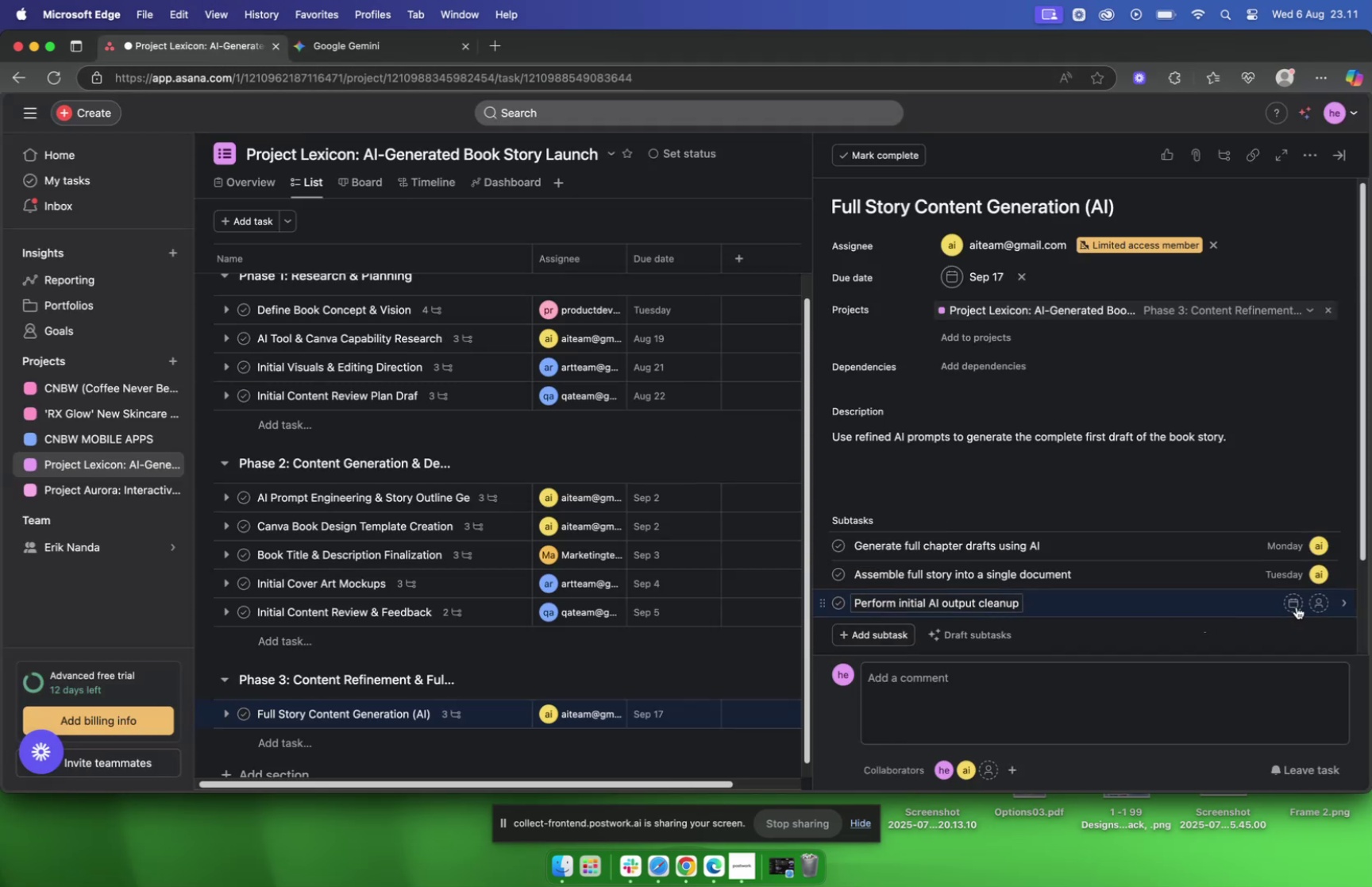 
left_click([1296, 605])
 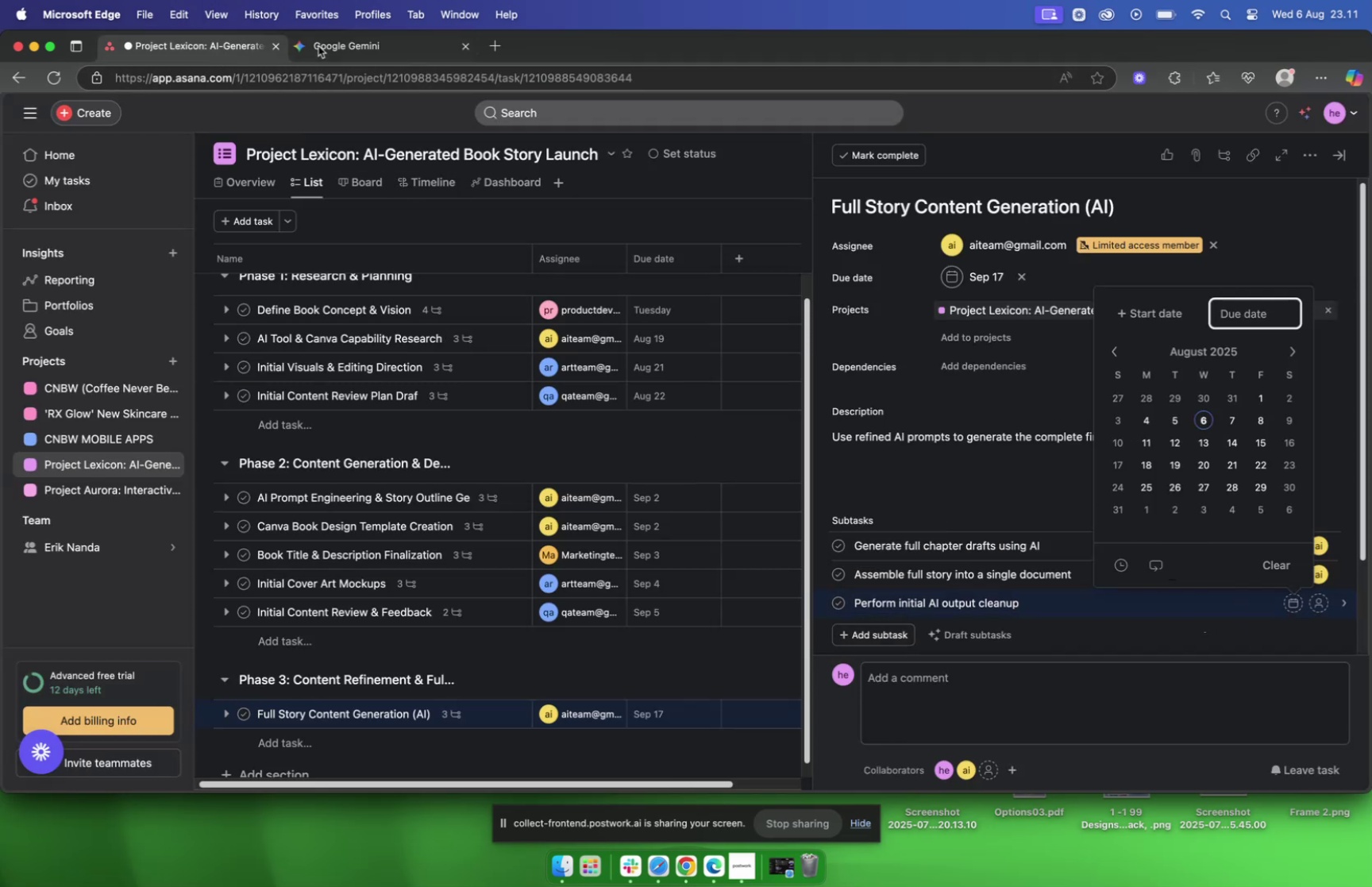 
left_click([328, 37])
 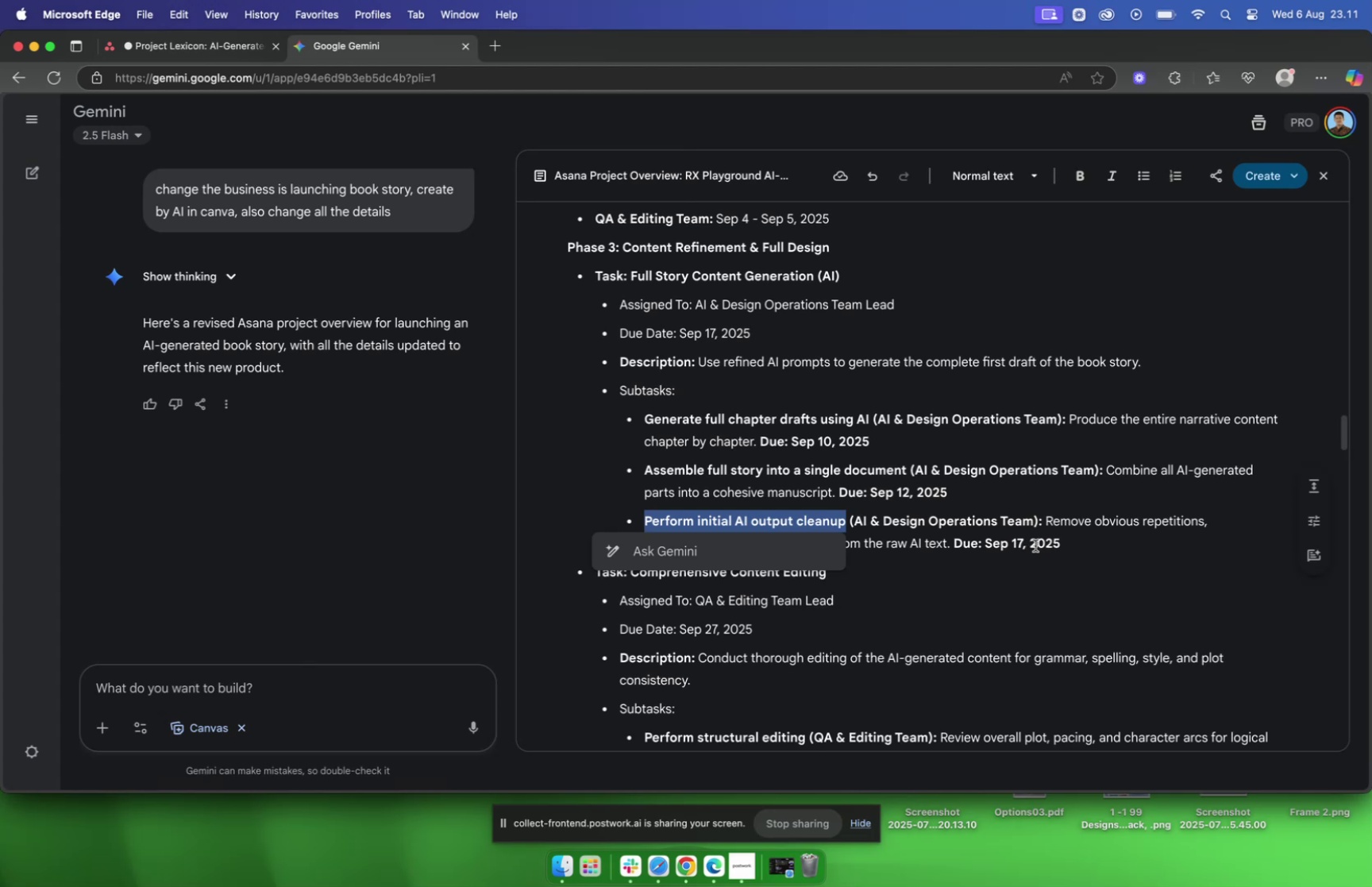 
left_click([249, 50])
 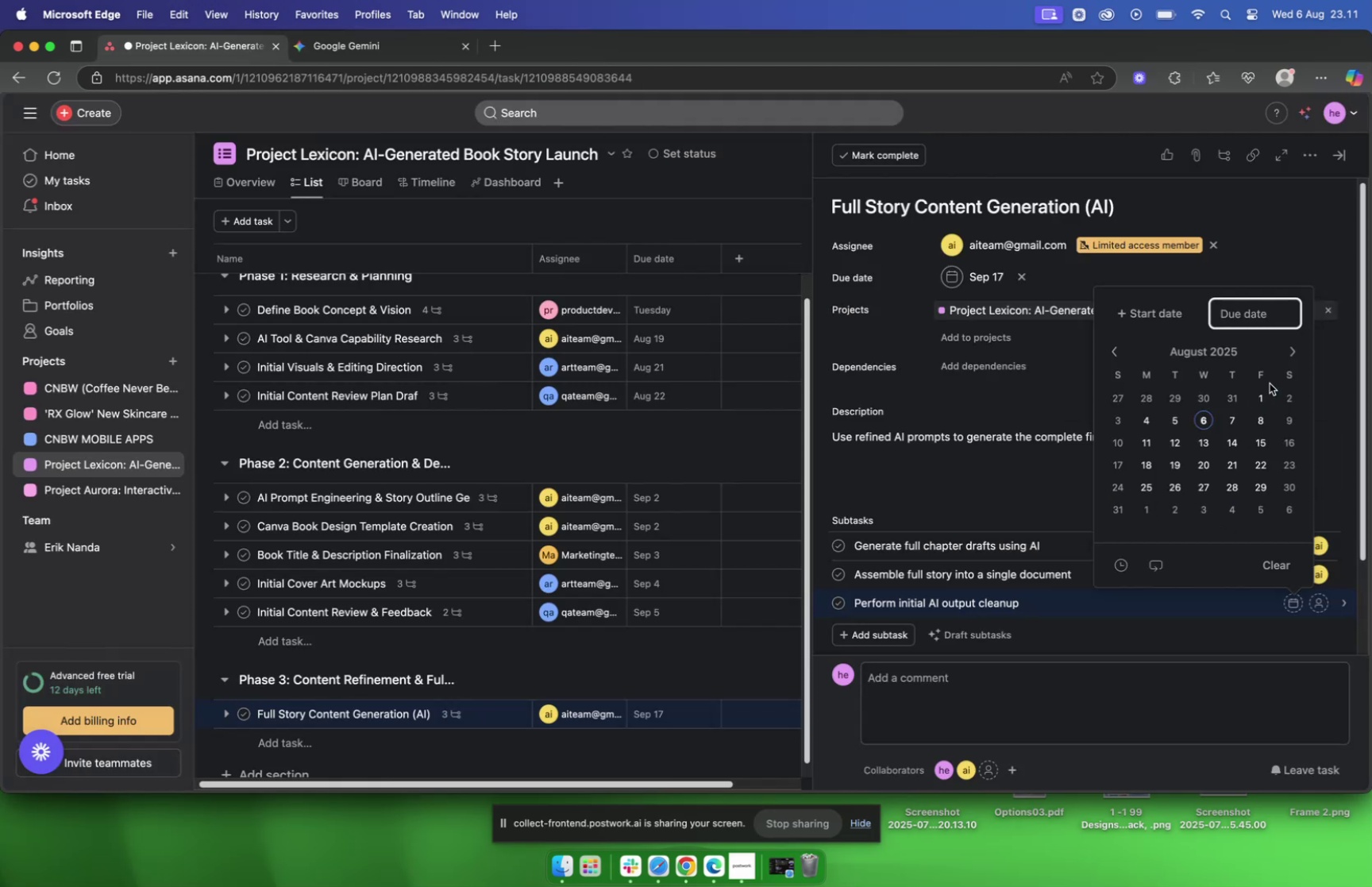 
left_click([1294, 351])
 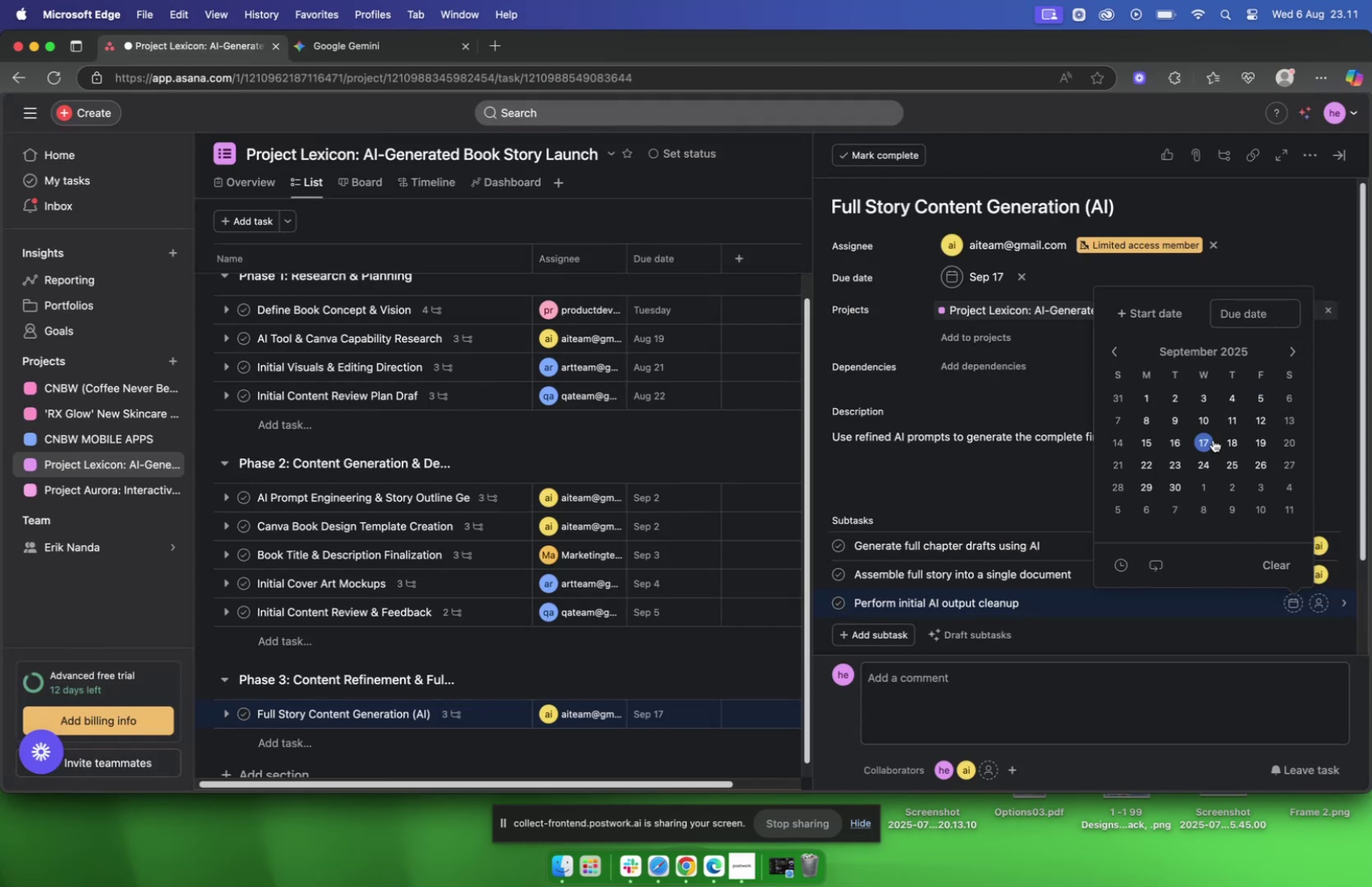 
left_click([1212, 442])
 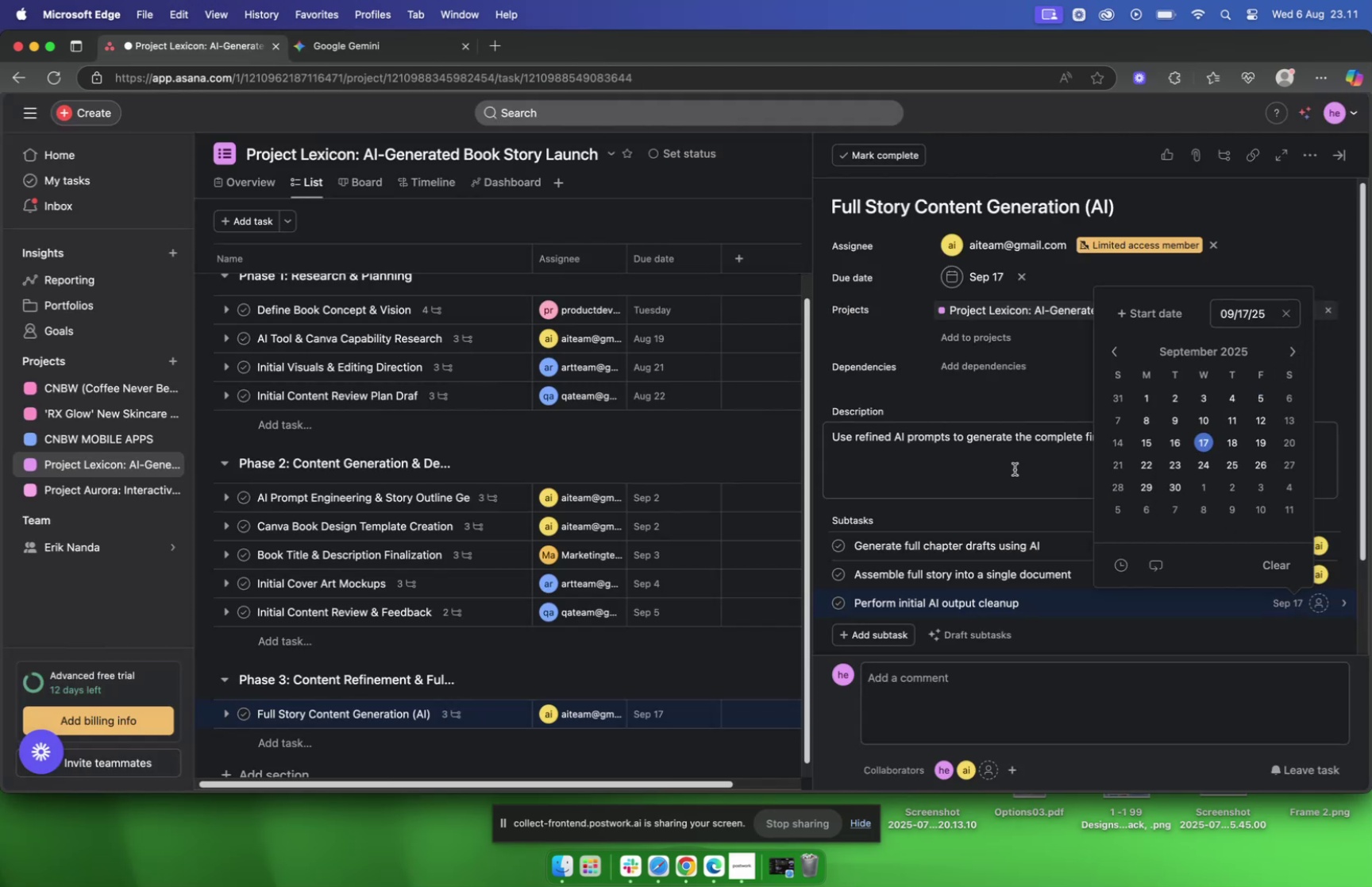 
left_click([1315, 600])
 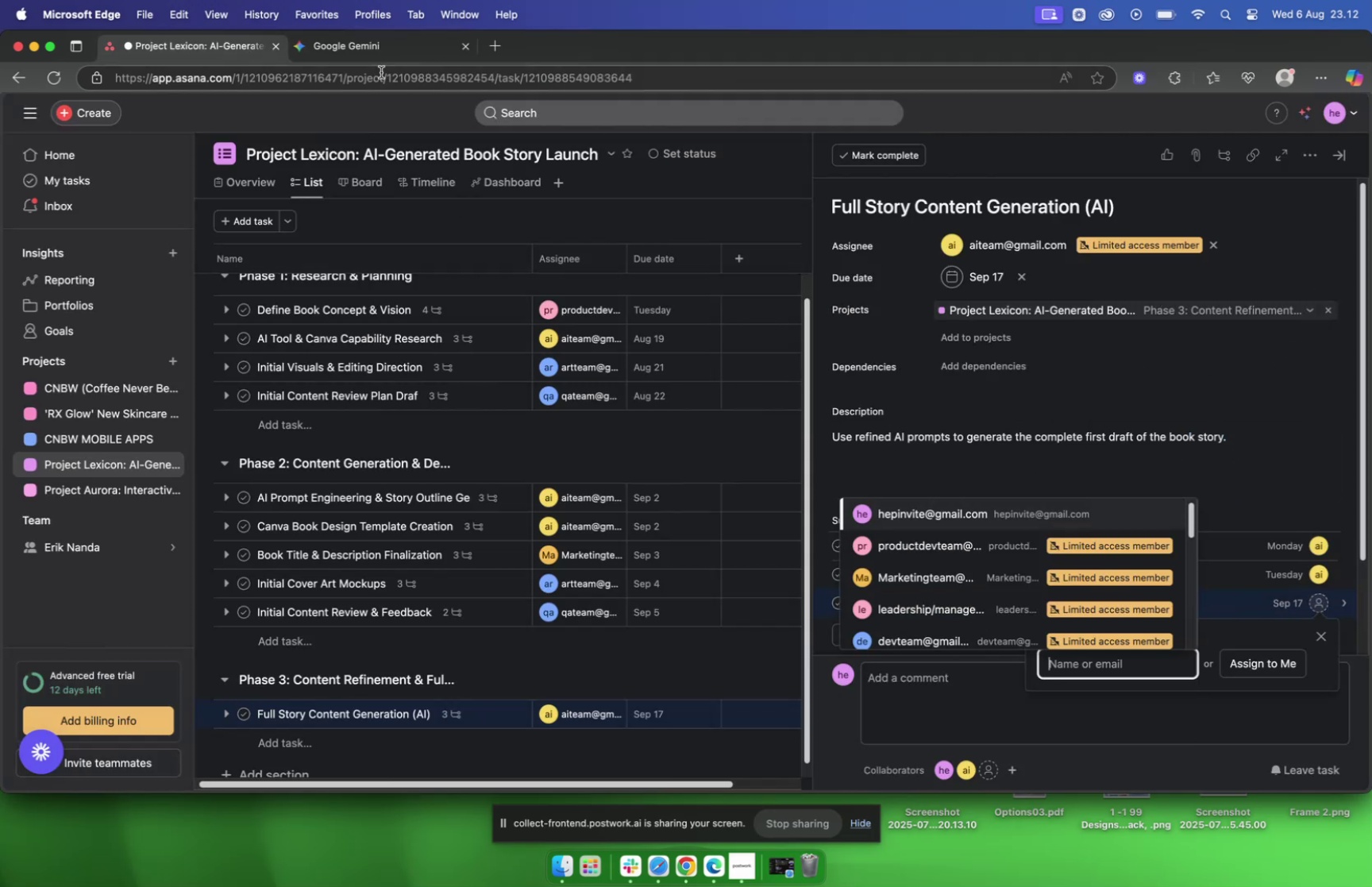 
left_click([367, 52])
 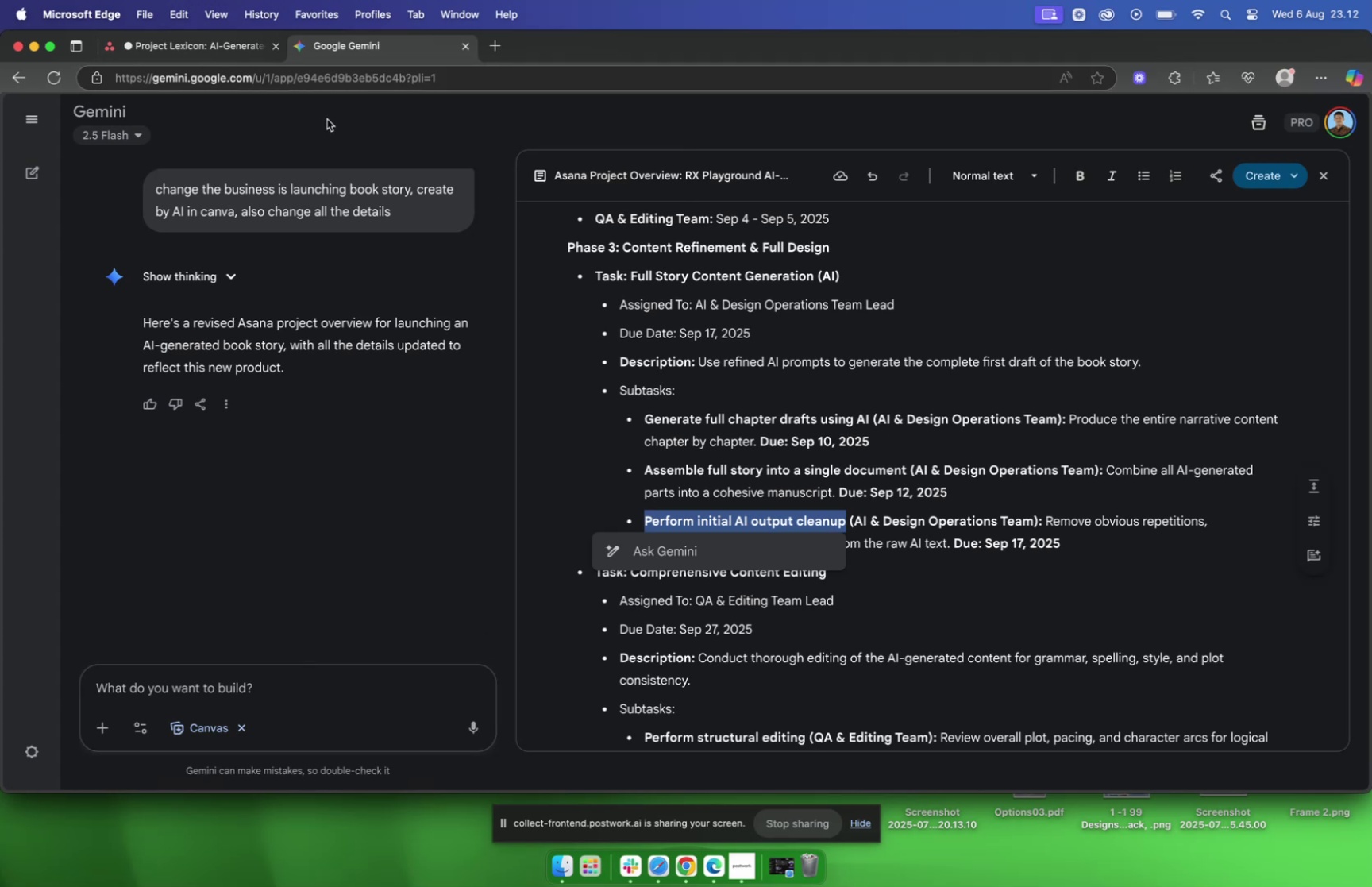 
left_click([210, 47])
 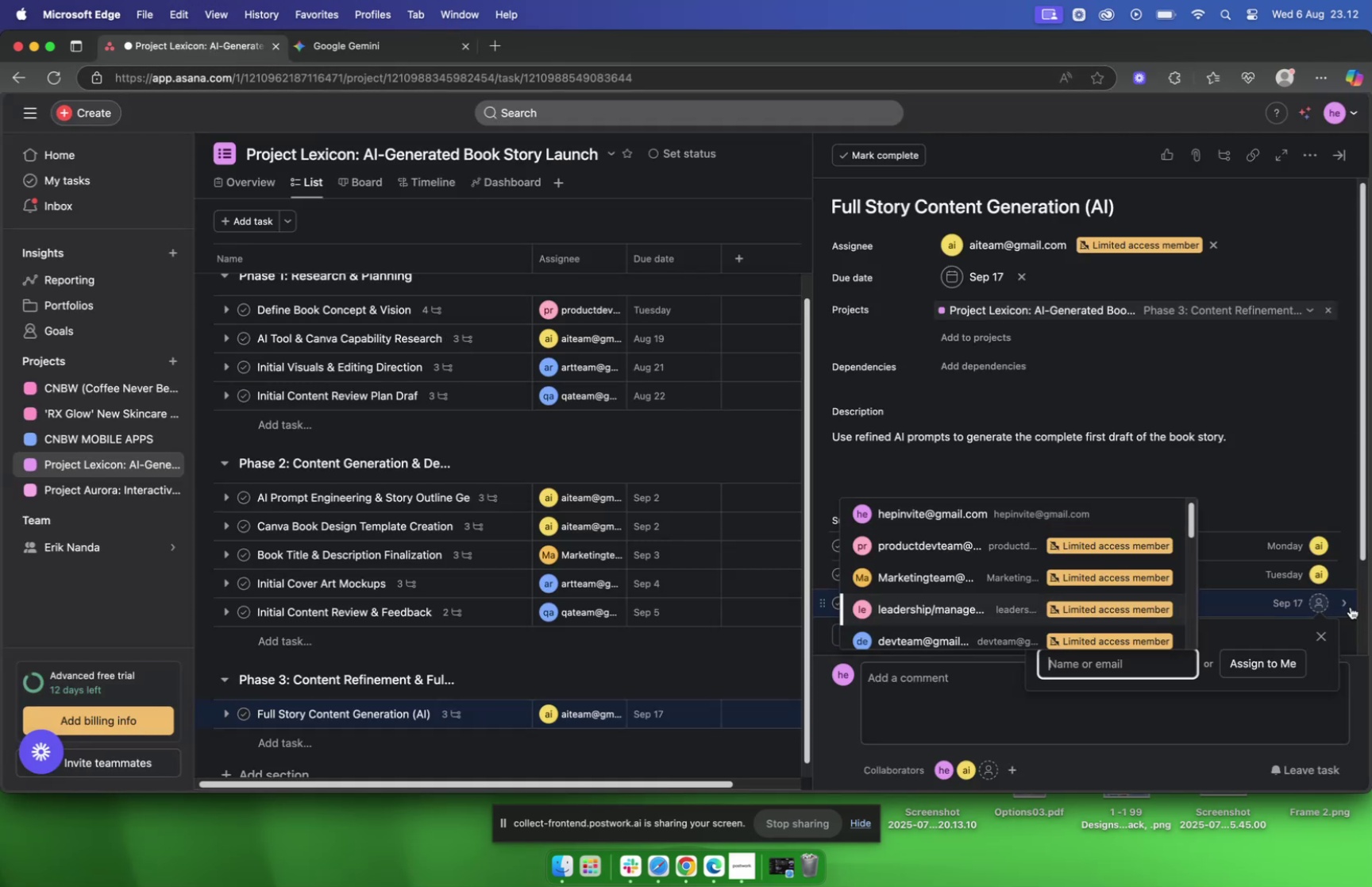 
left_click([1321, 606])
 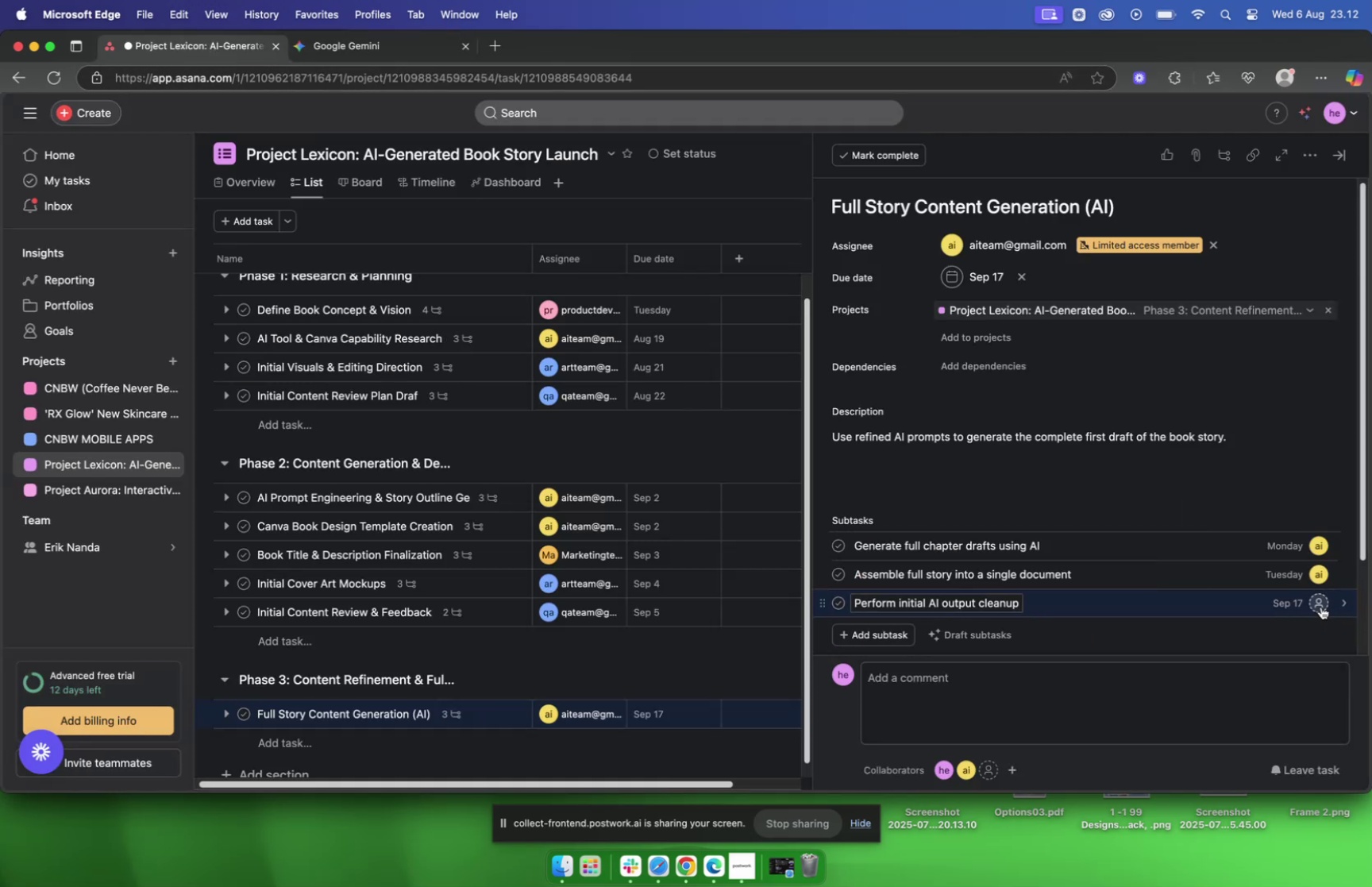 
left_click([1321, 606])
 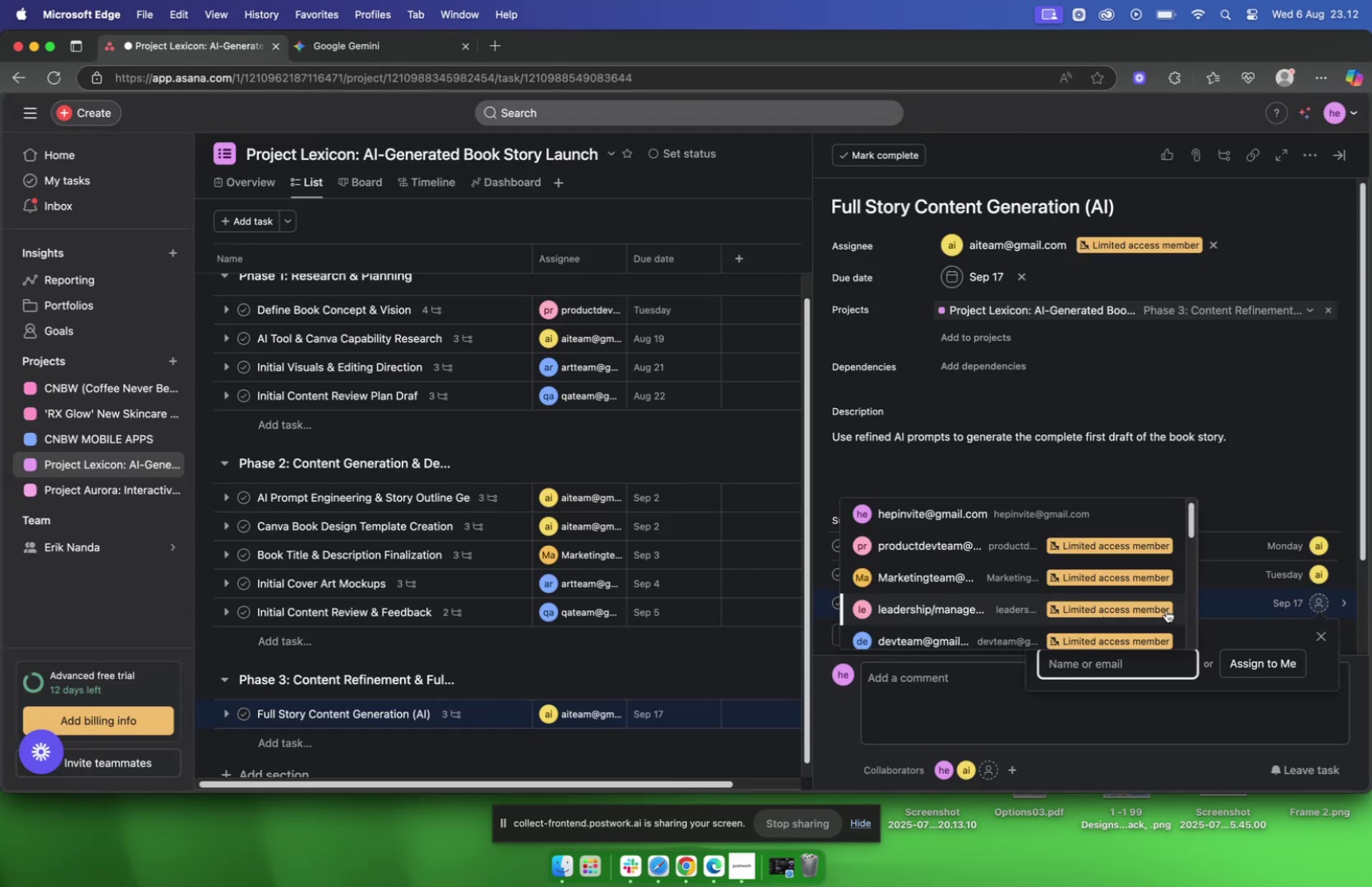 
type(ai)
 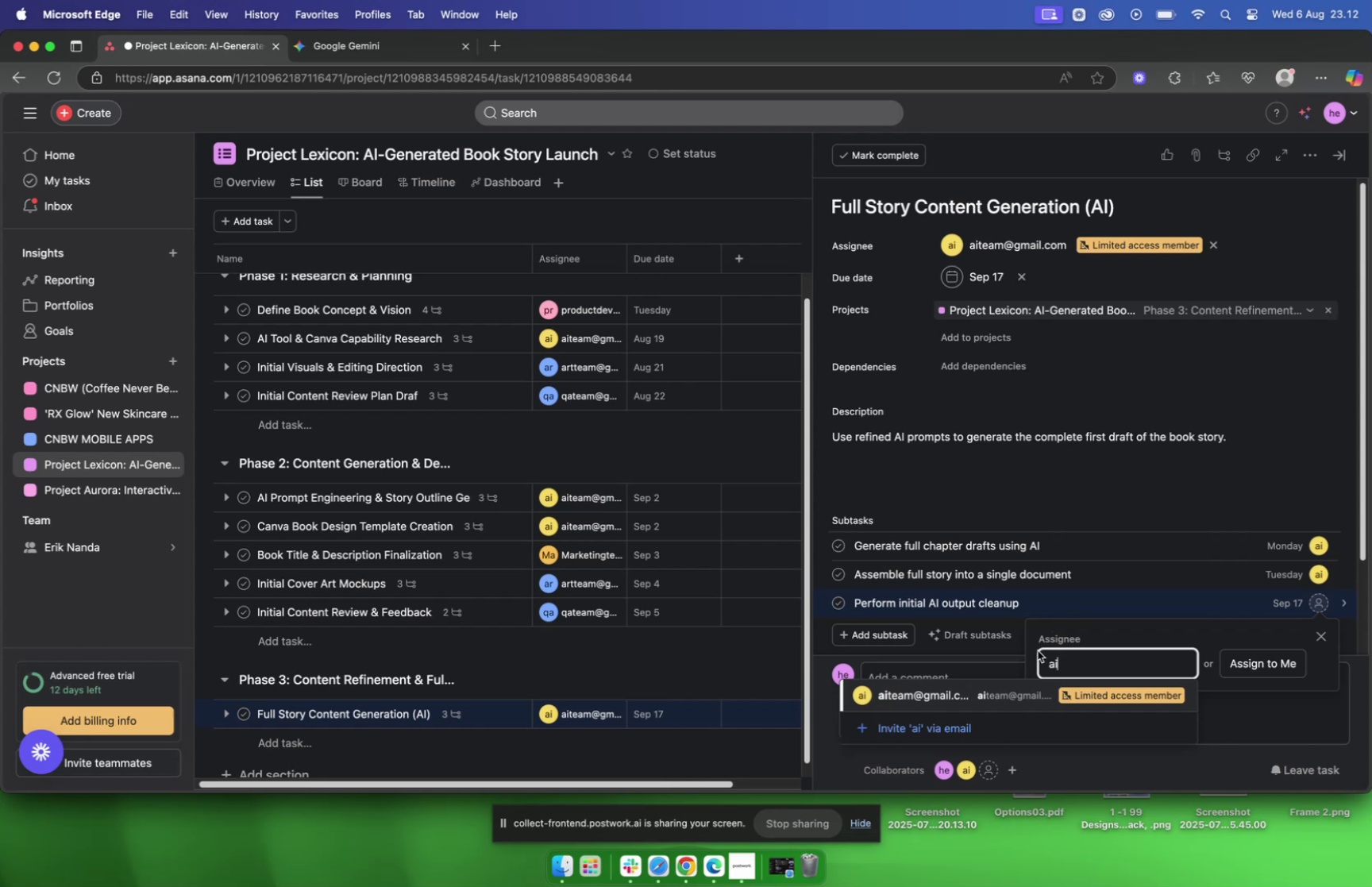 
left_click([970, 697])
 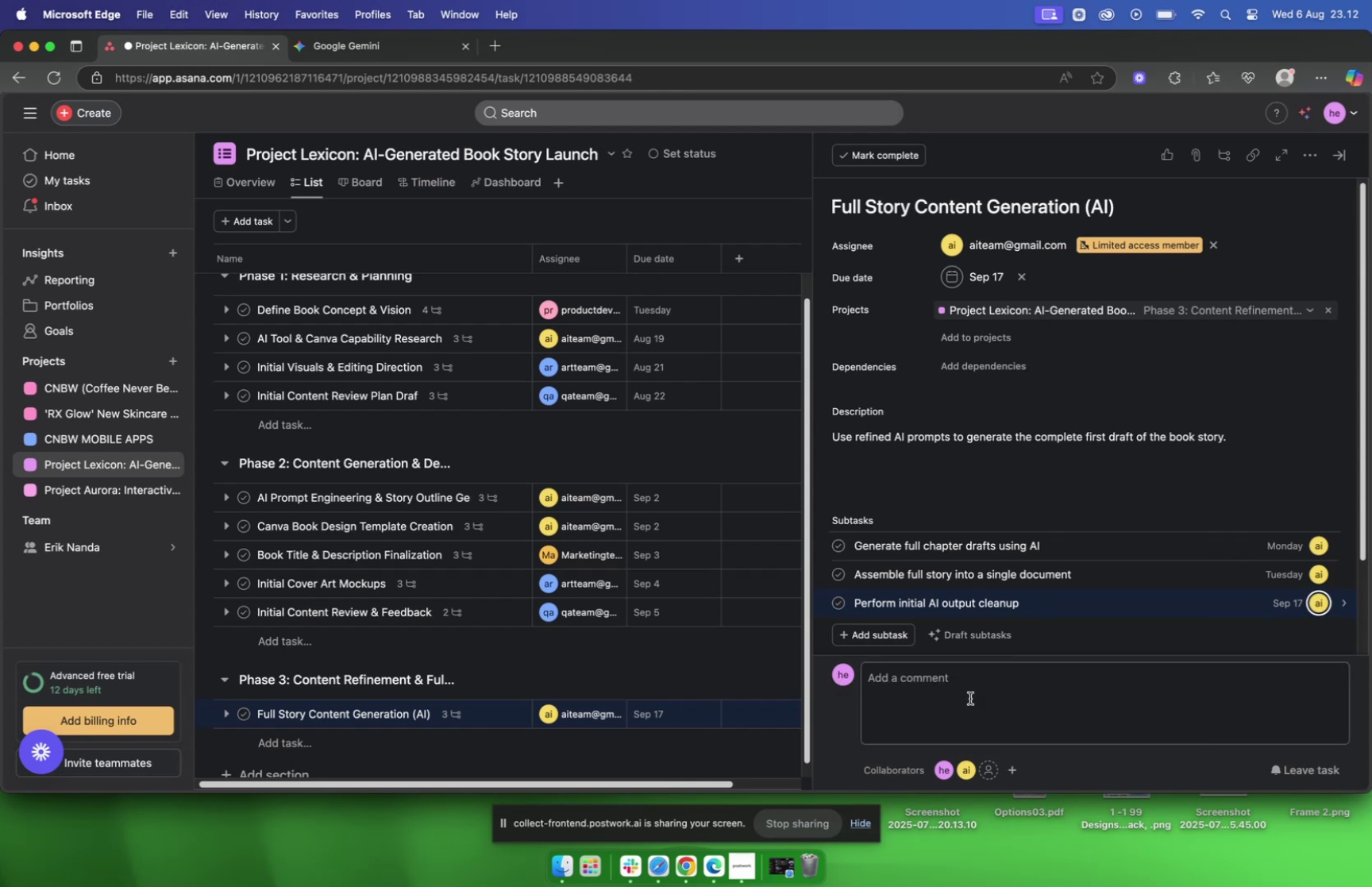 
wait(9.49)
 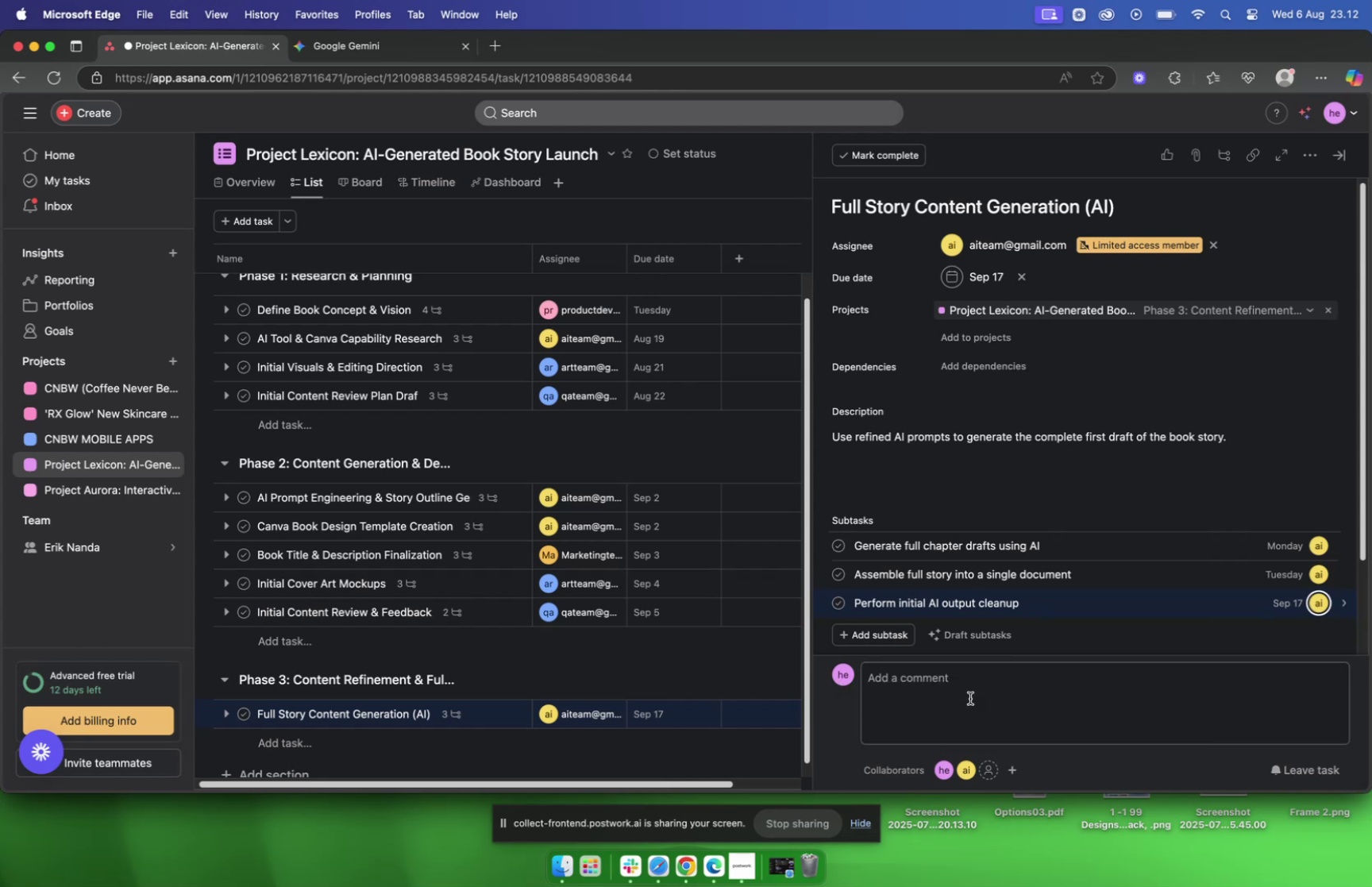 
mouse_move([403, 79])
 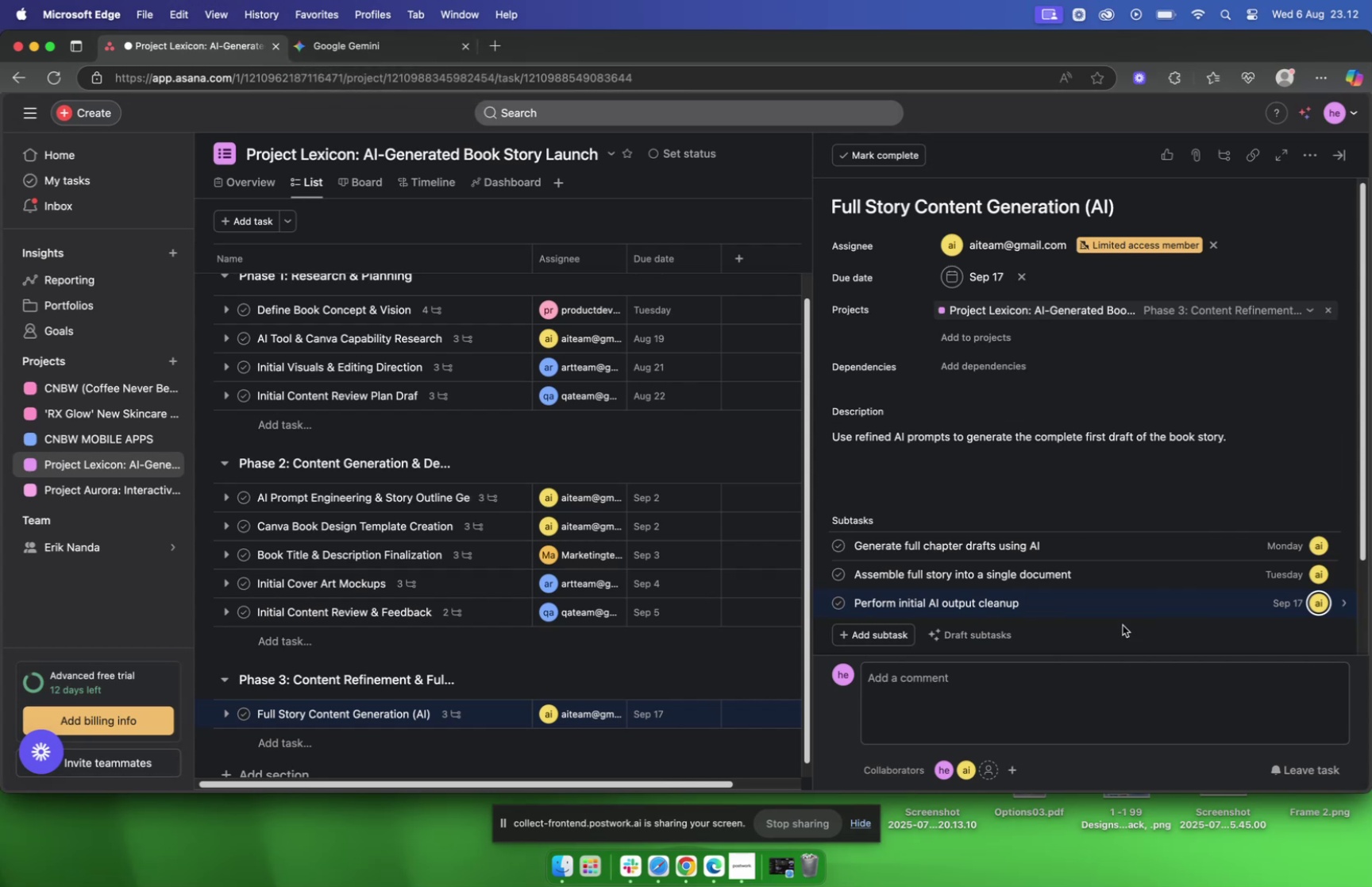 
left_click([1120, 606])
 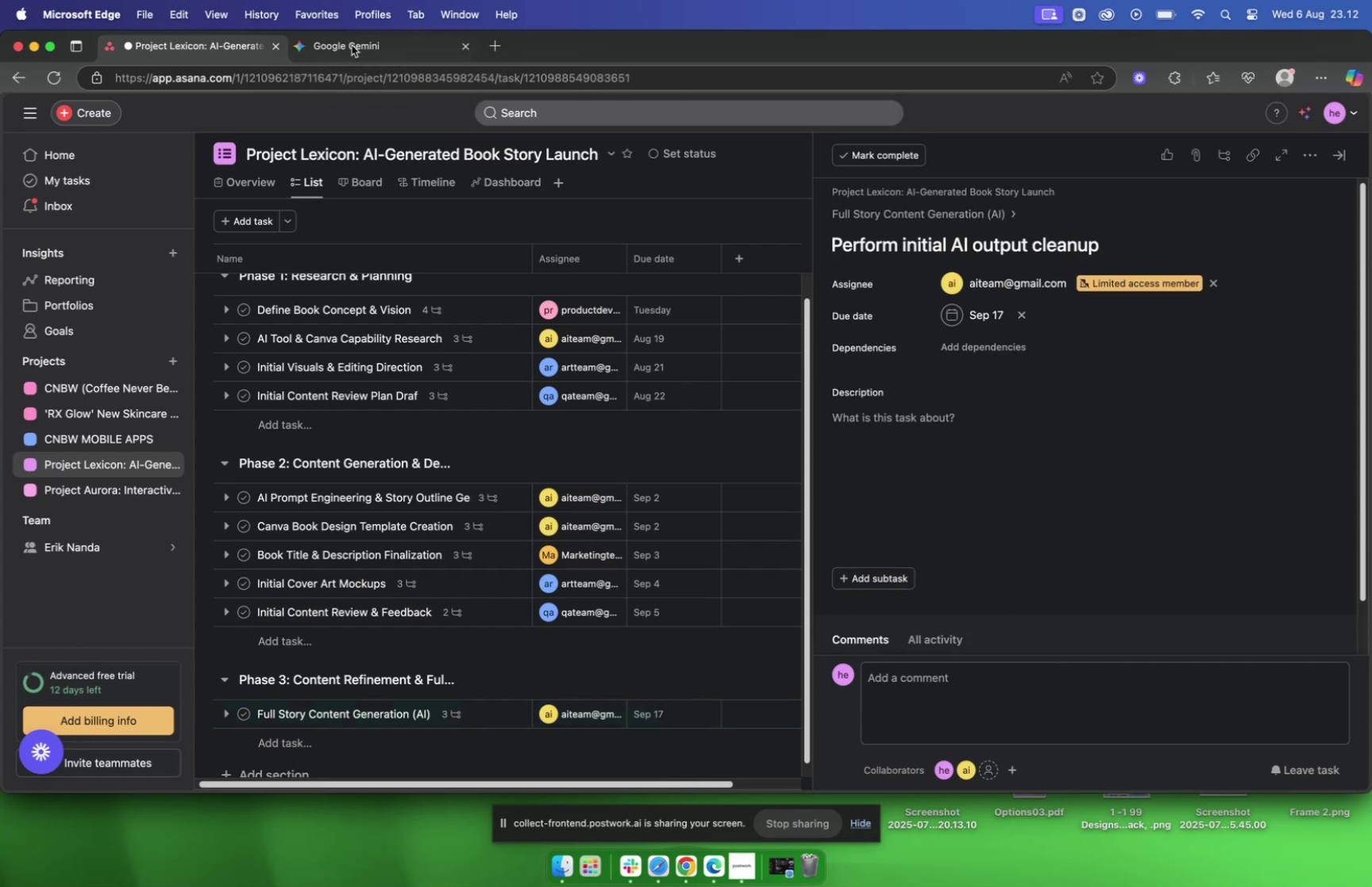 
left_click([375, 46])
 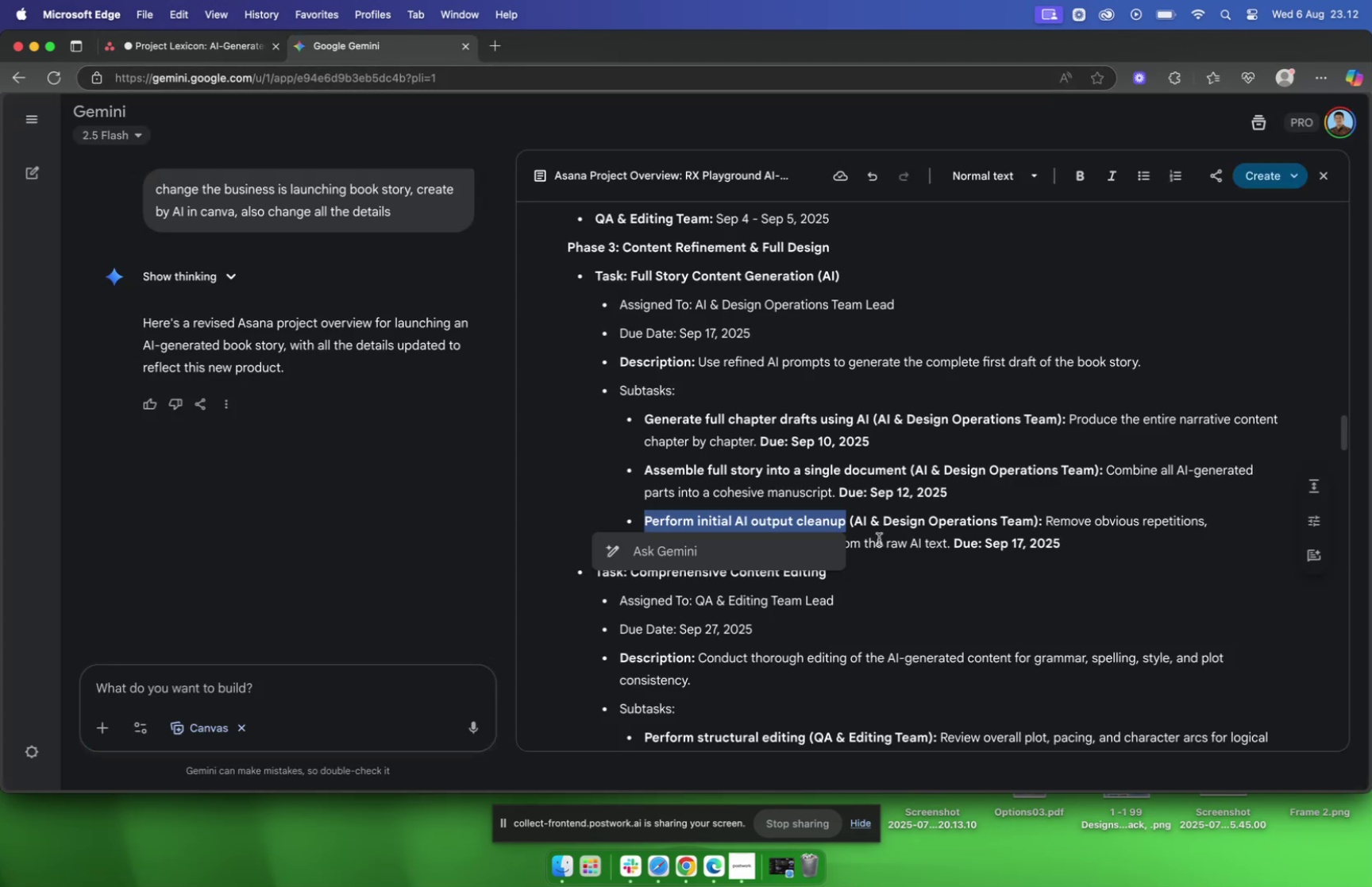 
left_click([1027, 557])
 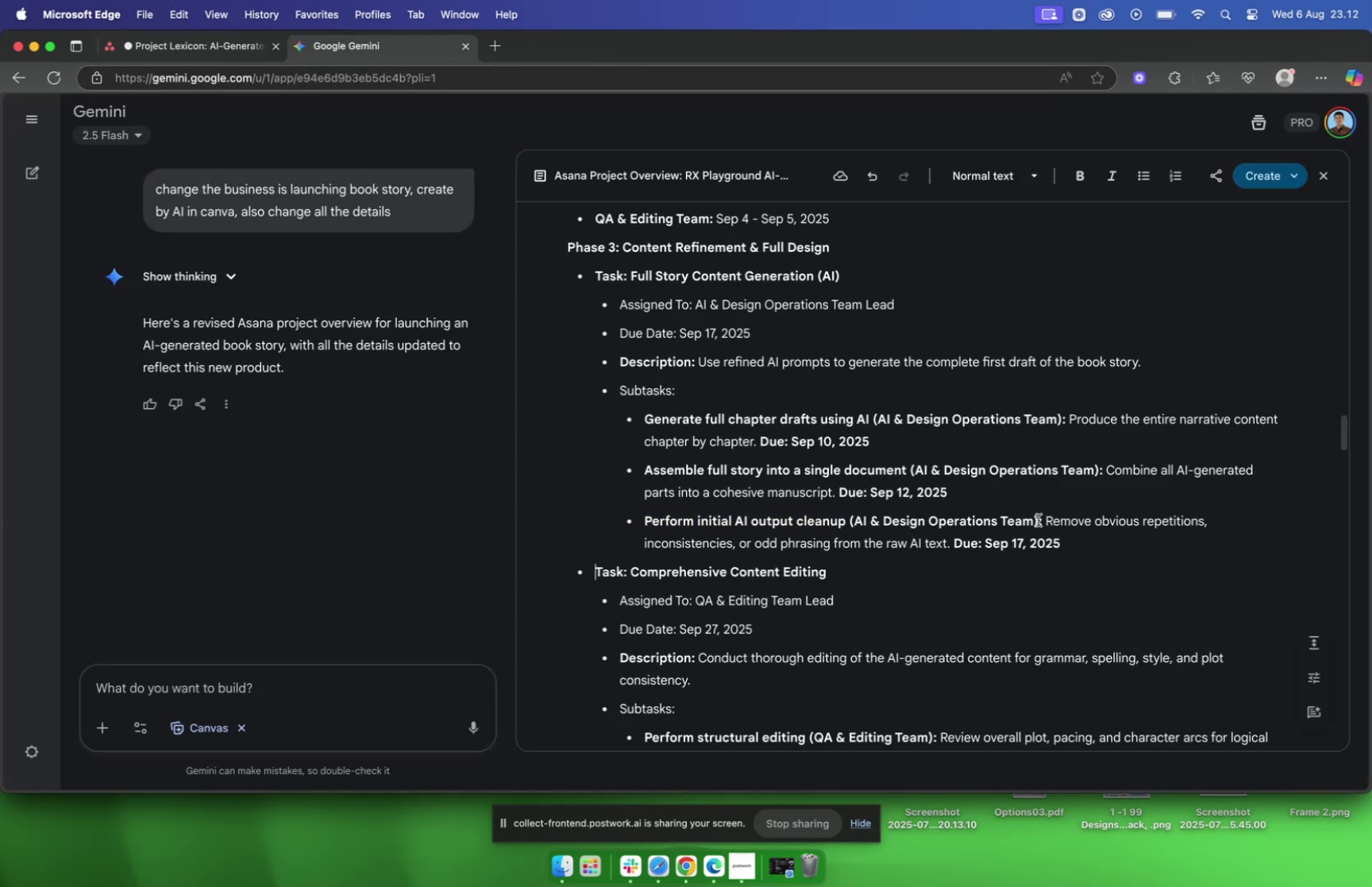 
left_click_drag(start_coordinate=[1045, 519], to_coordinate=[953, 538])
 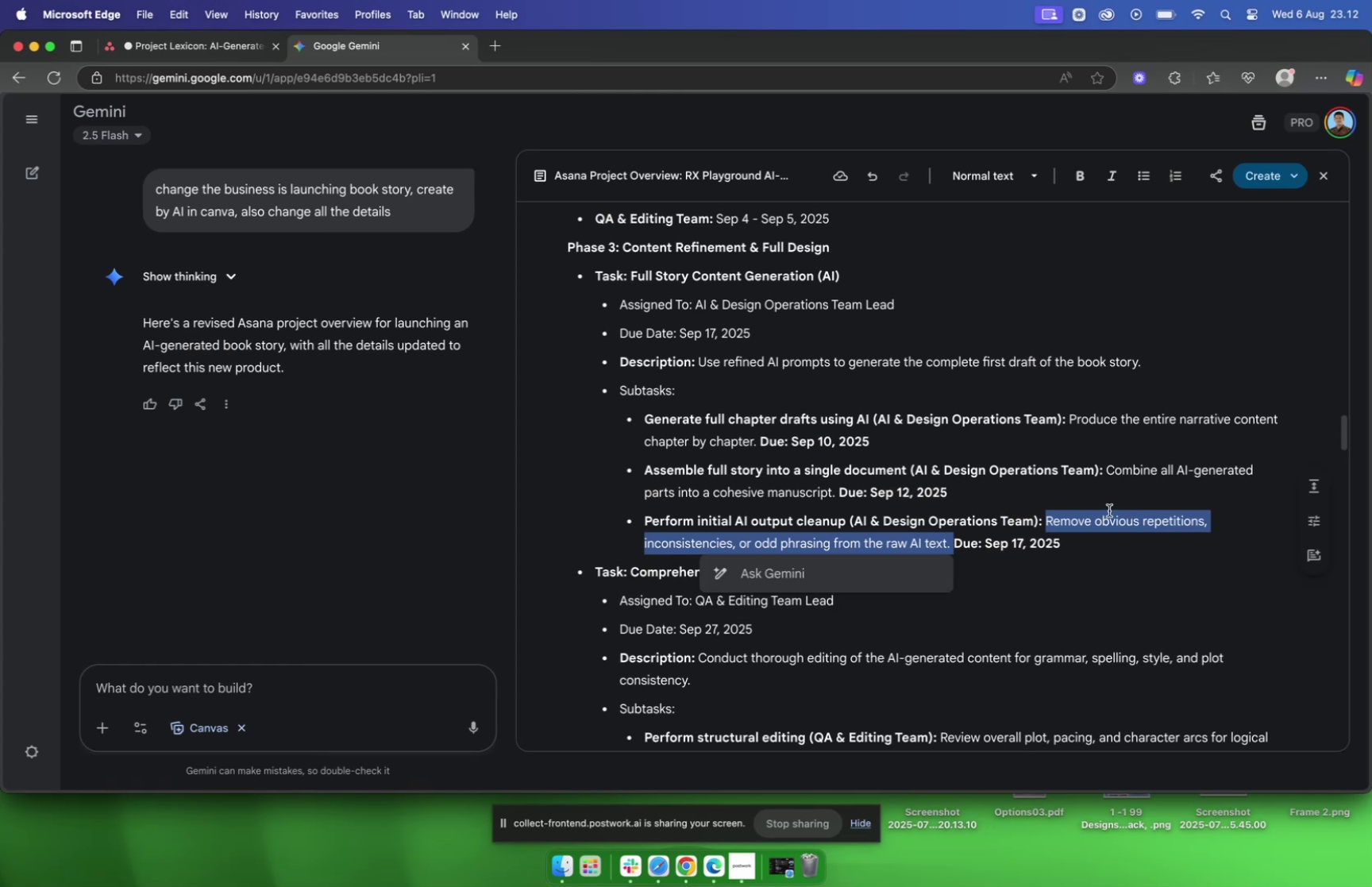 
key(Meta+CommandLeft)
 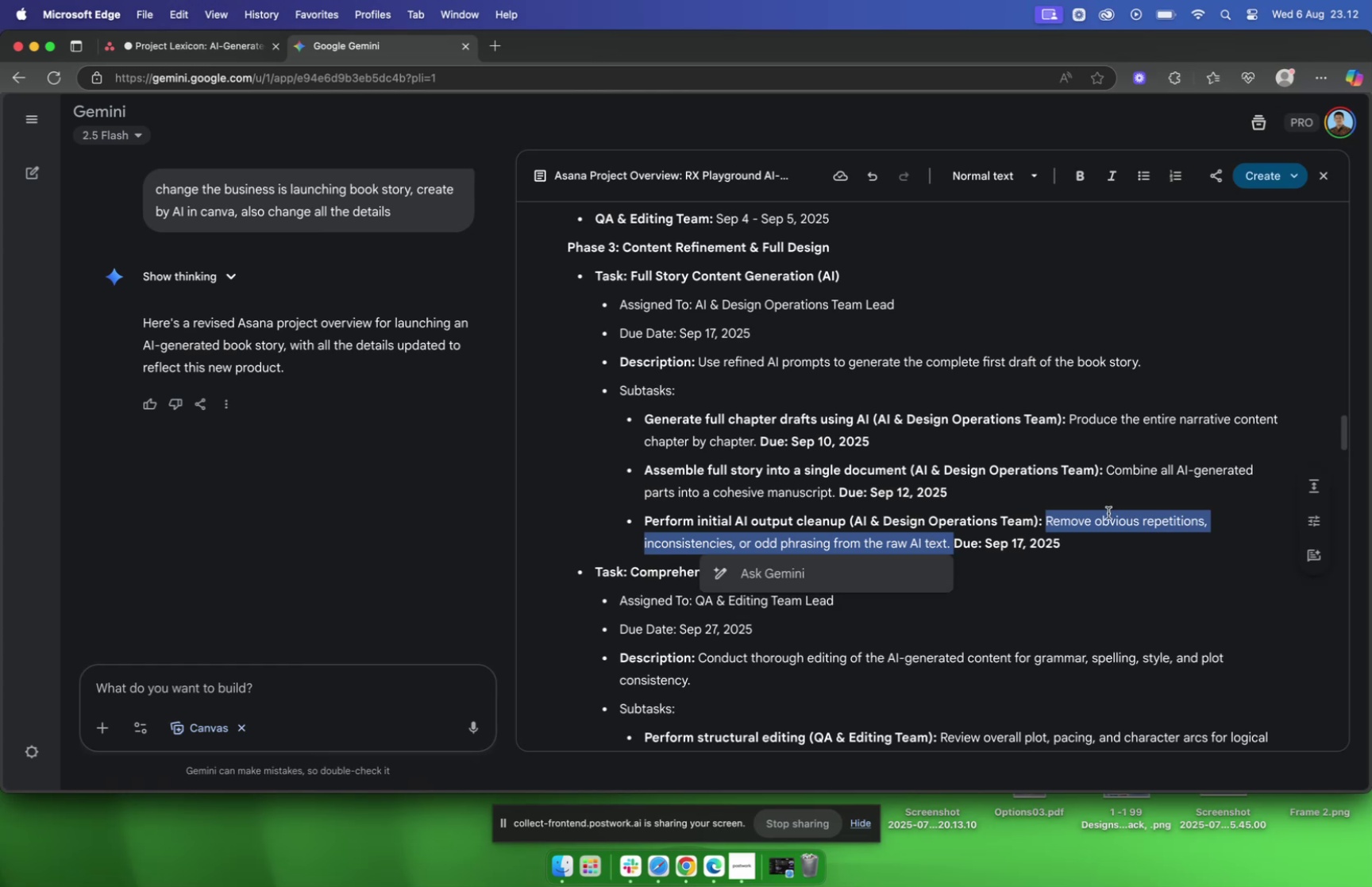 
key(Meta+C)
 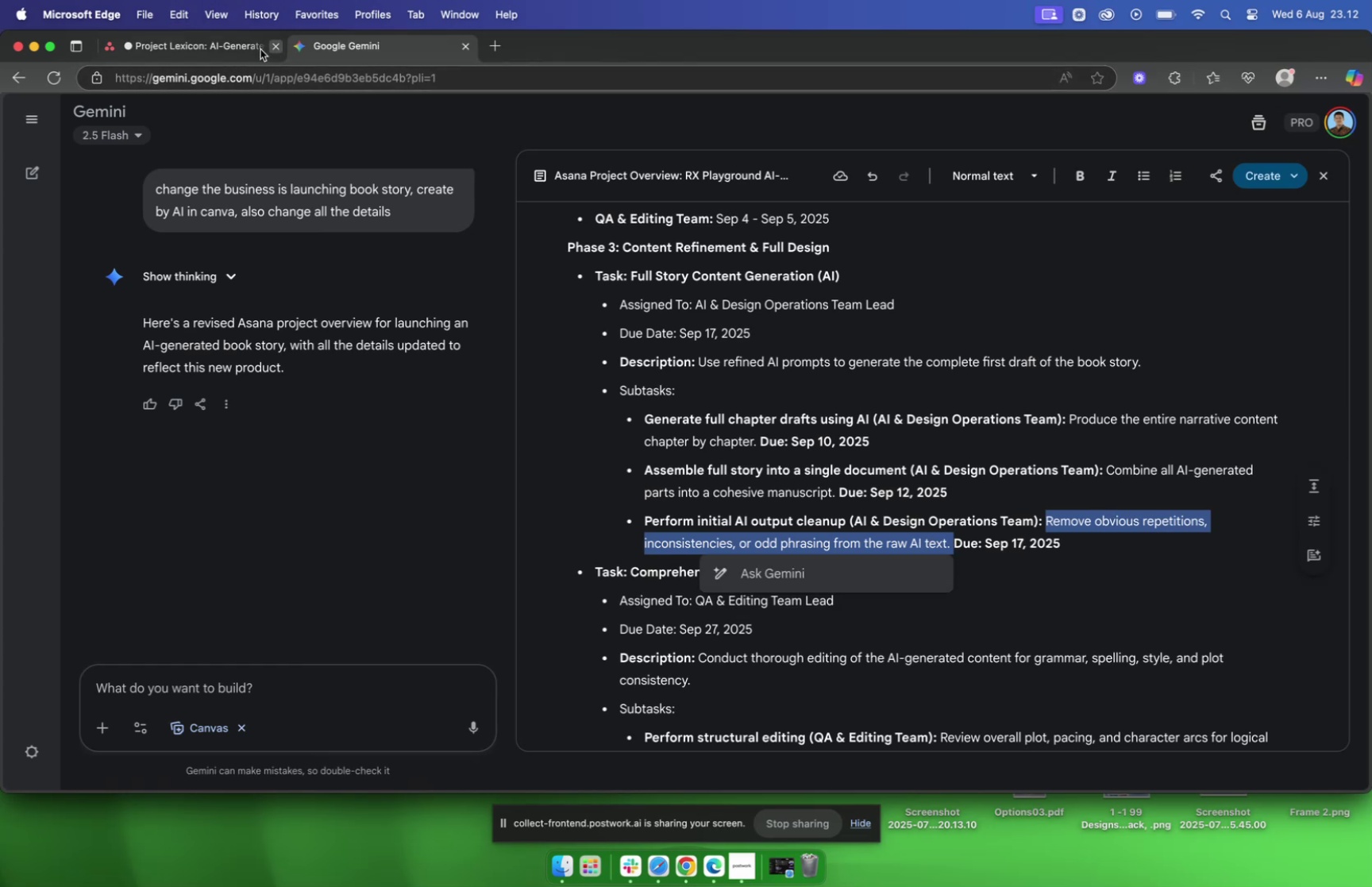 
left_click([212, 41])
 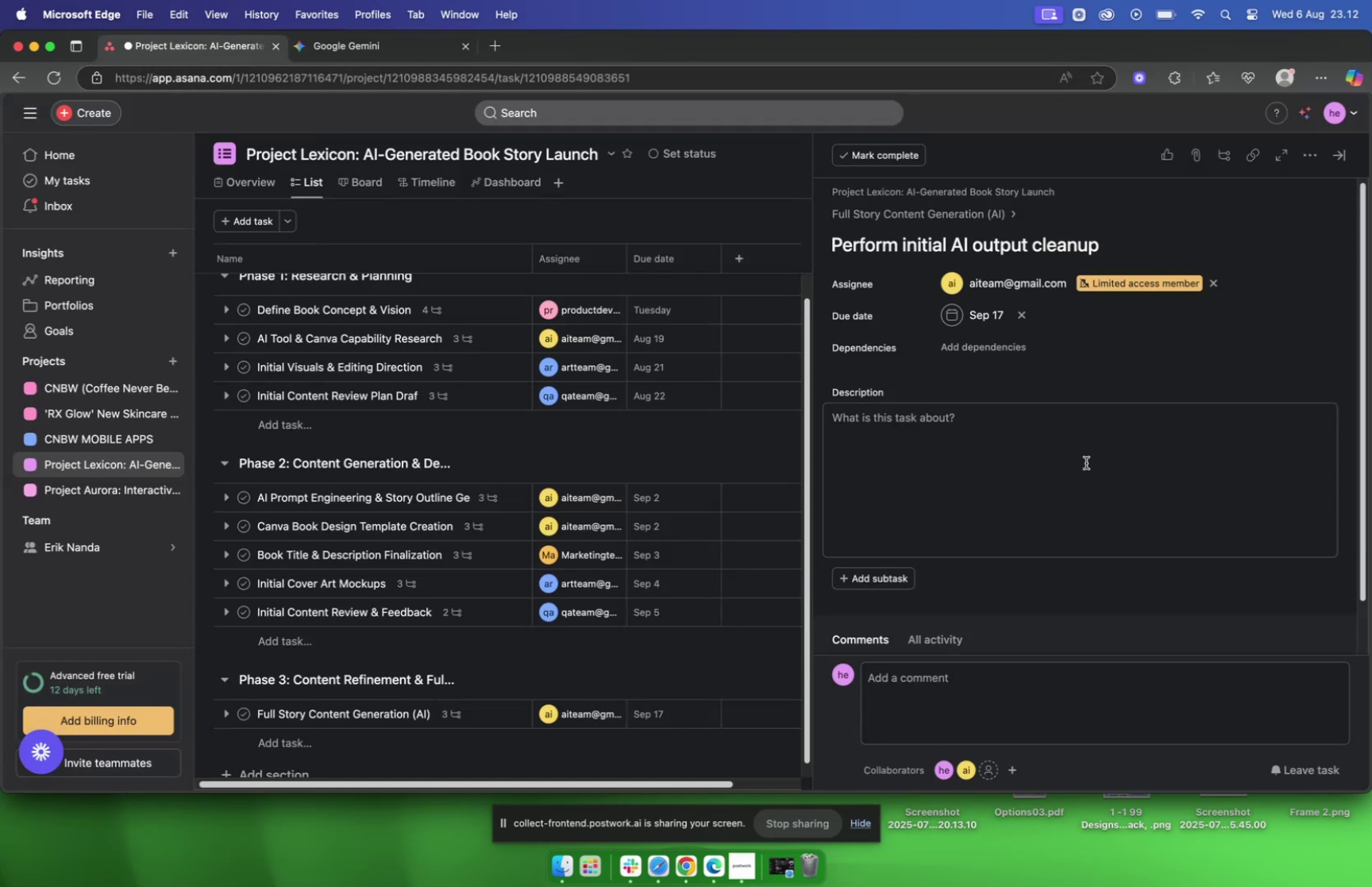 
left_click([1009, 434])
 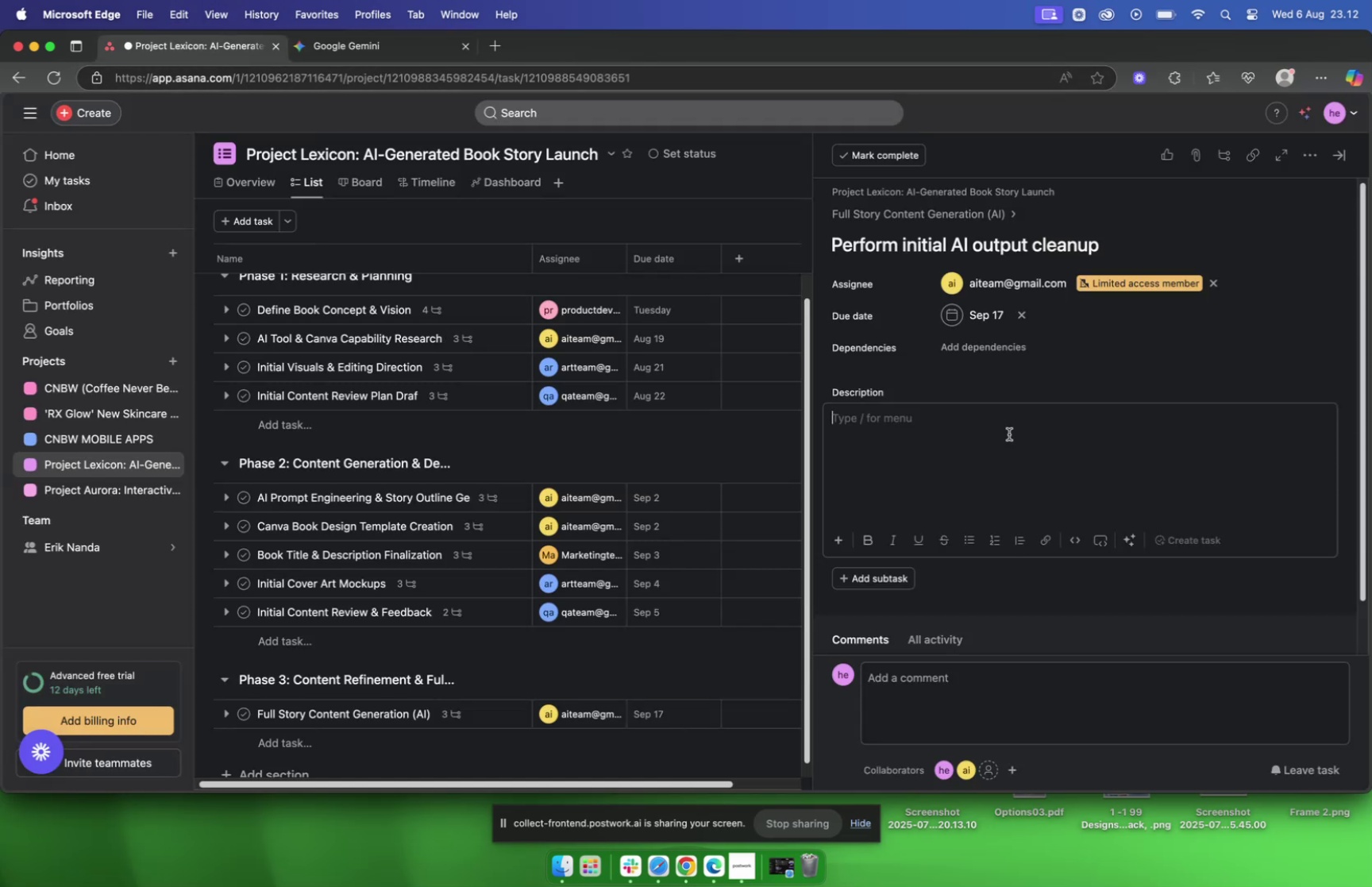 
key(Meta+V)
 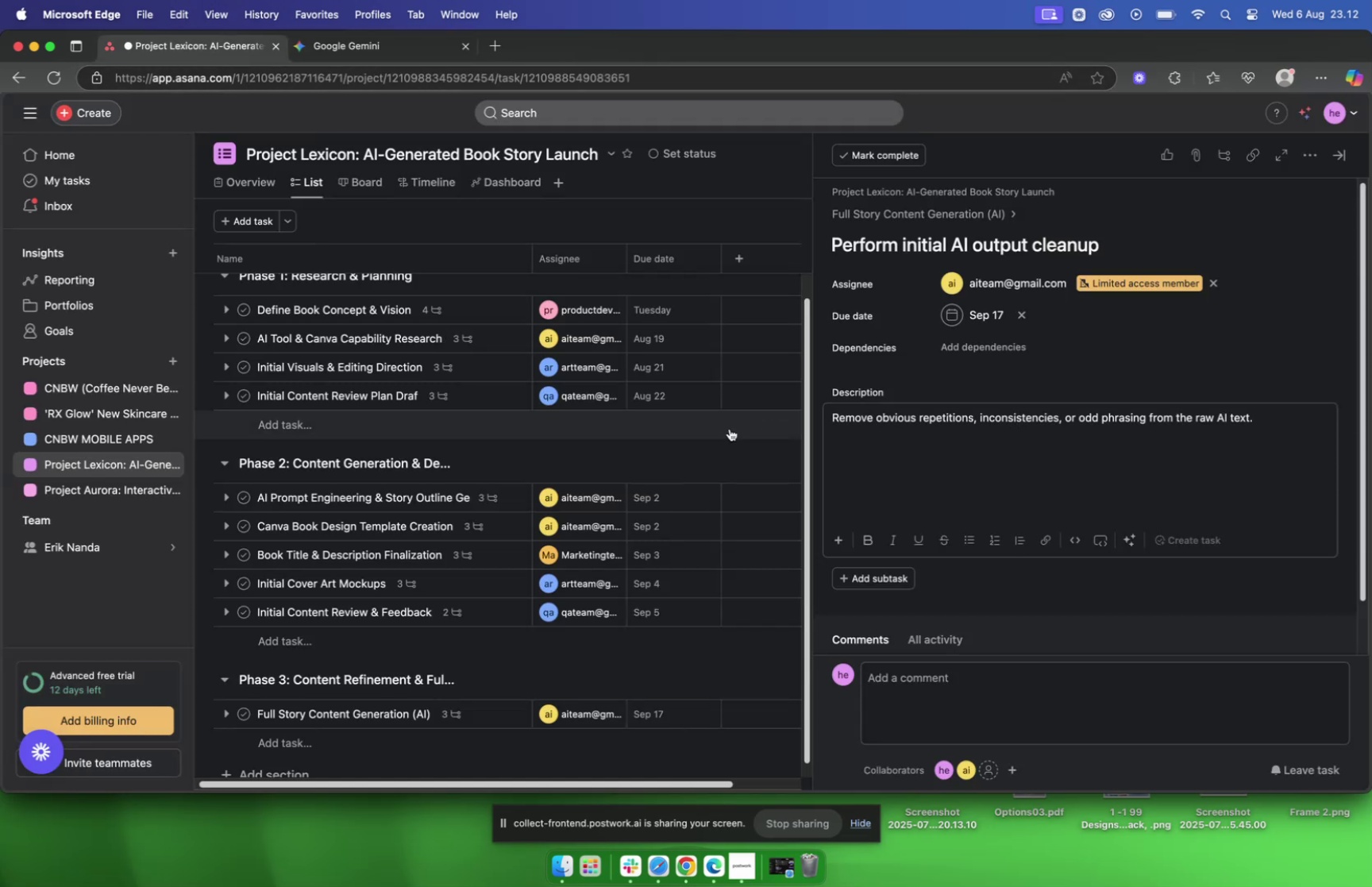 
left_click([748, 434])
 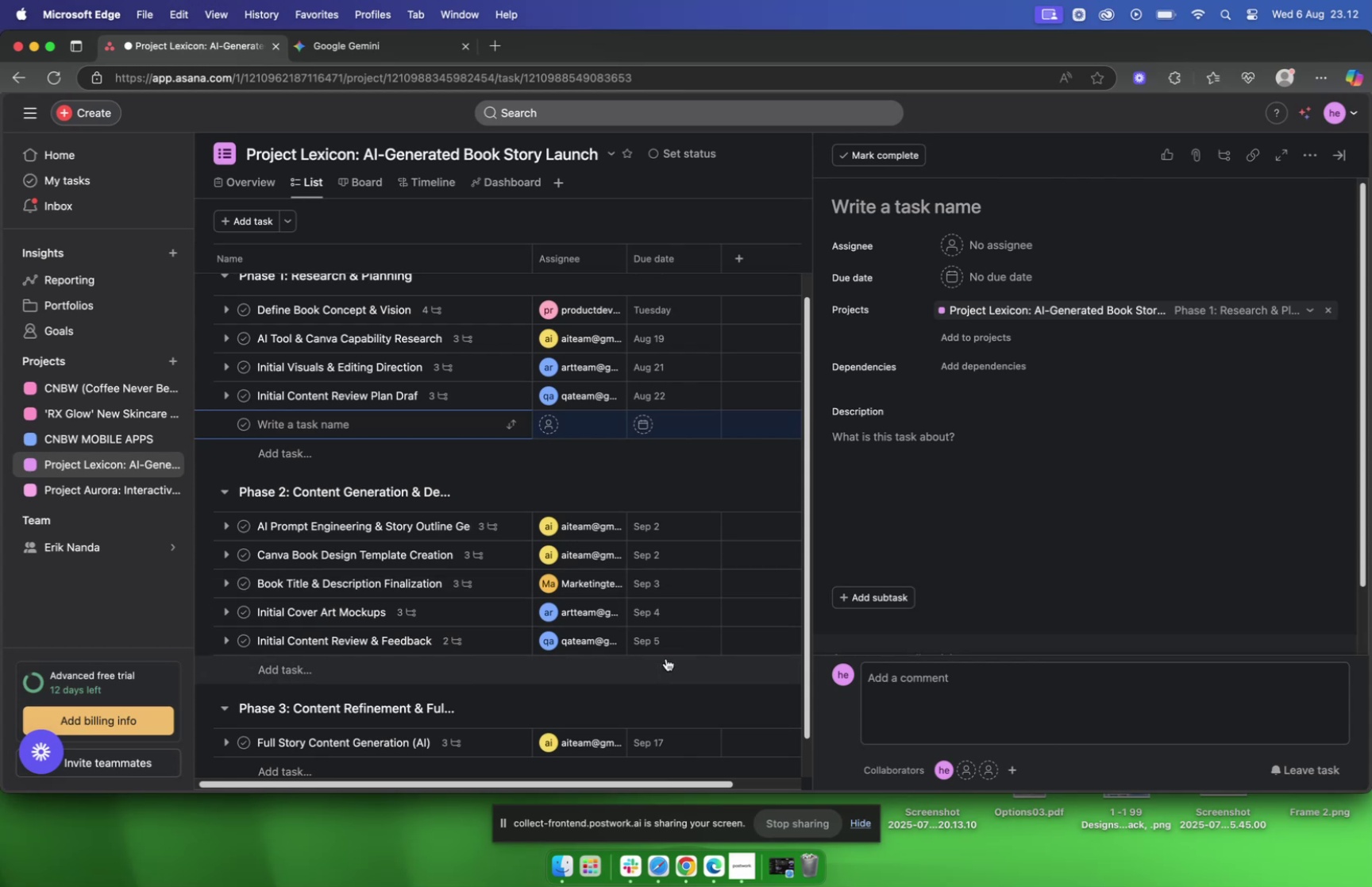 
scroll: coordinate [565, 630], scroll_direction: down, amount: 4.0
 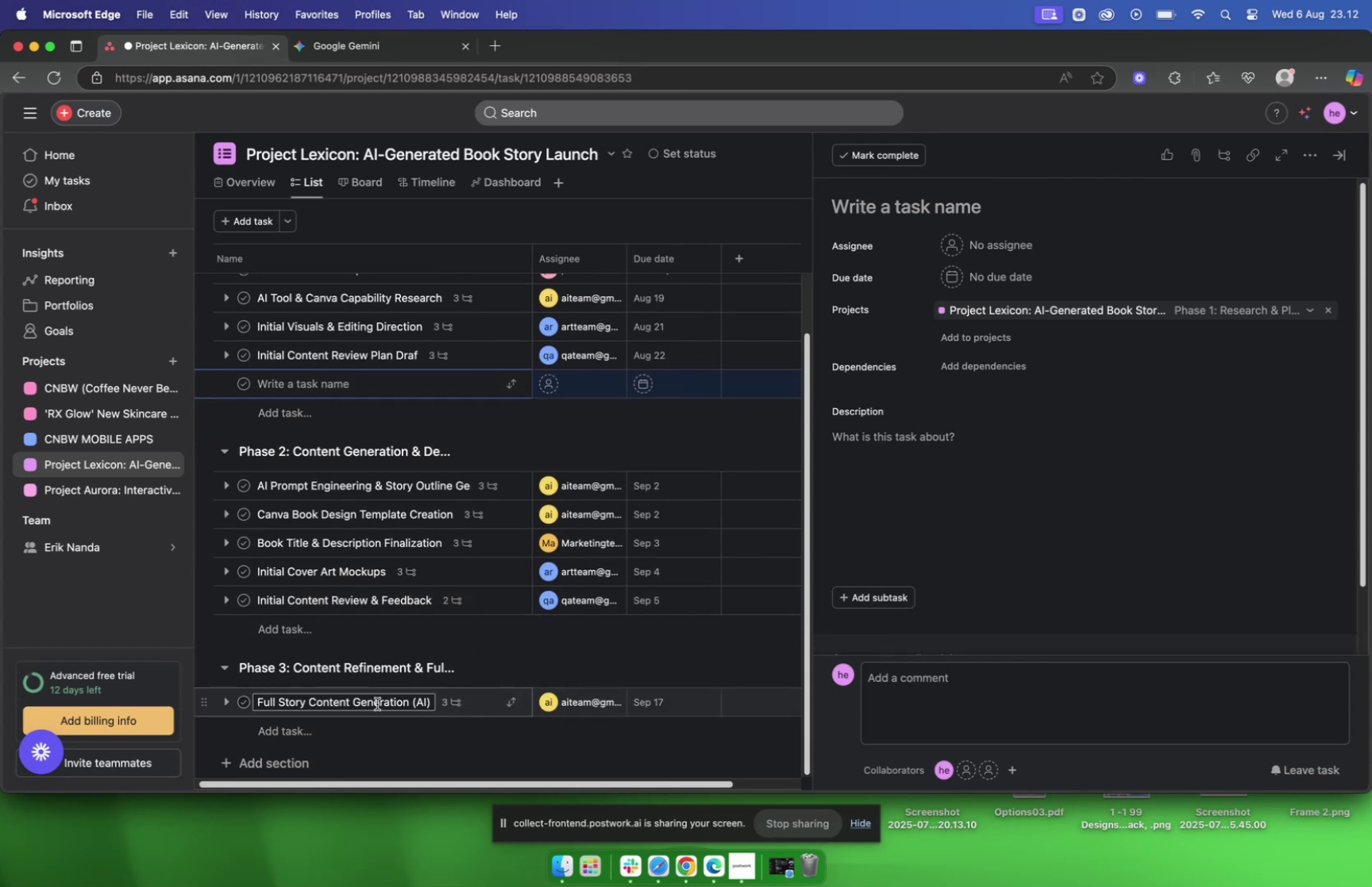 
left_click([480, 701])
 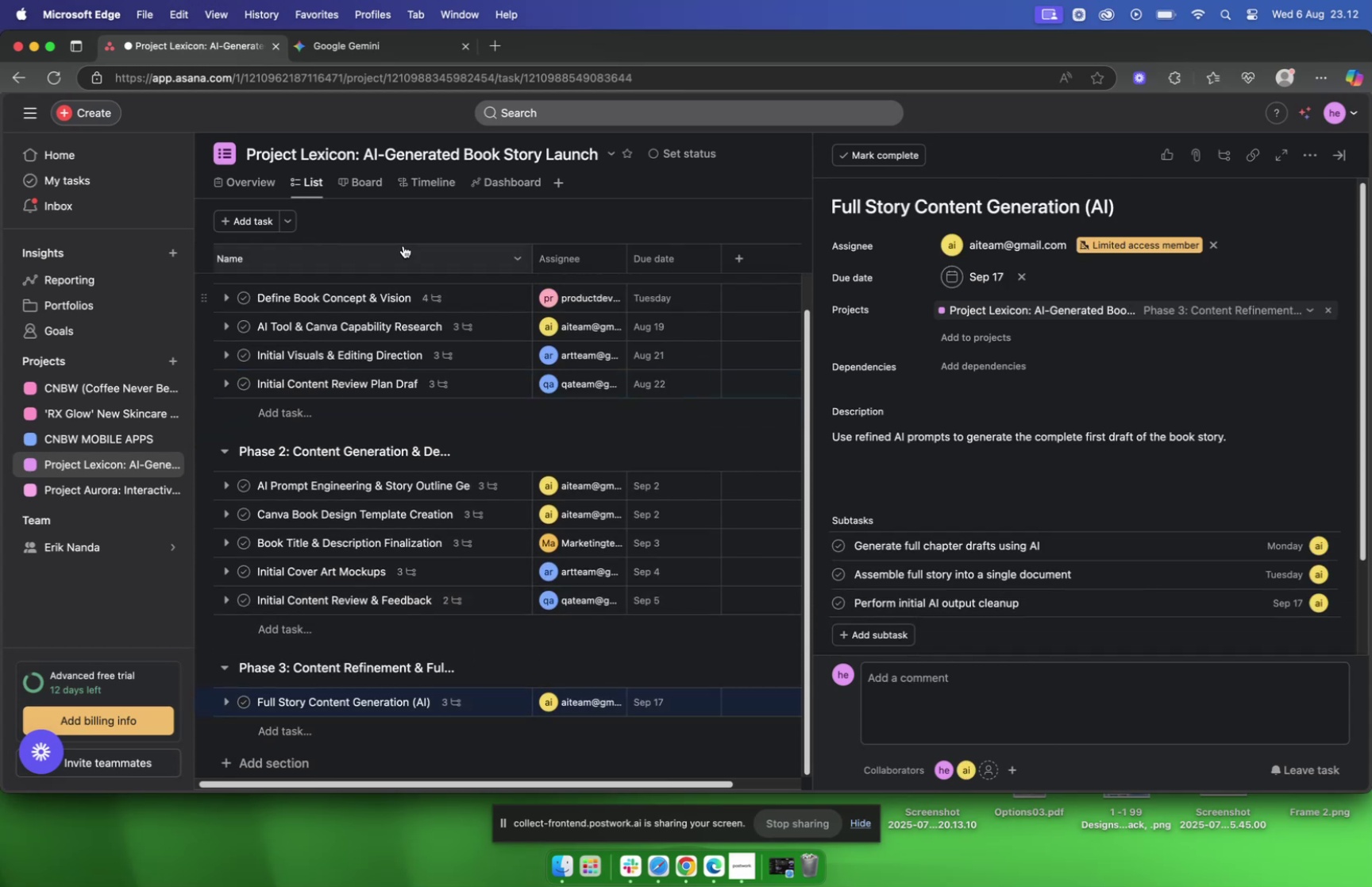 
left_click([344, 43])
 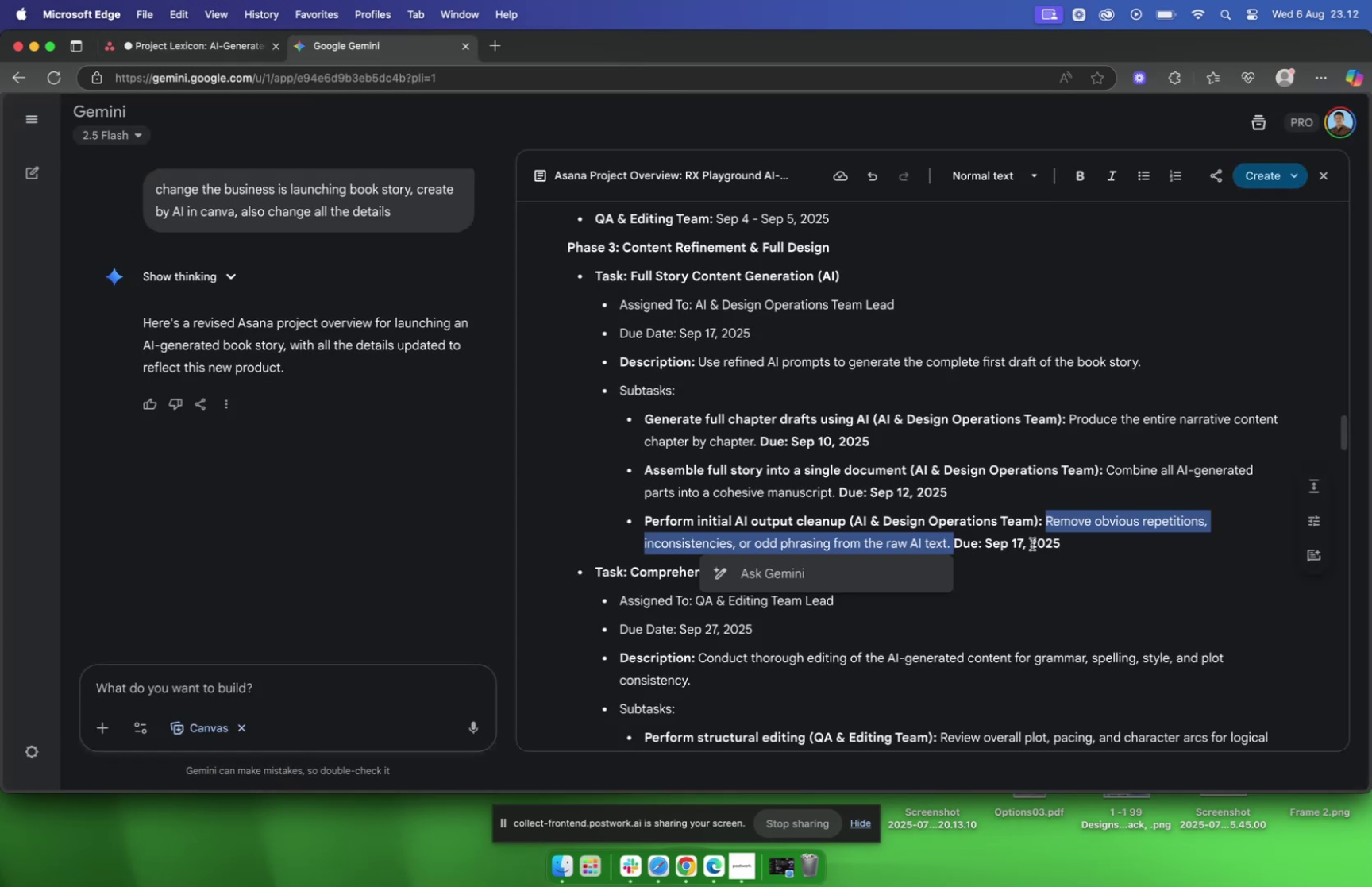 
scroll: coordinate [964, 530], scroll_direction: down, amount: 4.0
 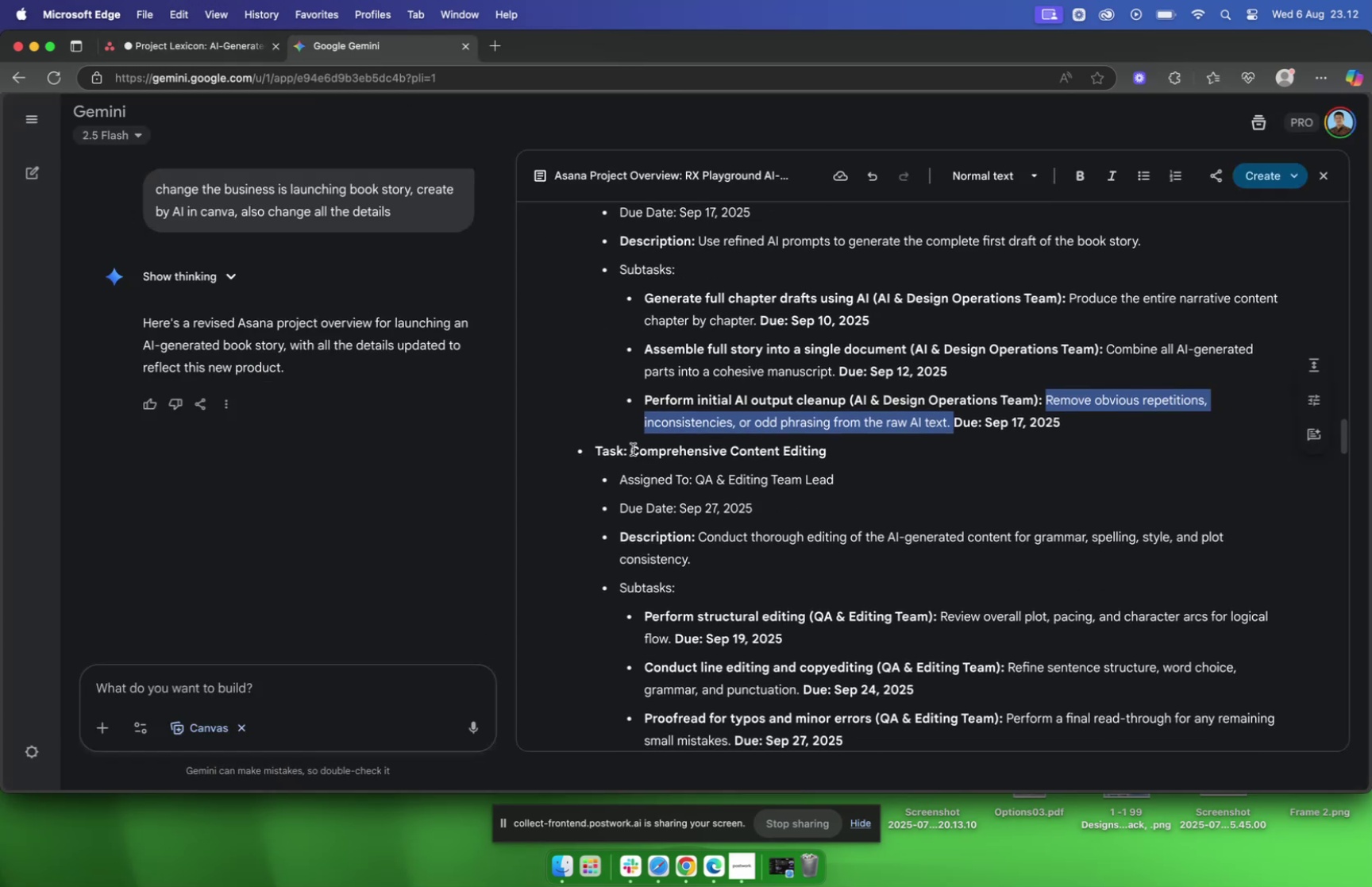 
left_click_drag(start_coordinate=[632, 448], to_coordinate=[840, 449])
 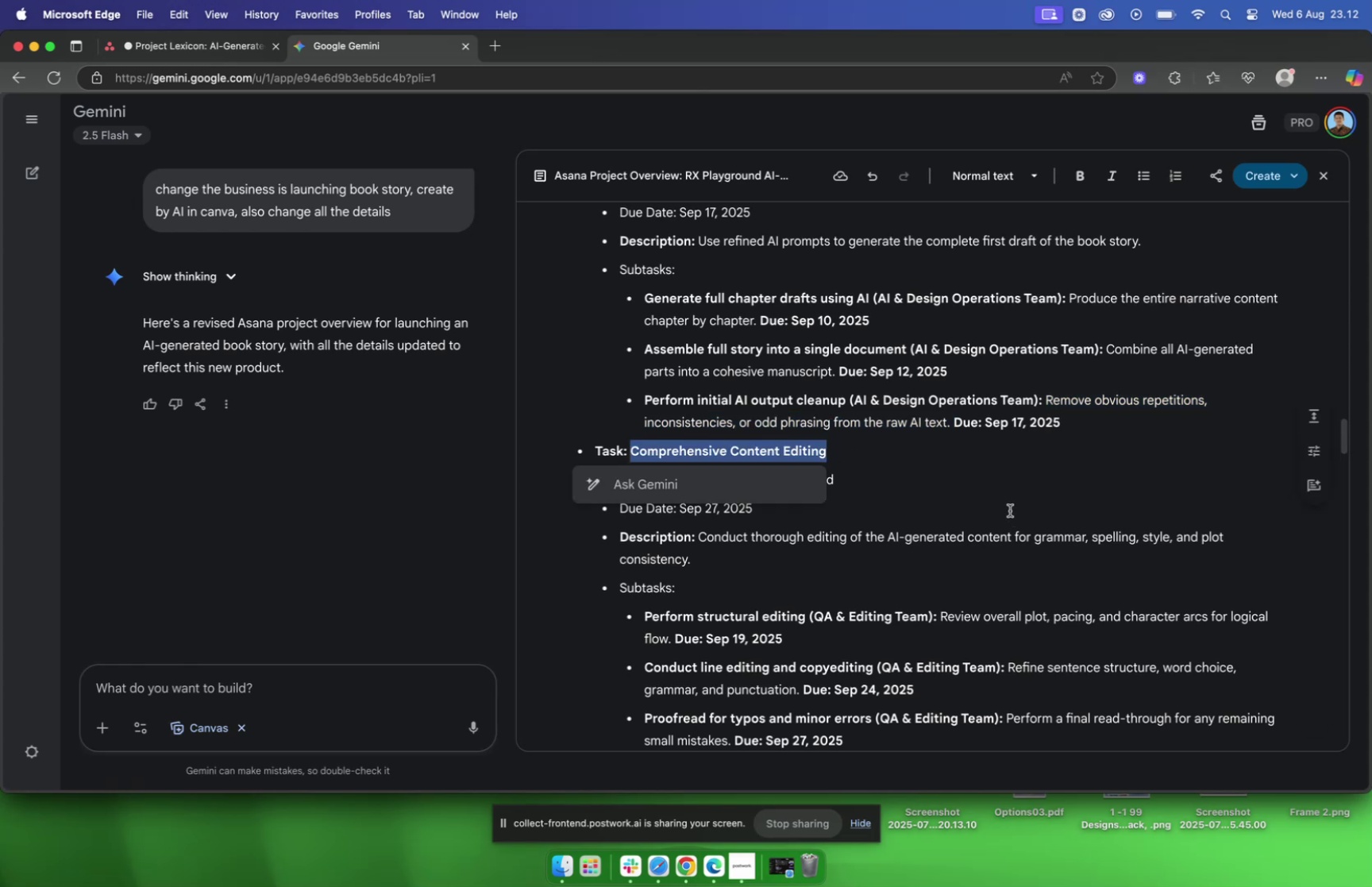 
key(Meta+C)
 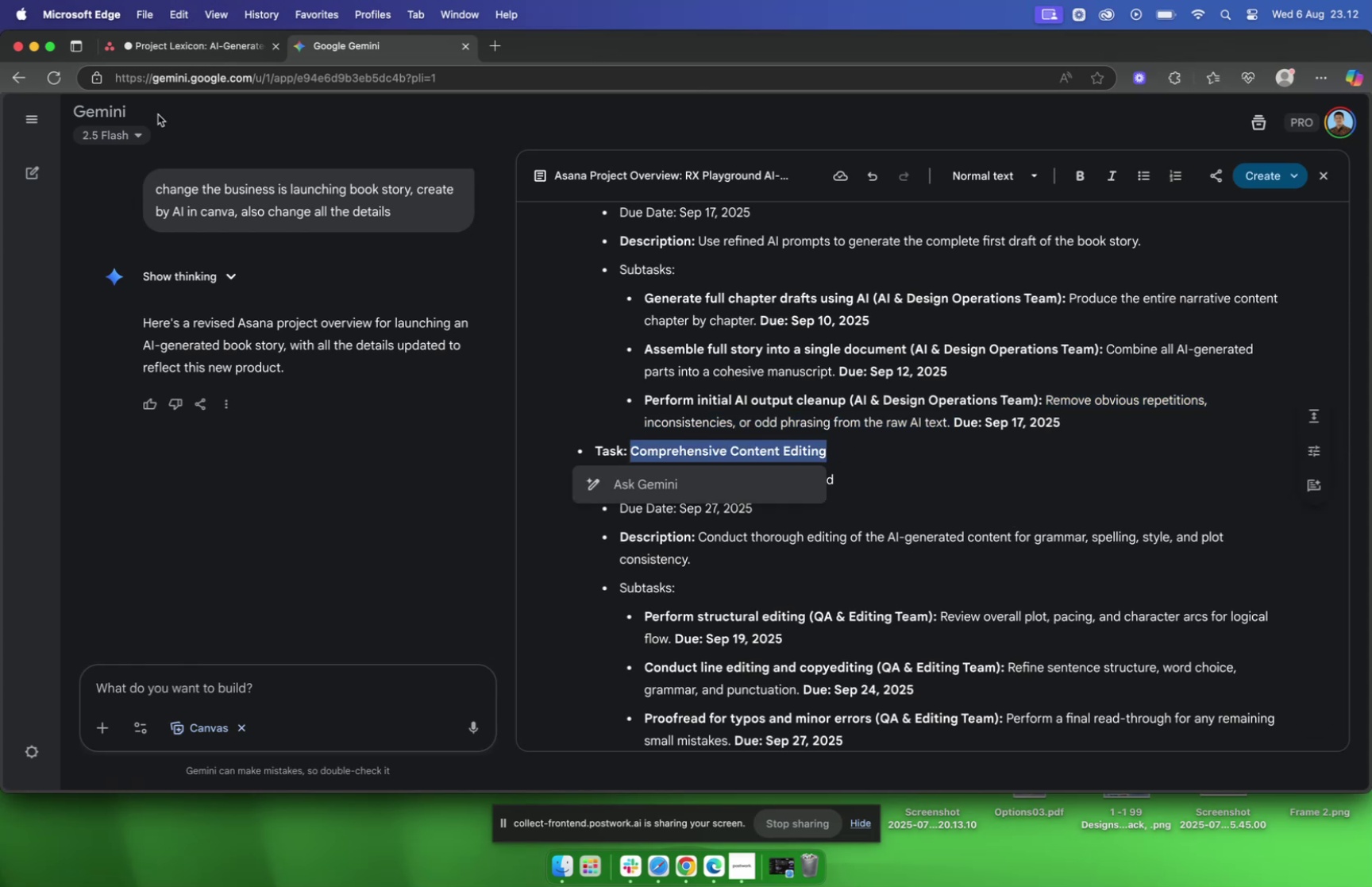 
left_click([172, 47])
 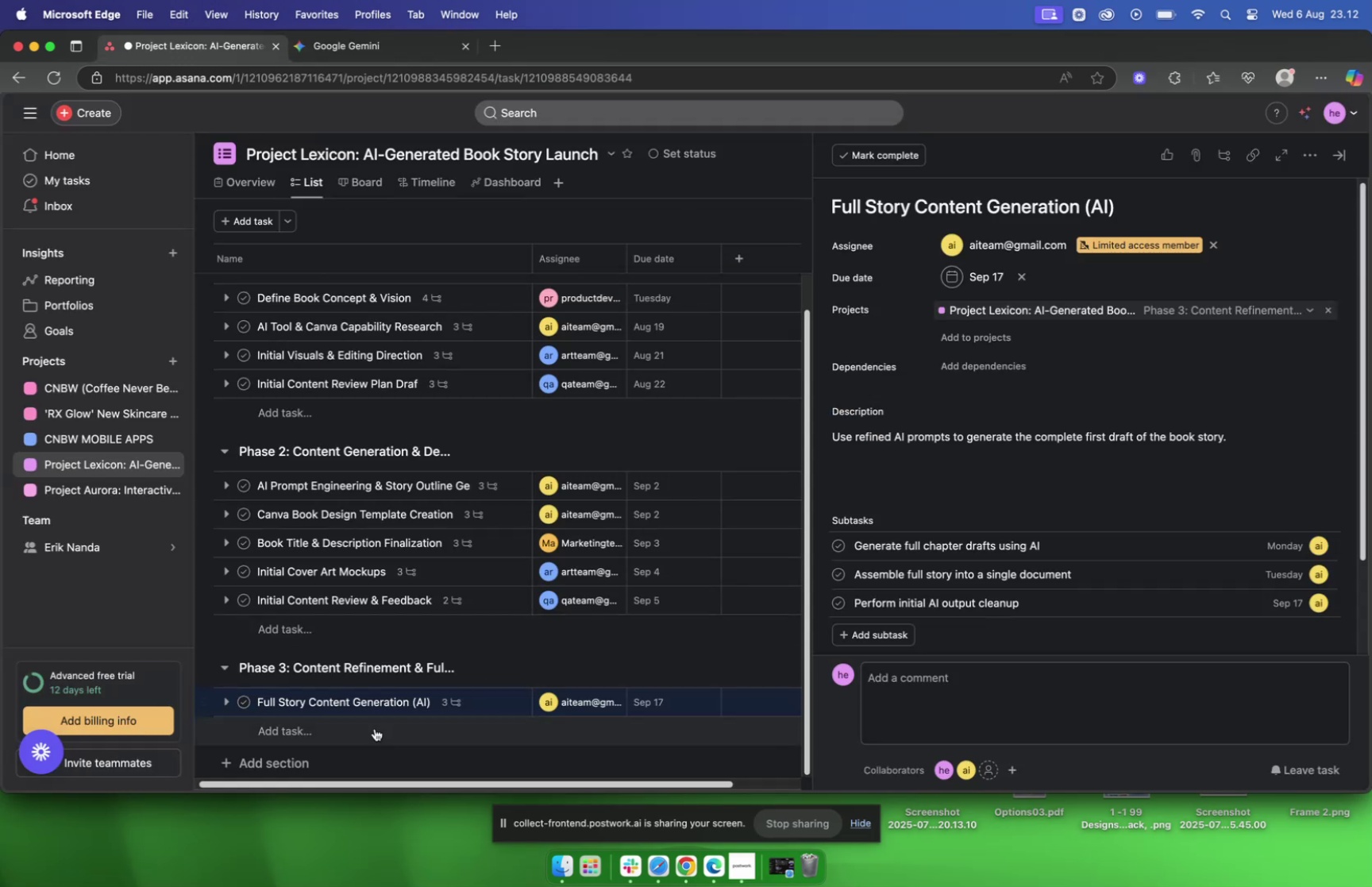 
left_click([375, 727])
 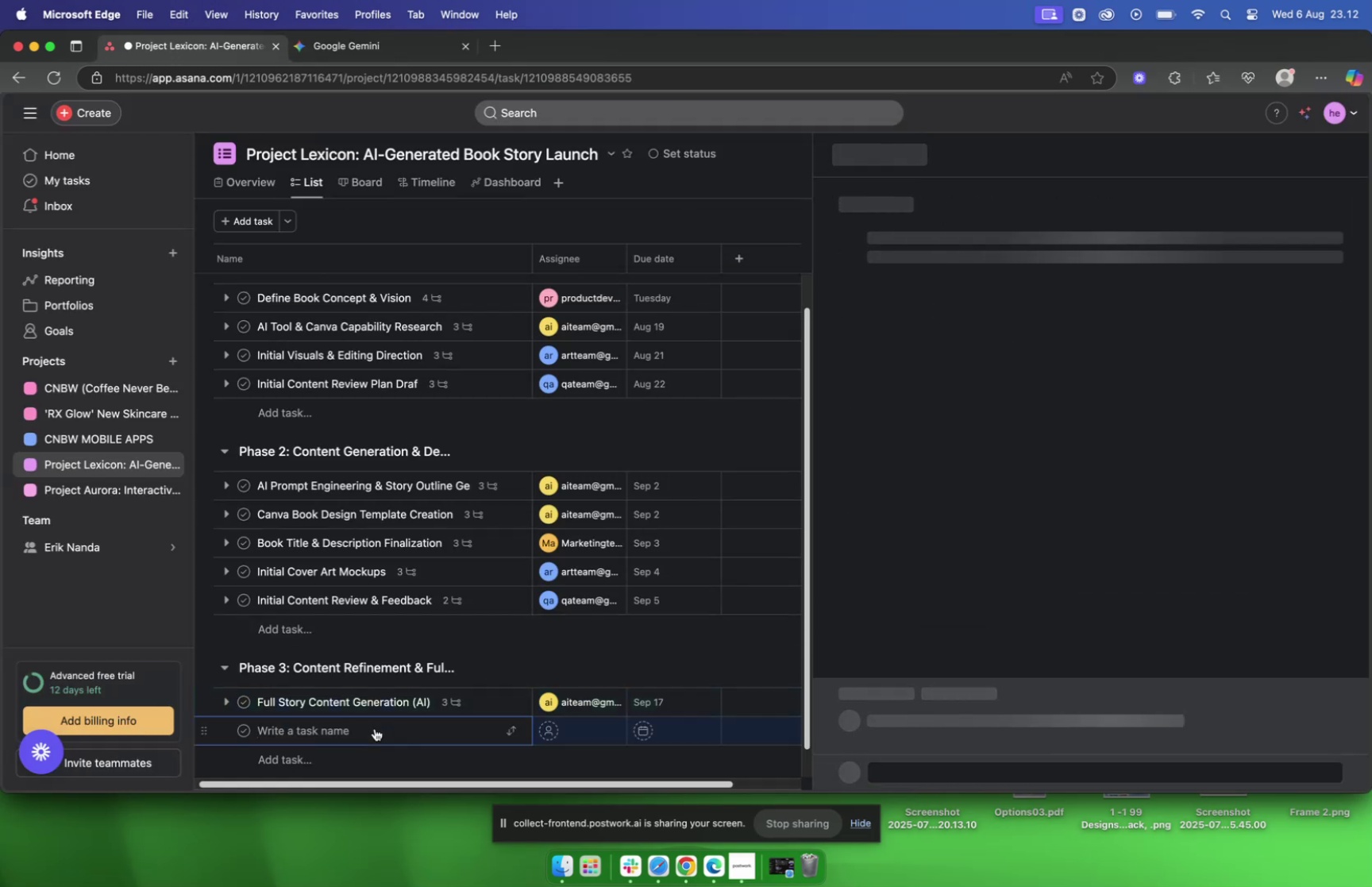 
key(Meta+V)
 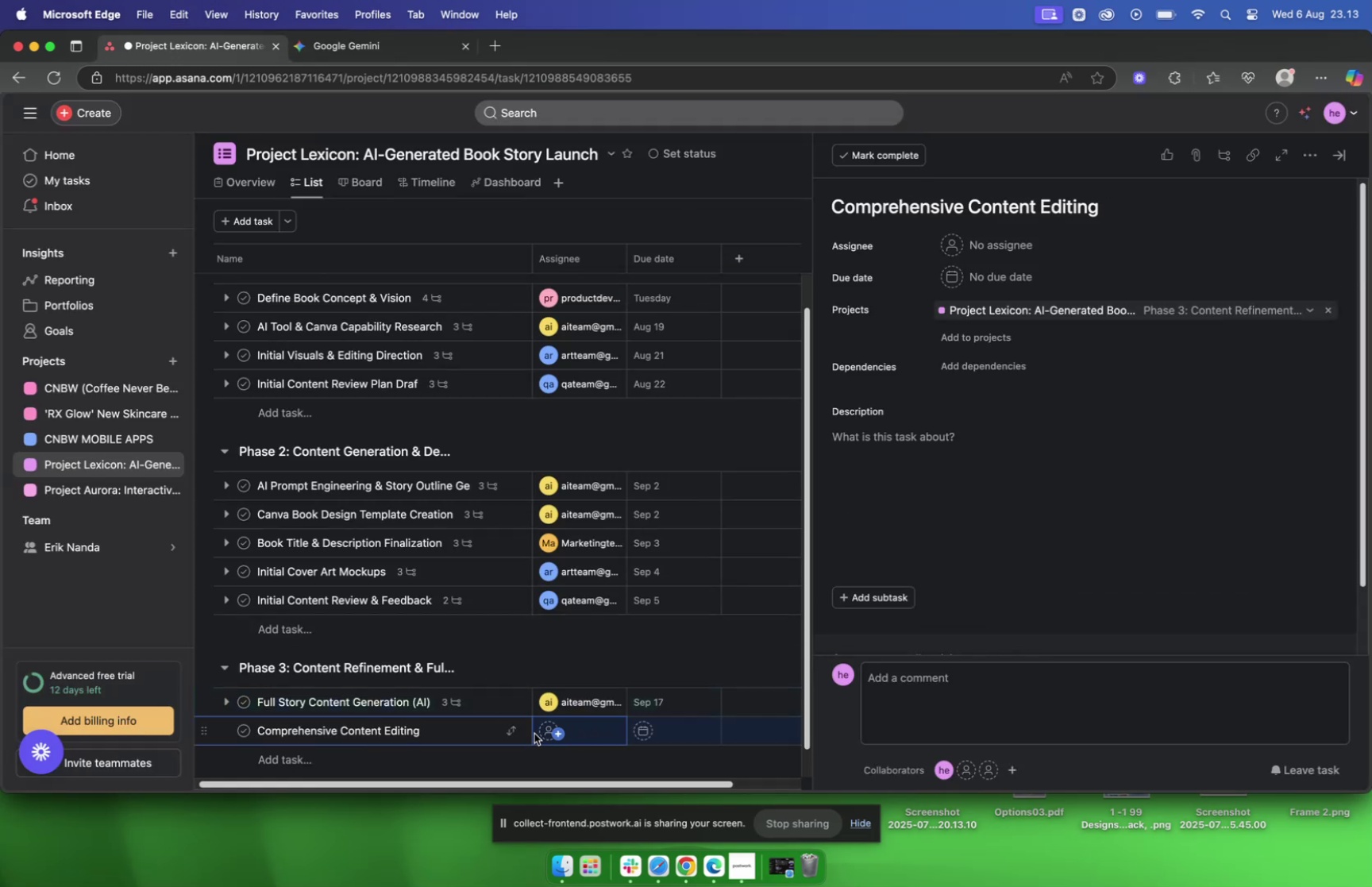 
left_click([541, 731])
 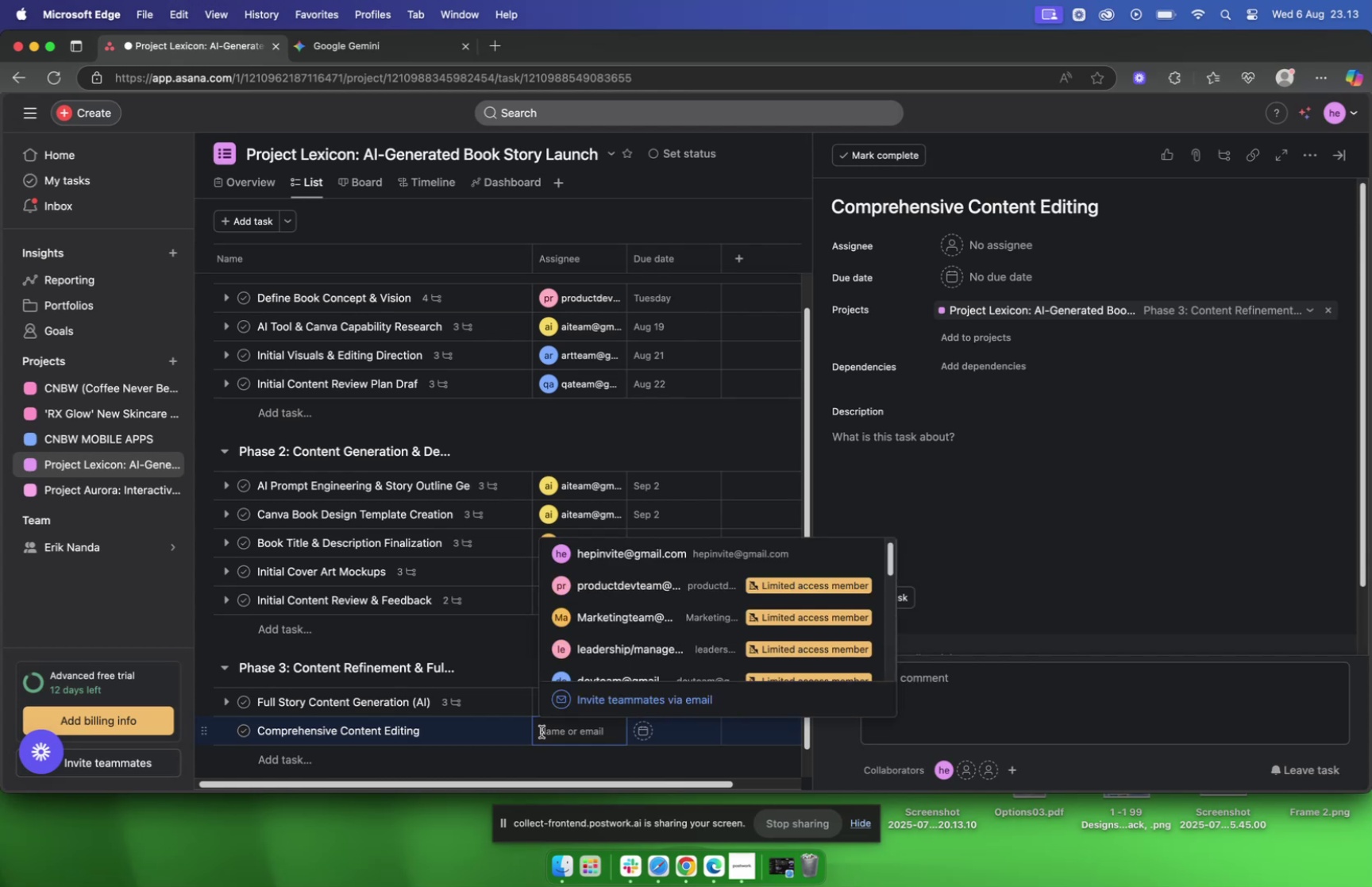 
type(qa)
 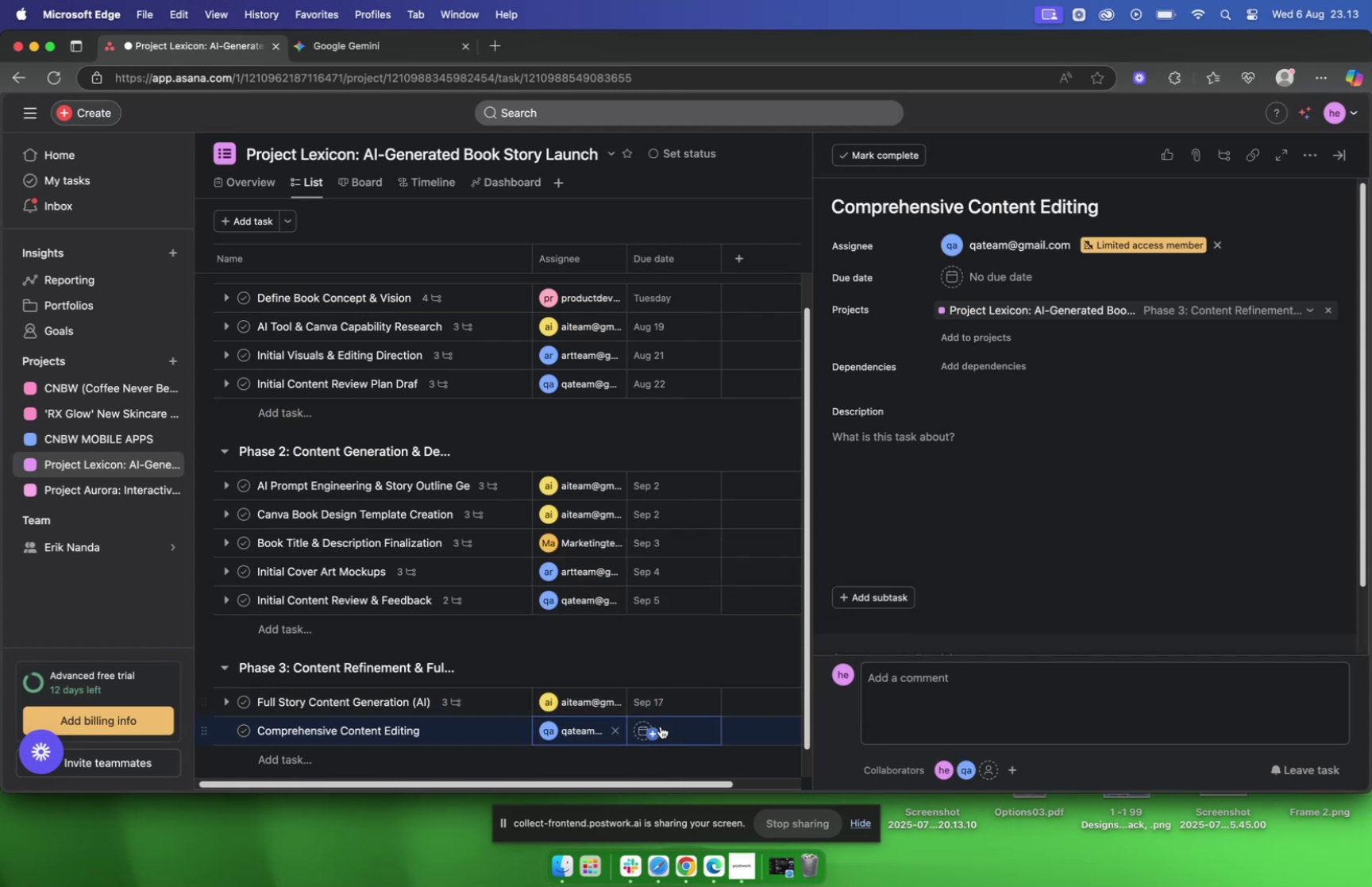 
left_click([638, 729])
 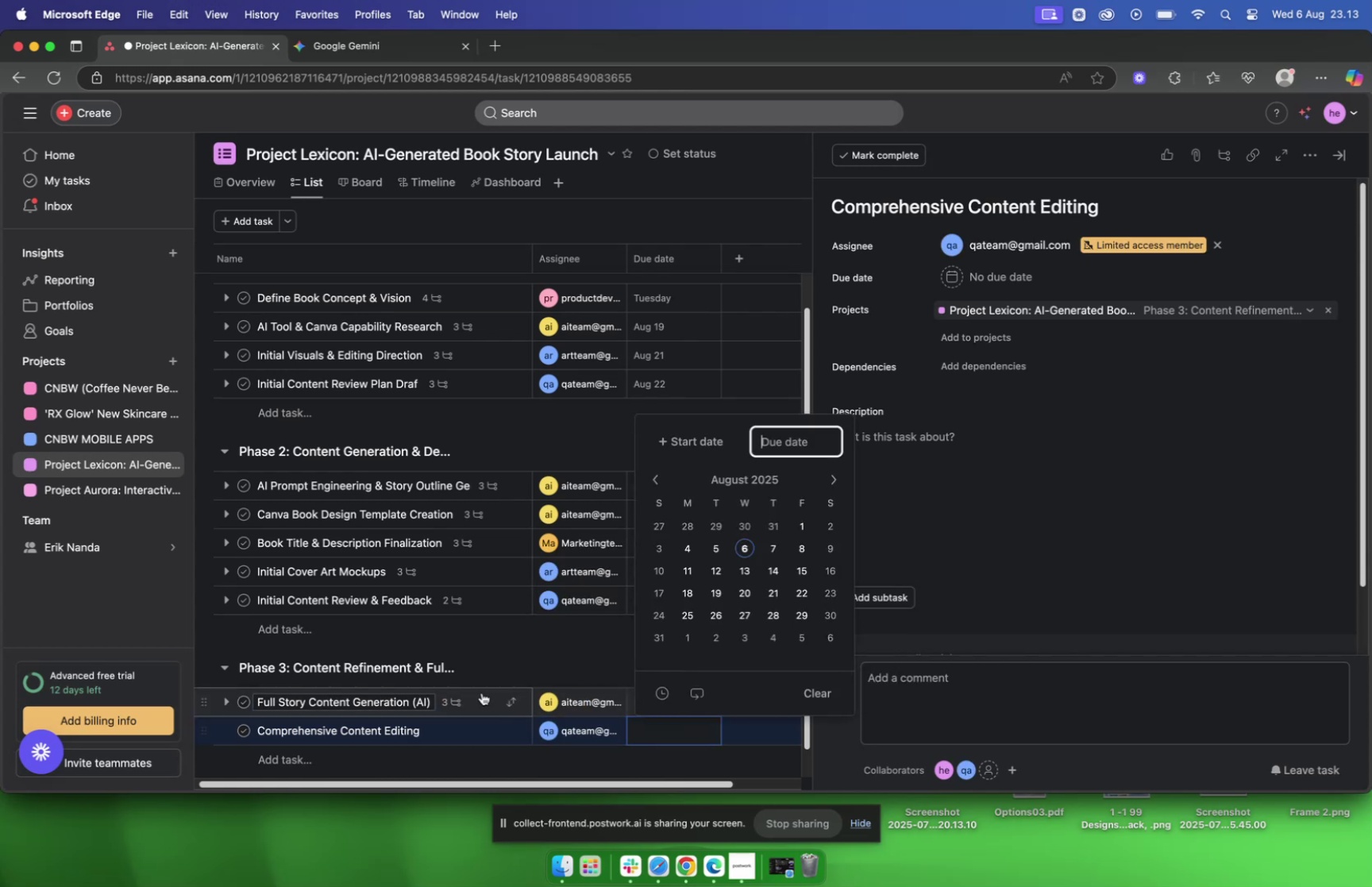 
left_click([349, 43])
 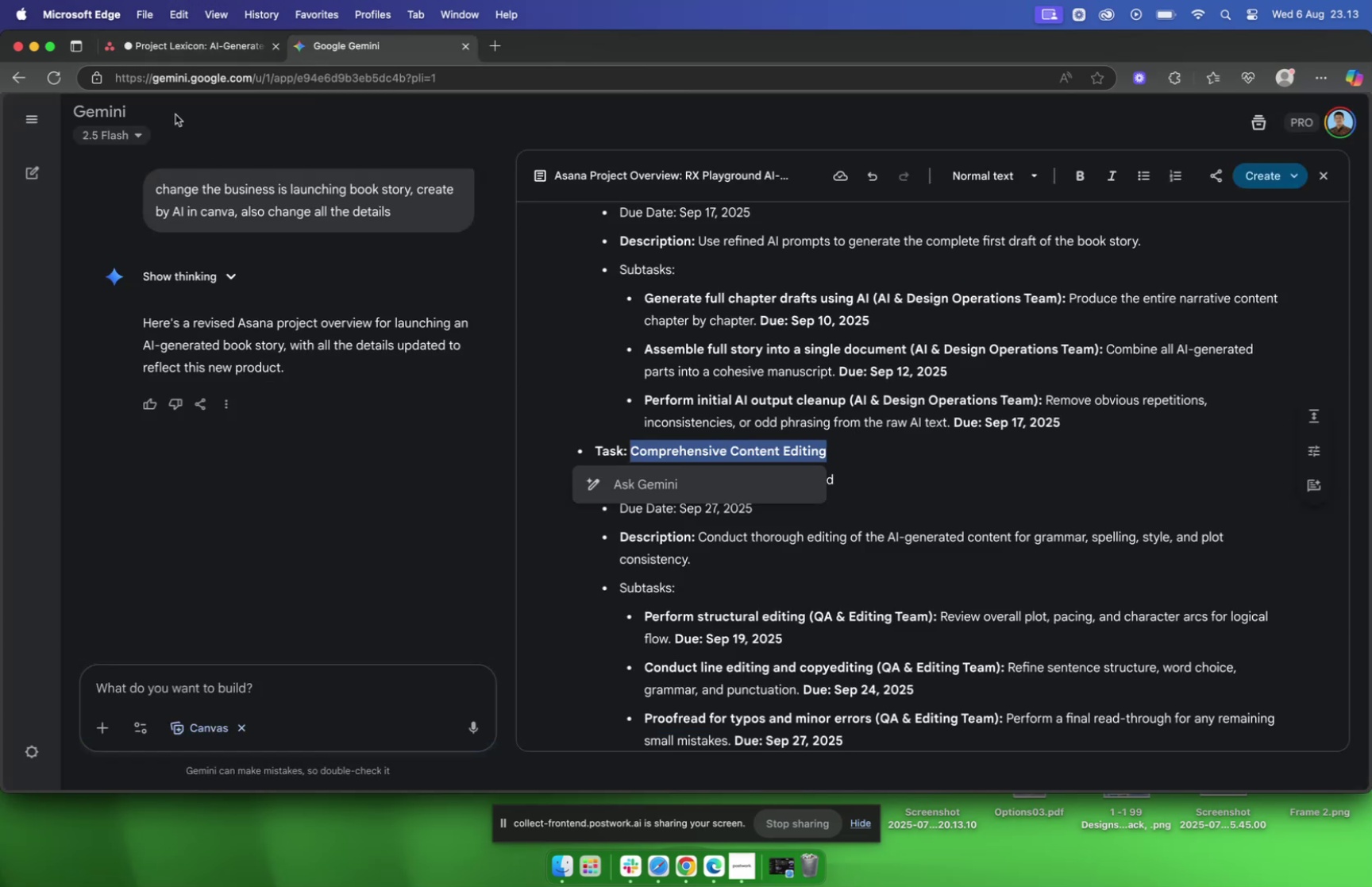 
left_click([186, 46])
 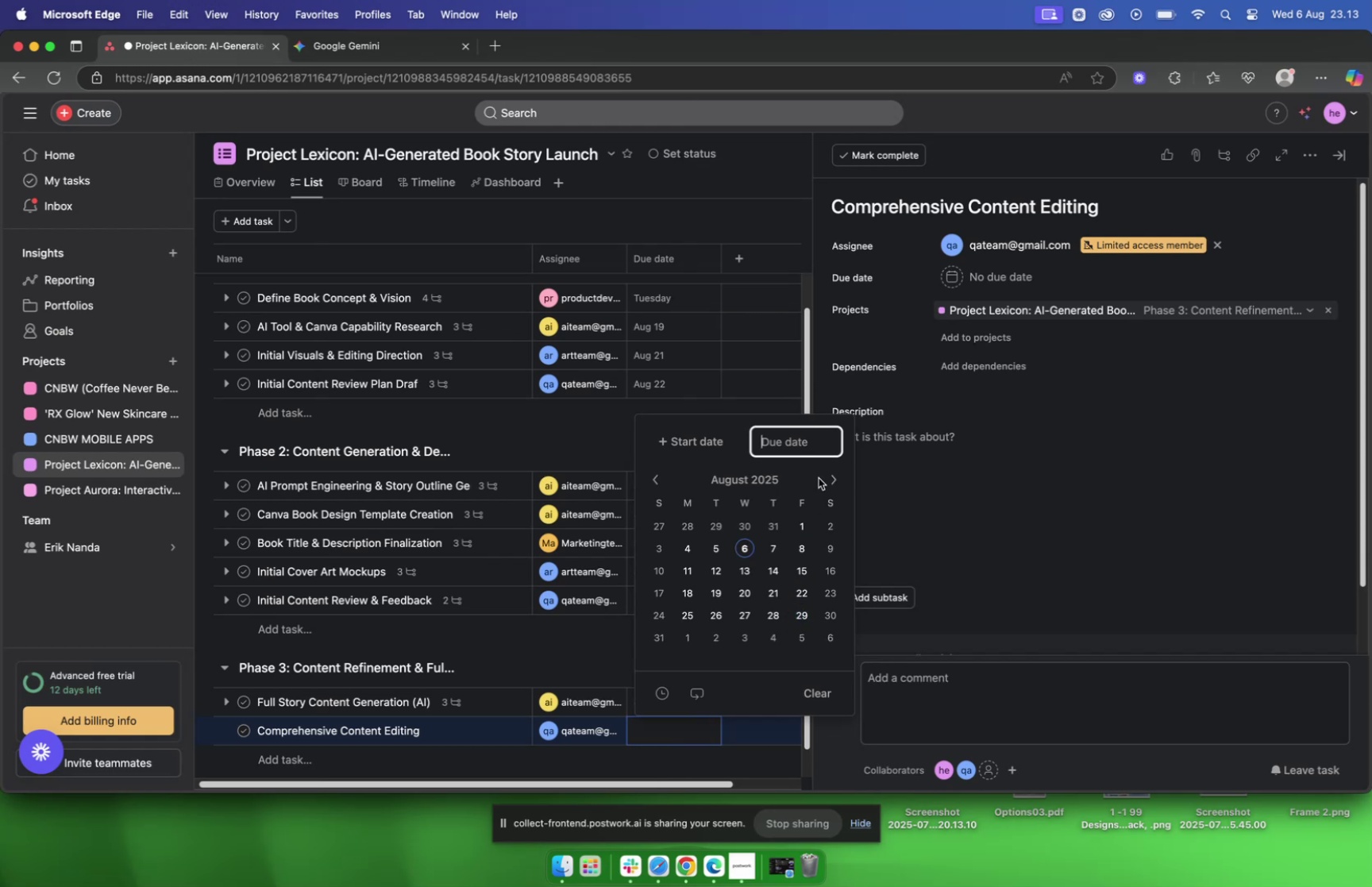 
left_click([829, 476])
 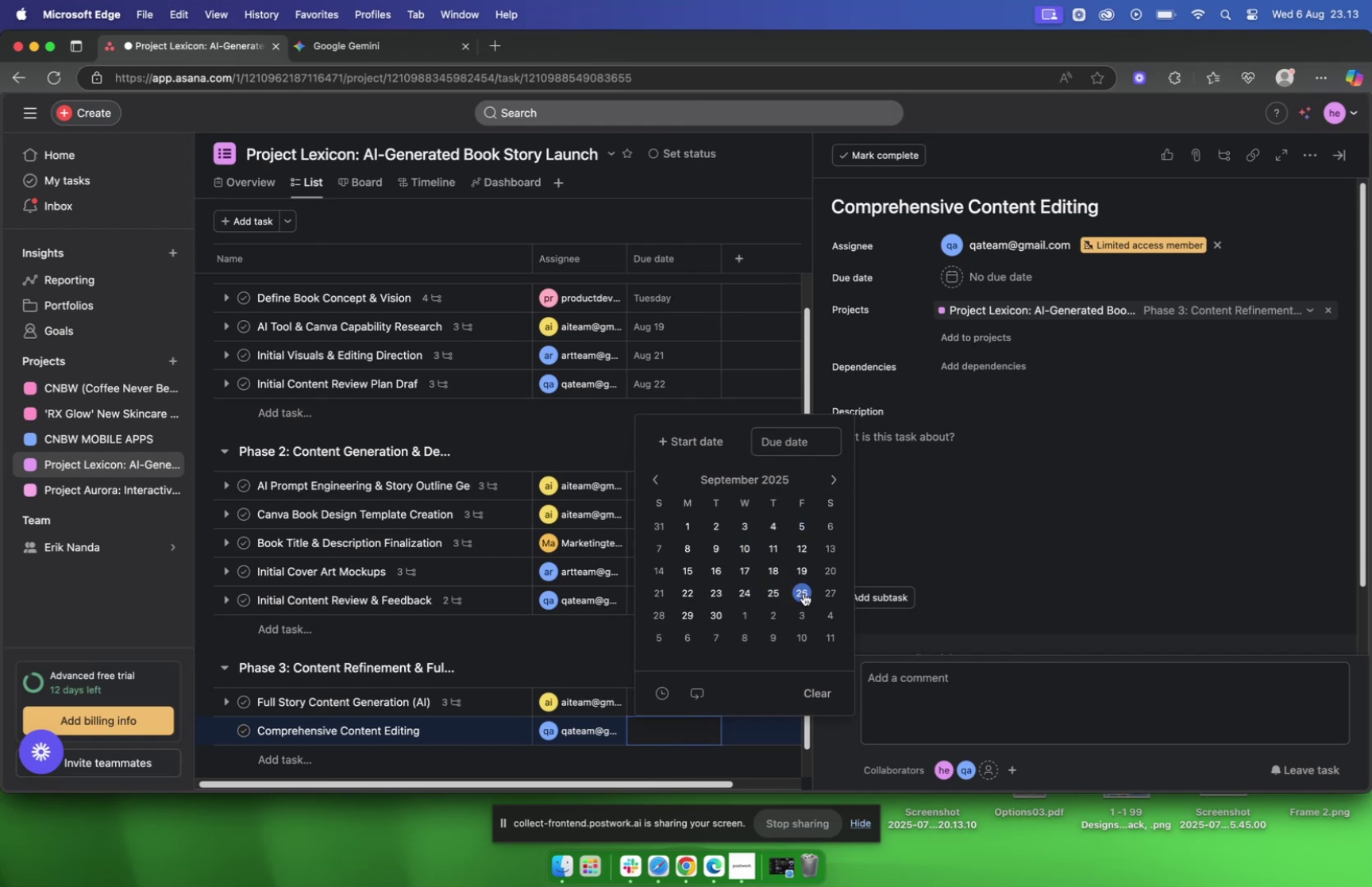 
left_click([688, 612])
 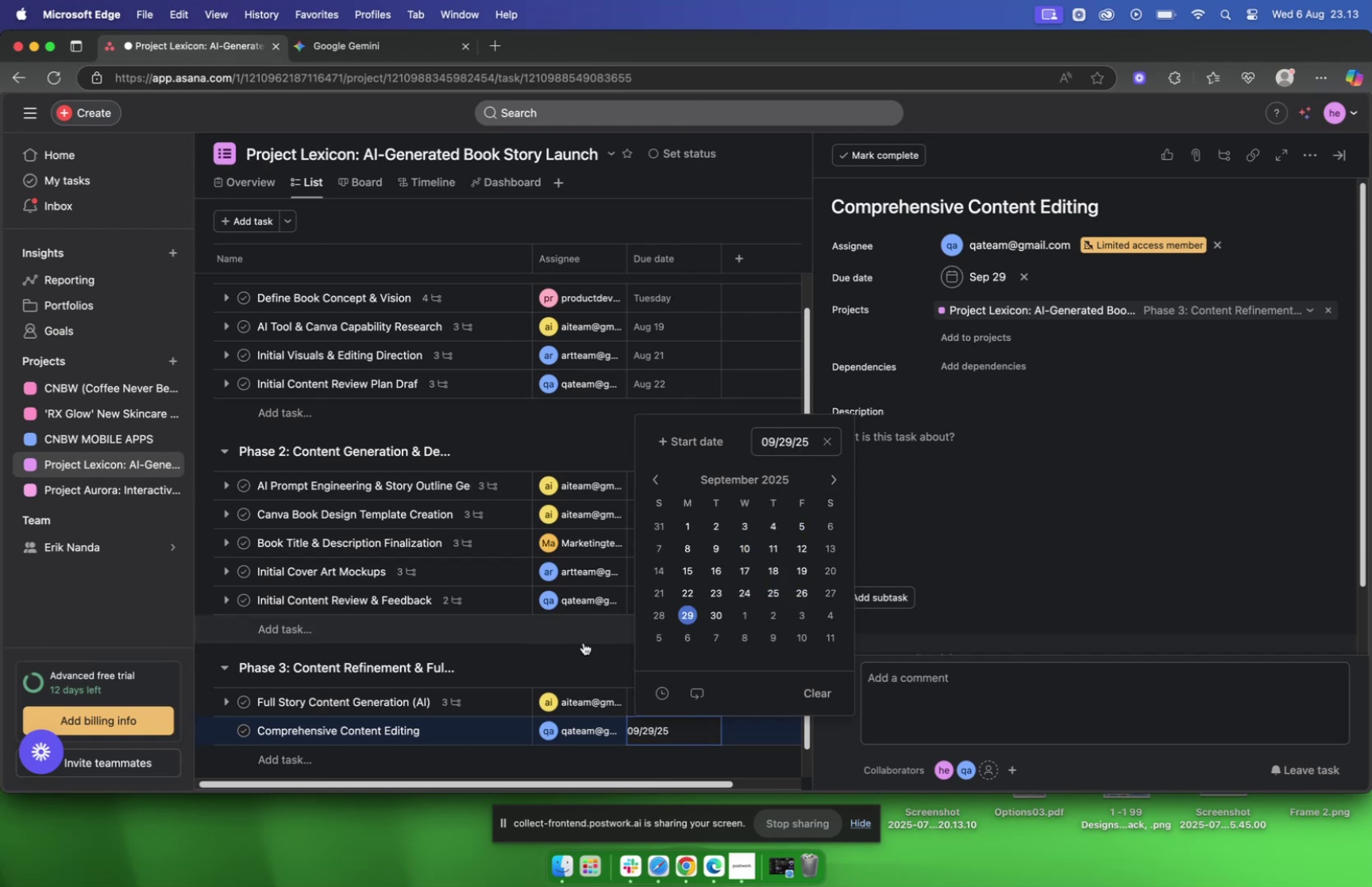 
left_click([591, 654])
 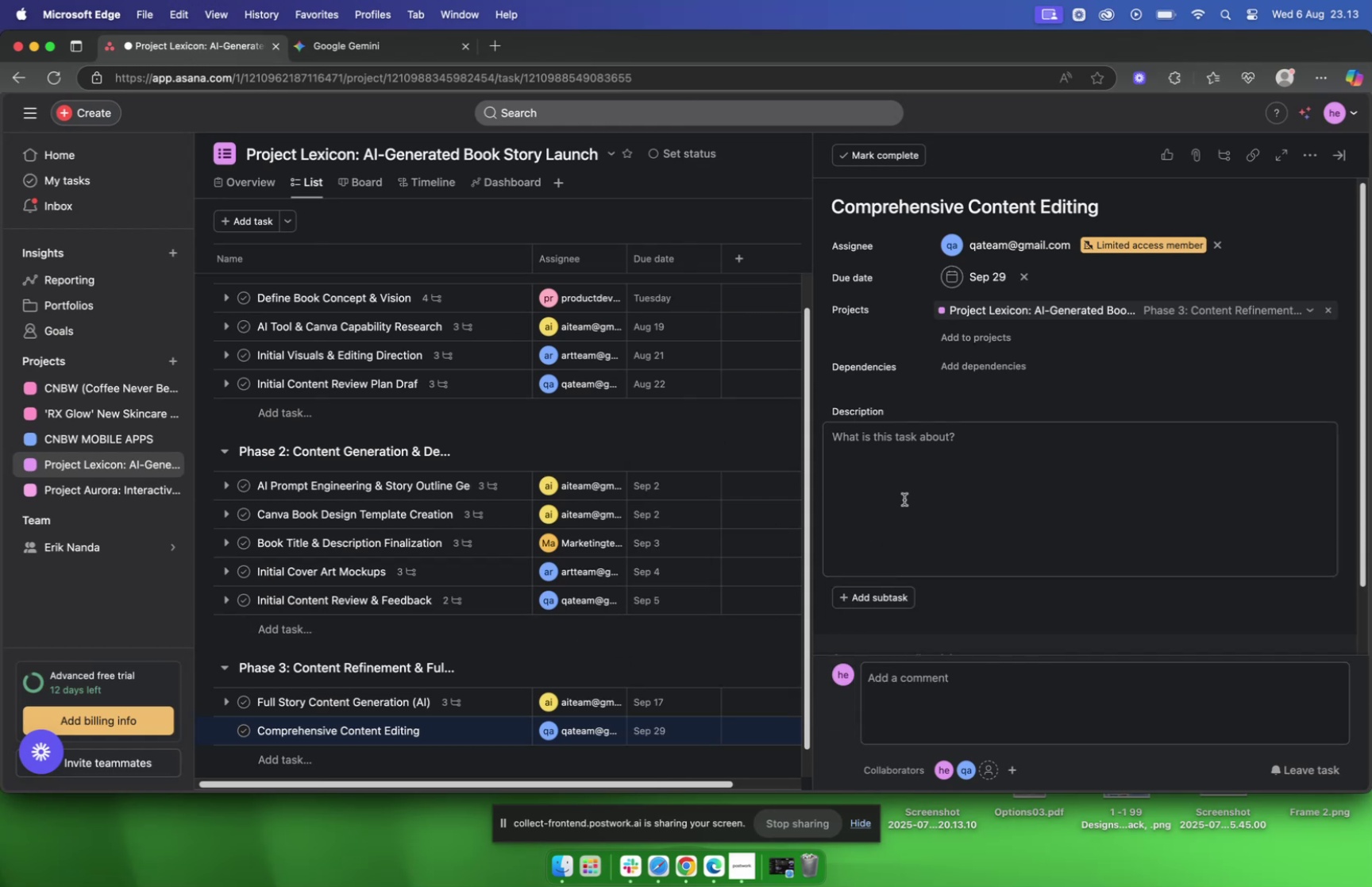 
left_click([908, 430])
 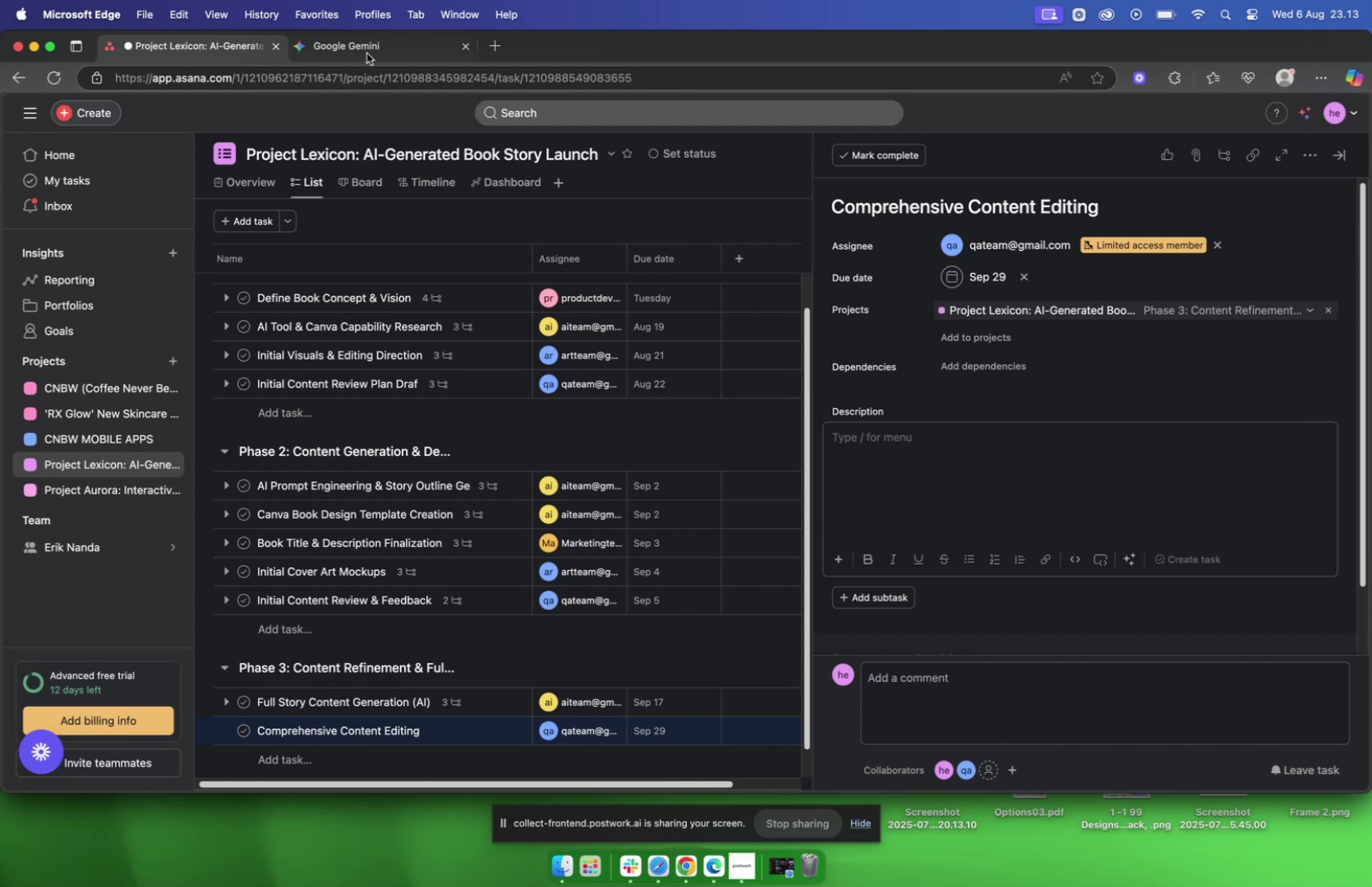 
left_click([367, 44])
 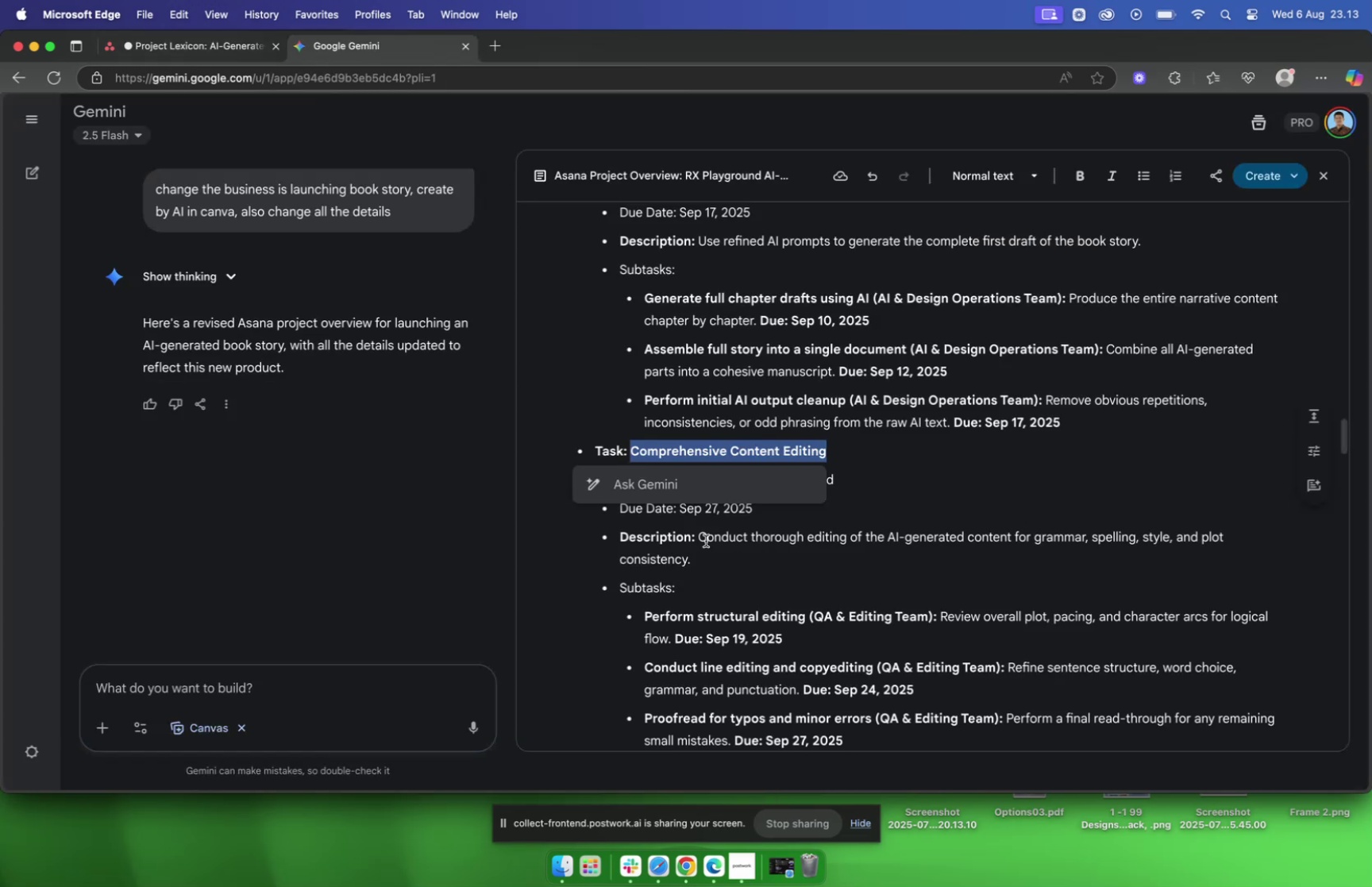 
left_click_drag(start_coordinate=[699, 535], to_coordinate=[723, 553])
 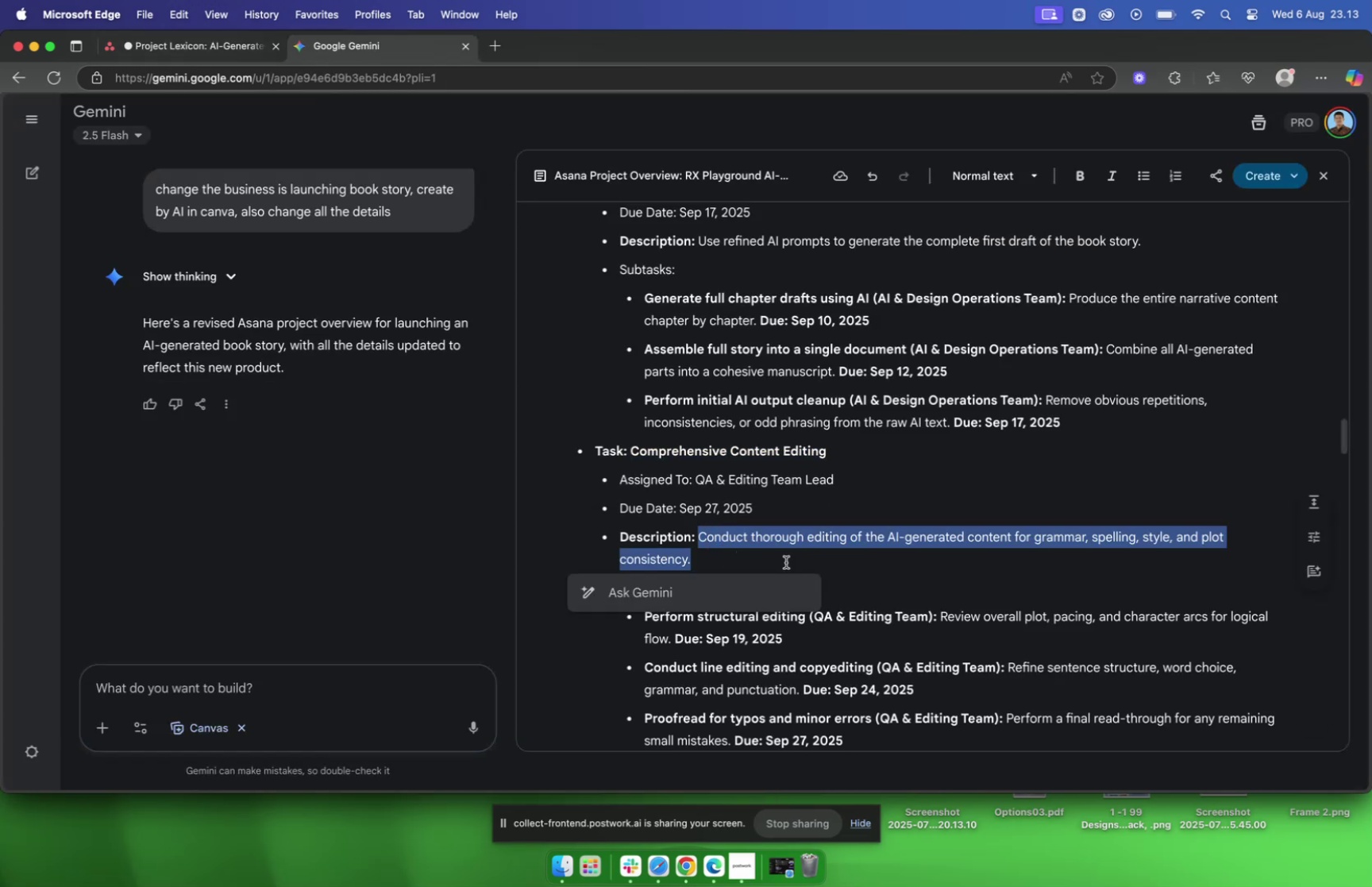 
key(Meta+C)
 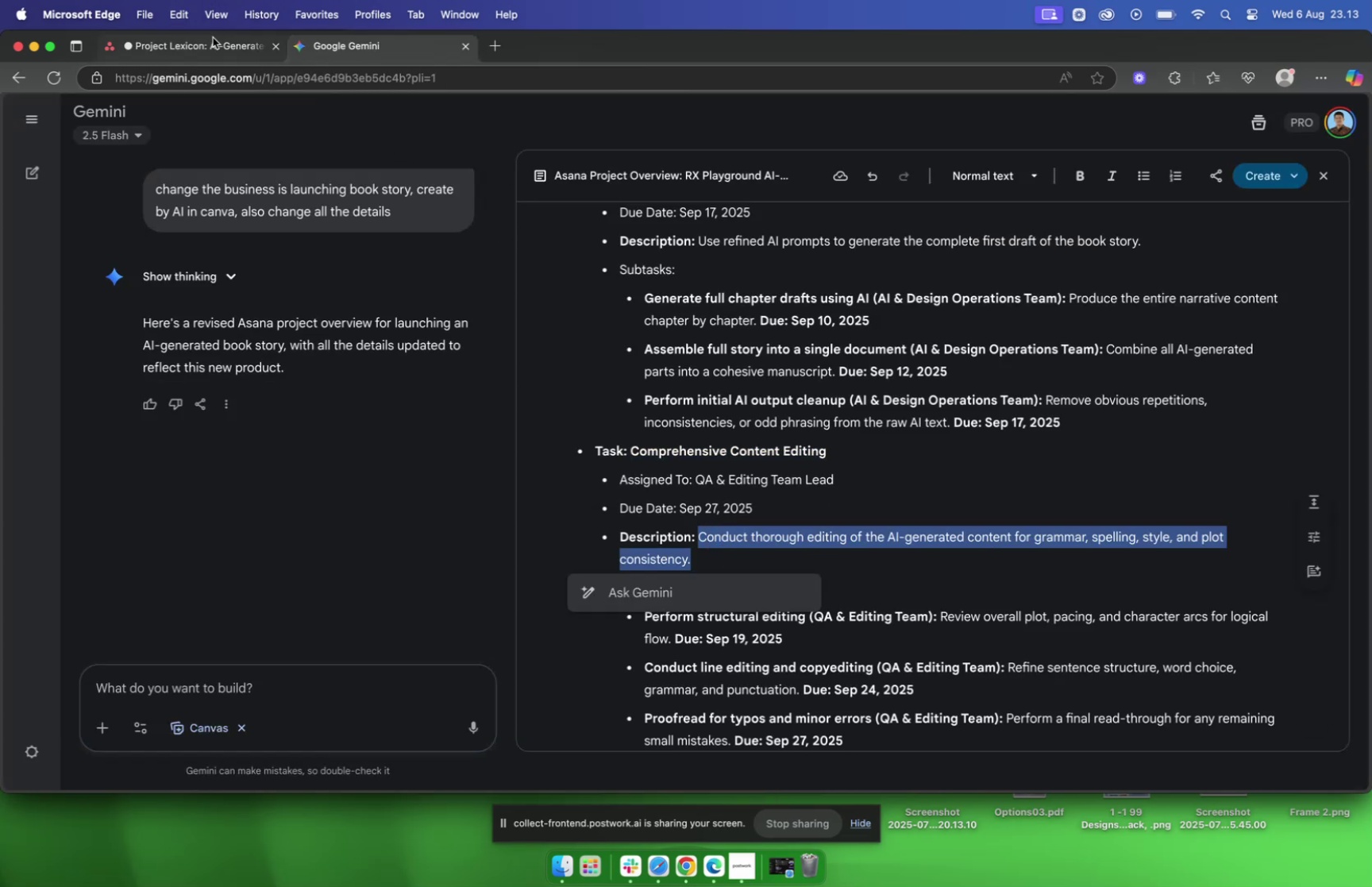 
left_click([220, 48])
 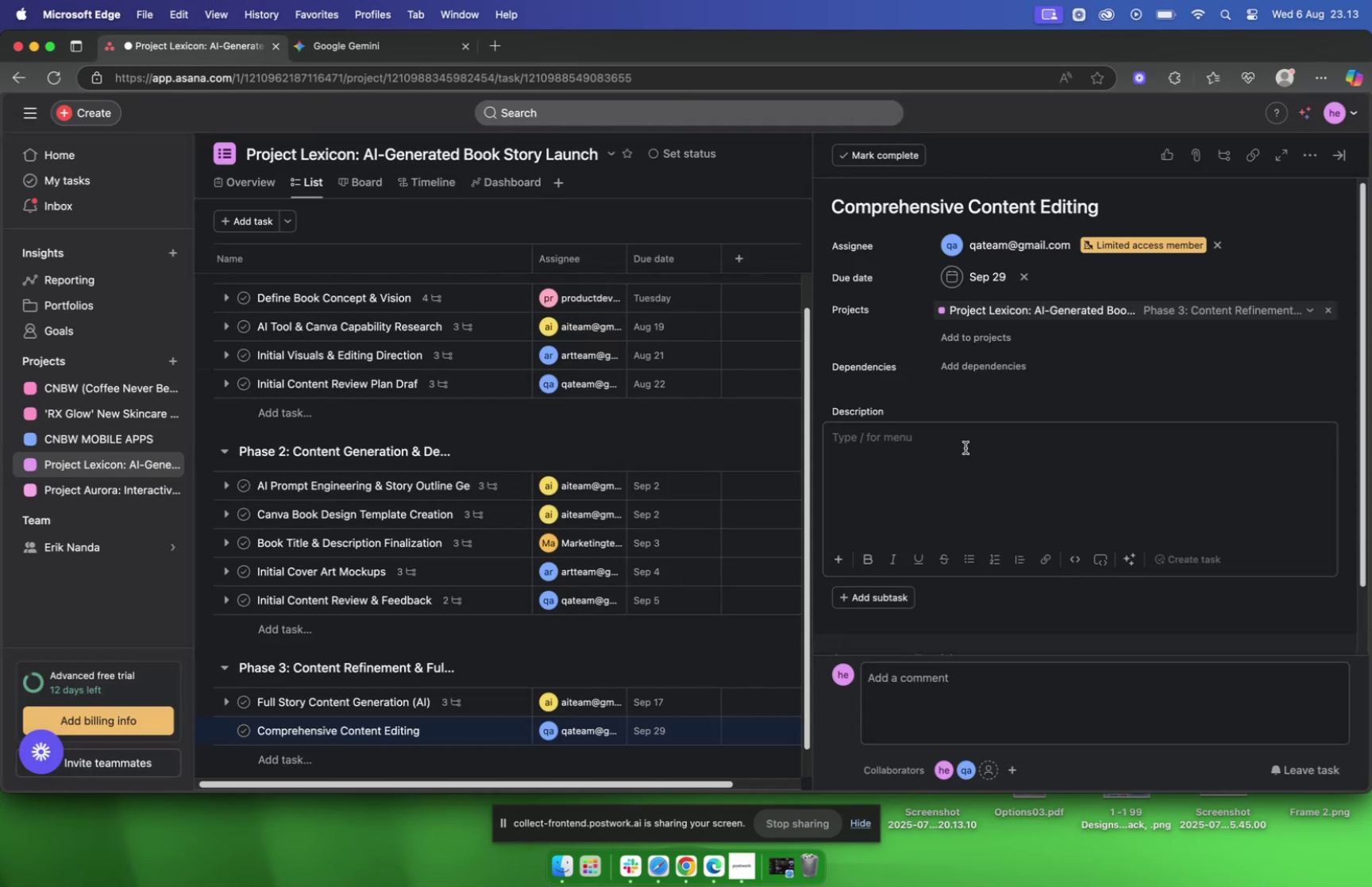 
key(Meta+V)
 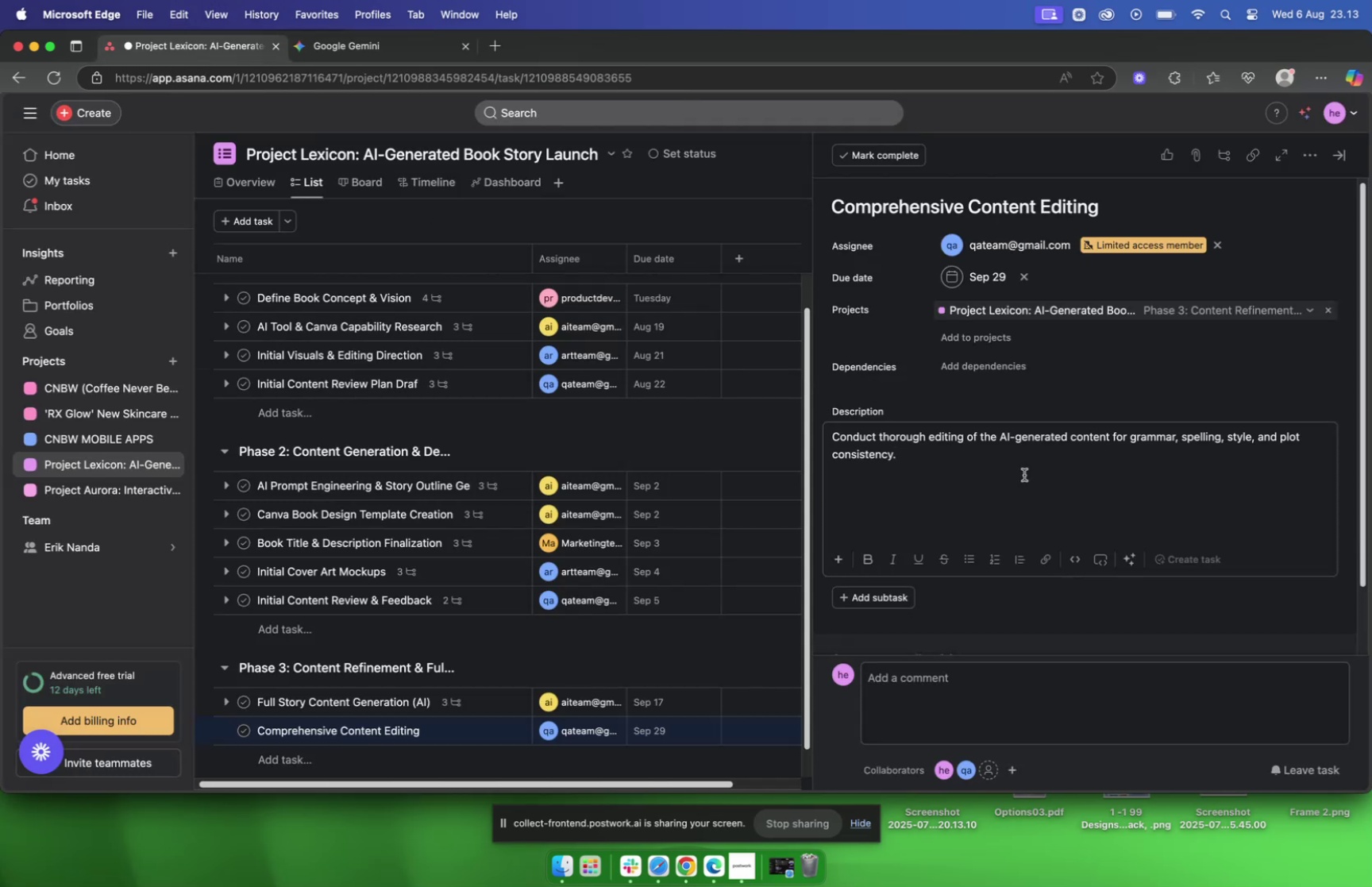 
left_click([1024, 474])
 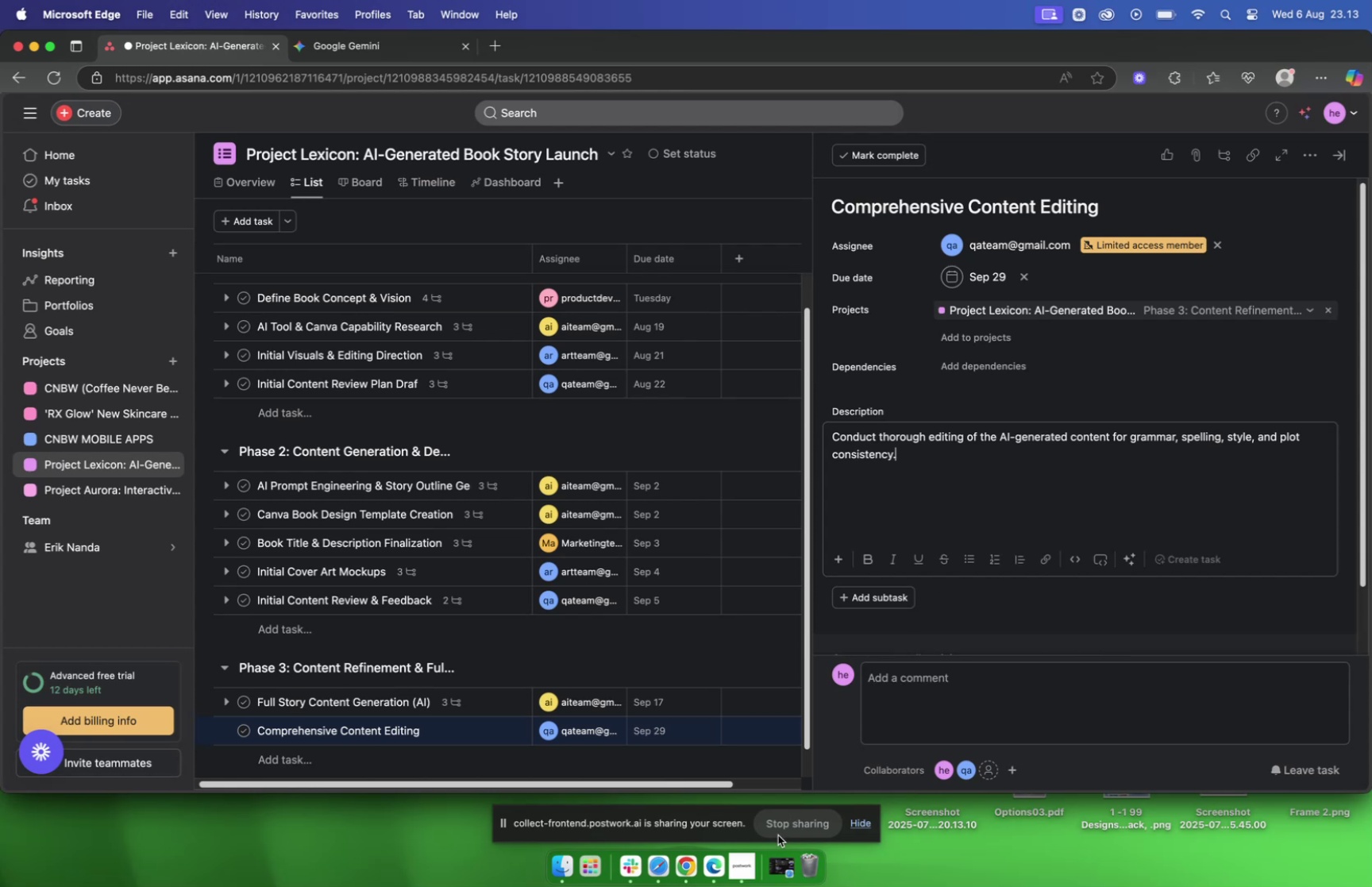 
wait(18.49)
 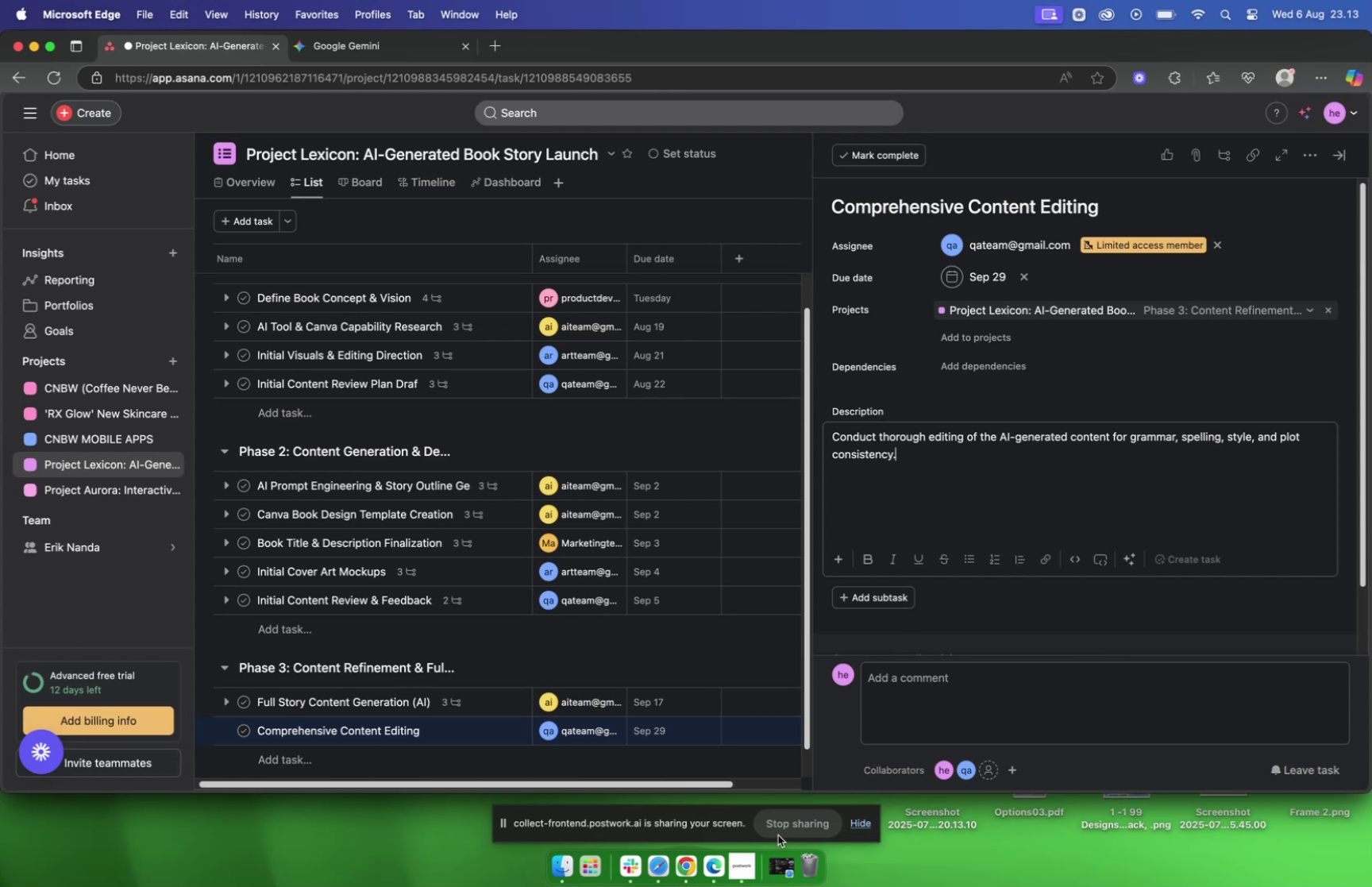 
left_click([688, 862])
 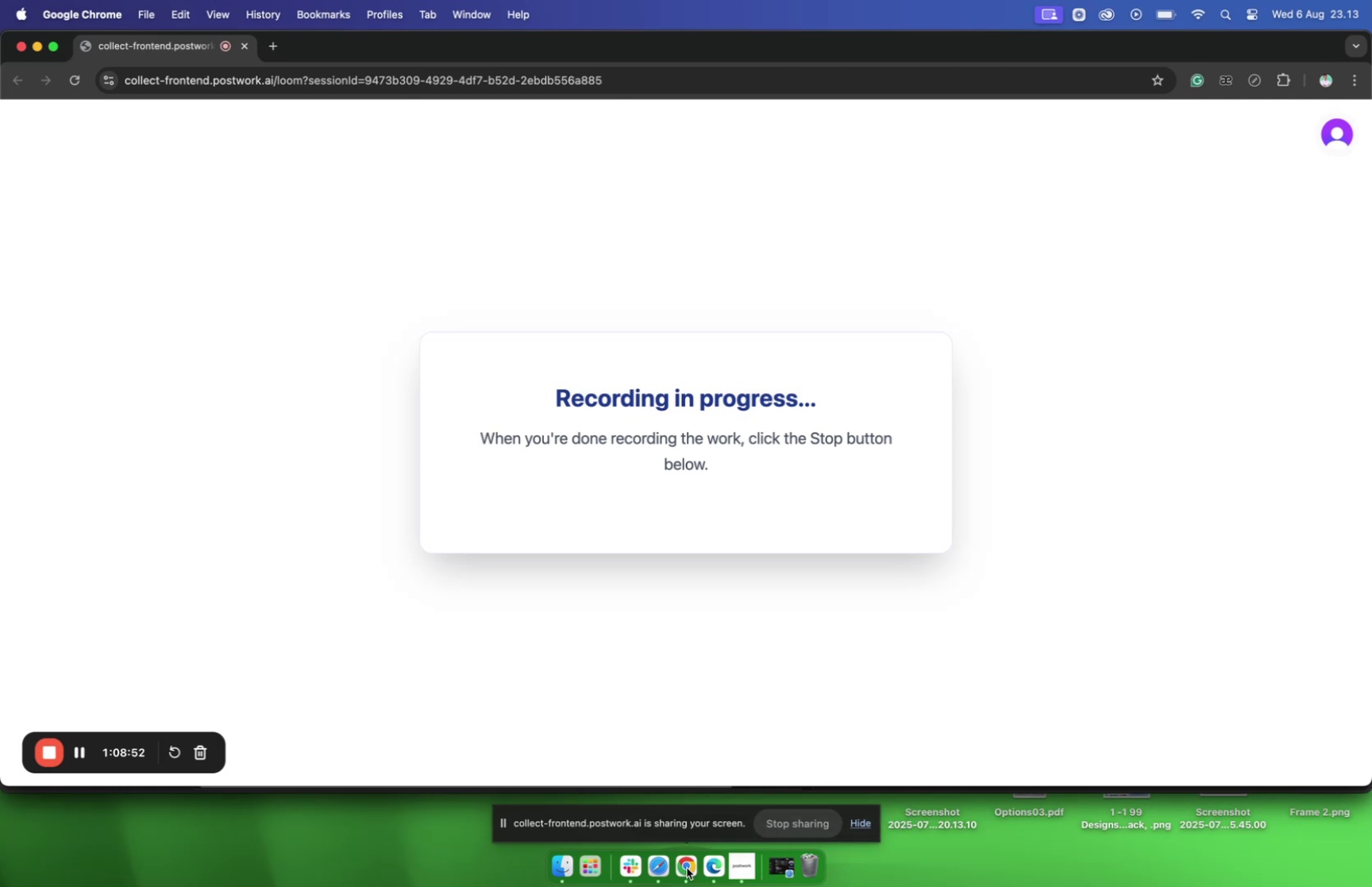 
wait(11.64)
 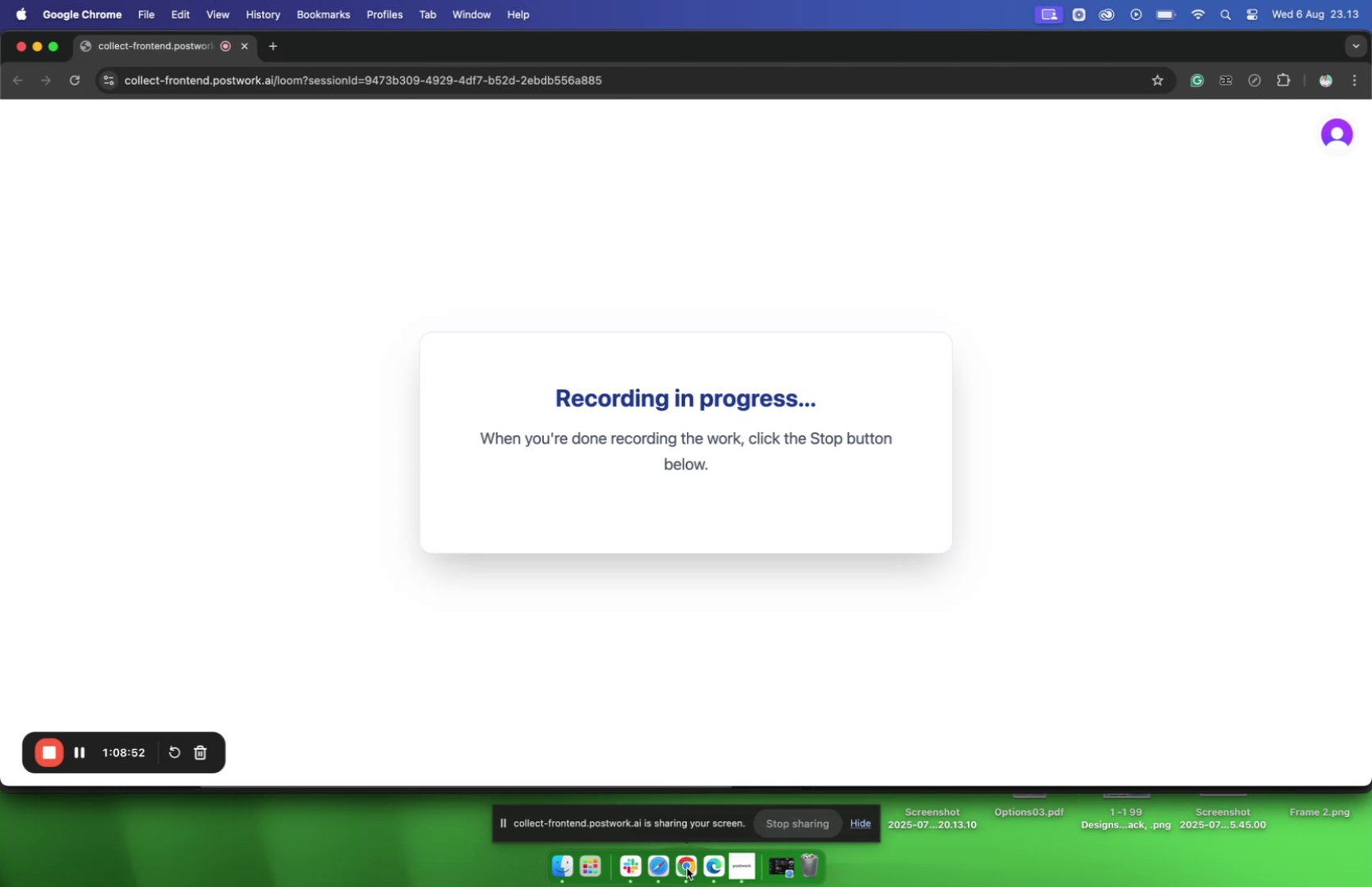 
left_click([711, 865])
 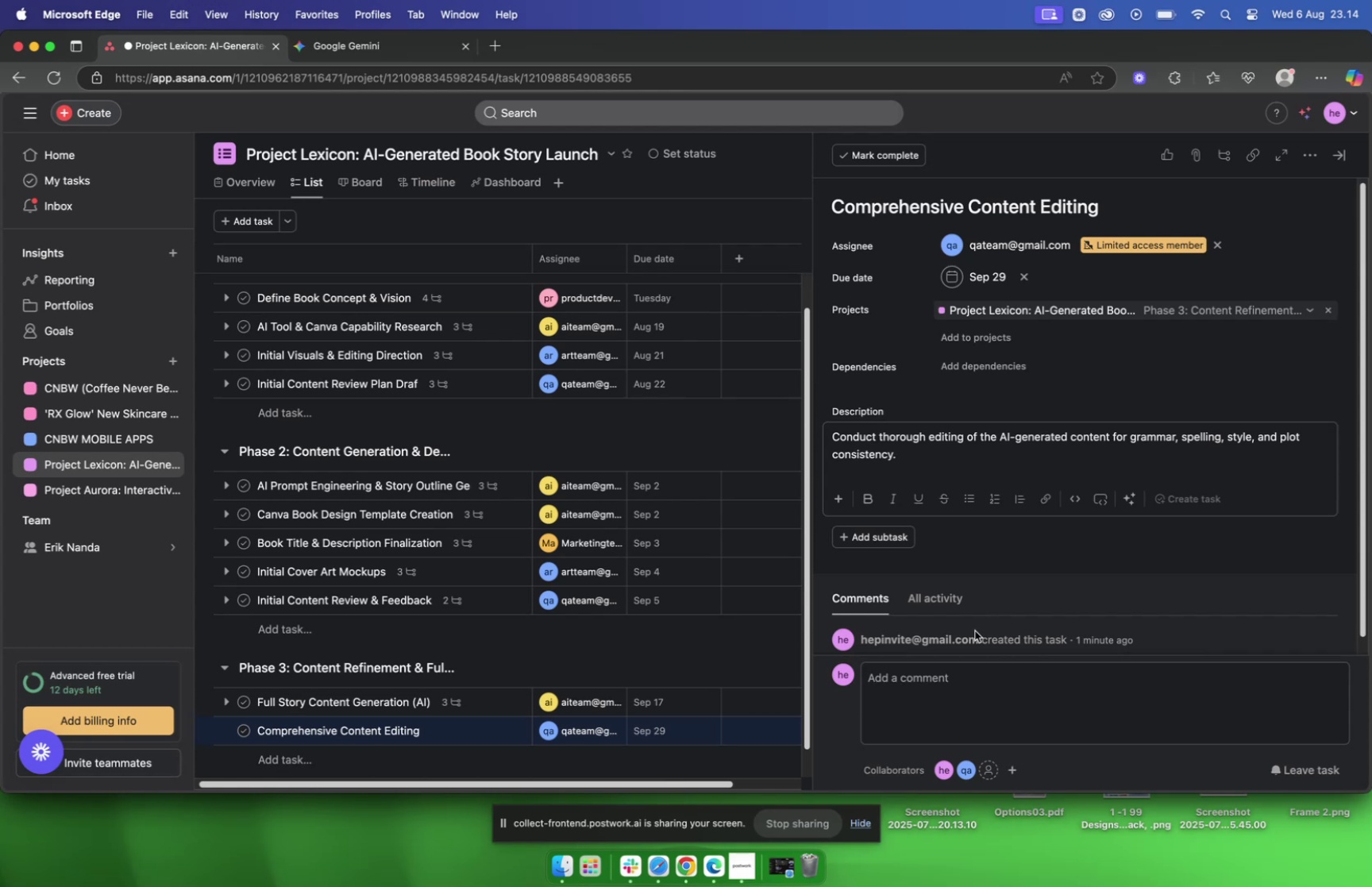 
wait(8.08)
 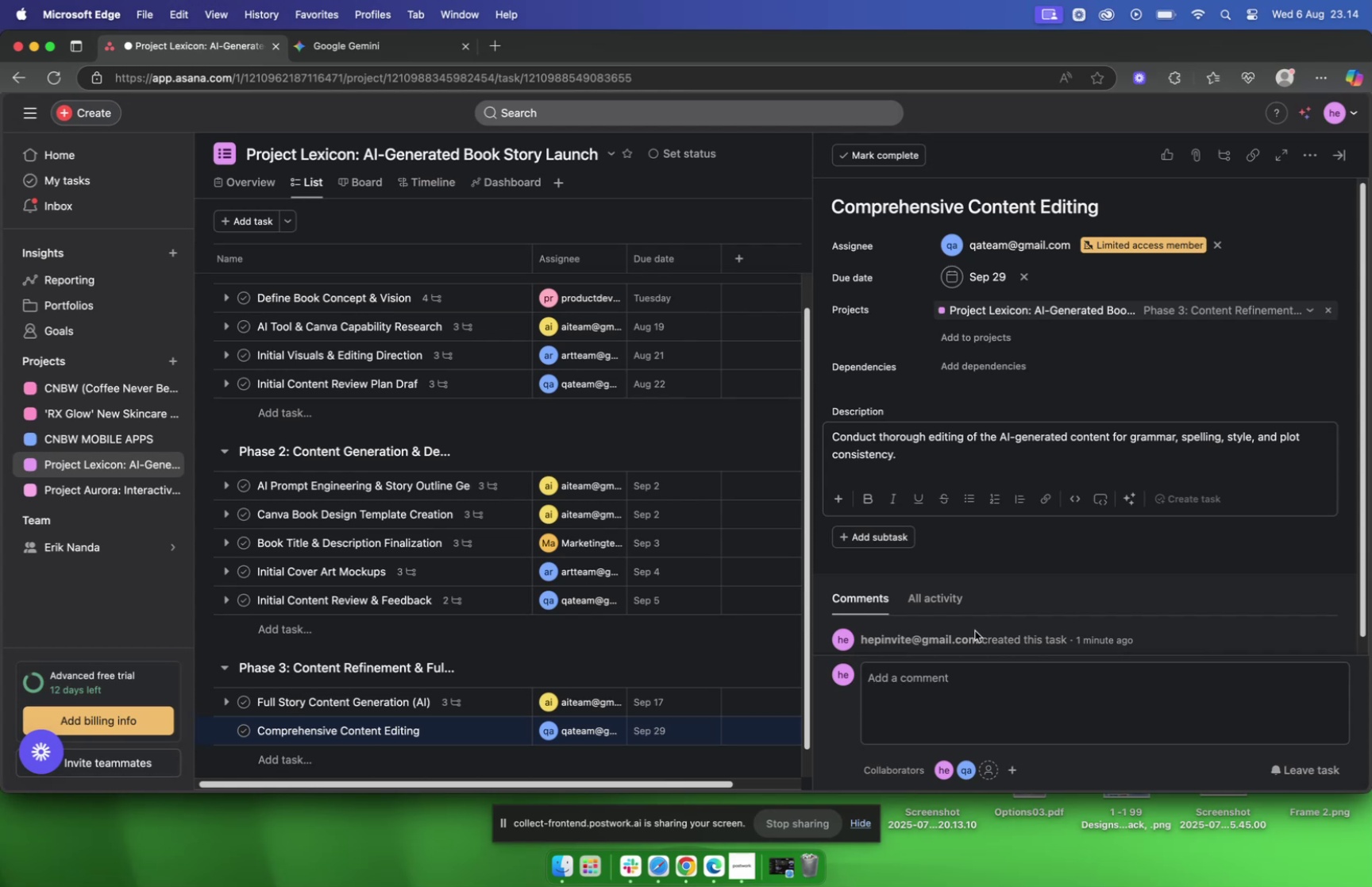 
left_click([332, 50])
 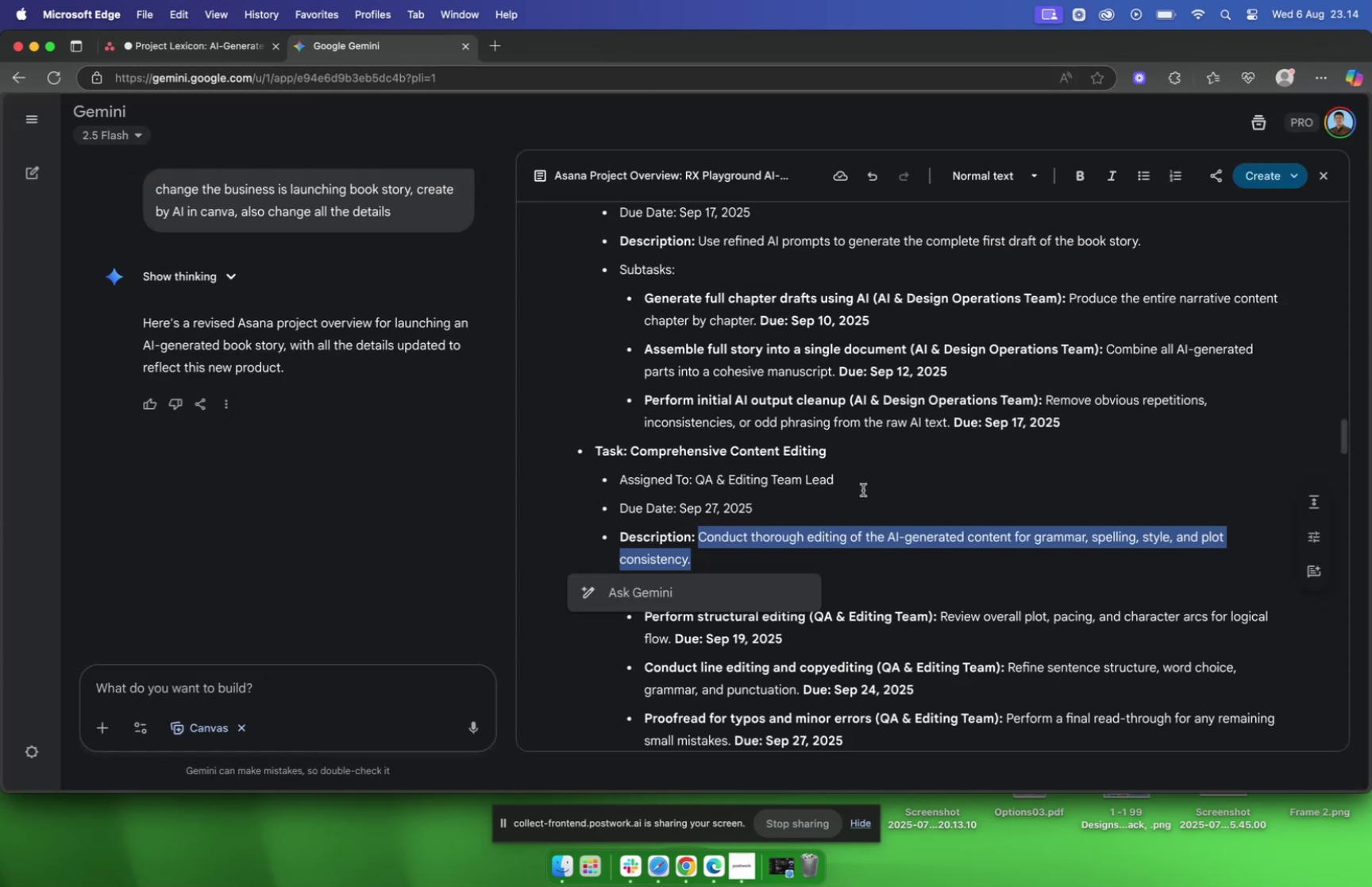 
left_click([854, 500])
 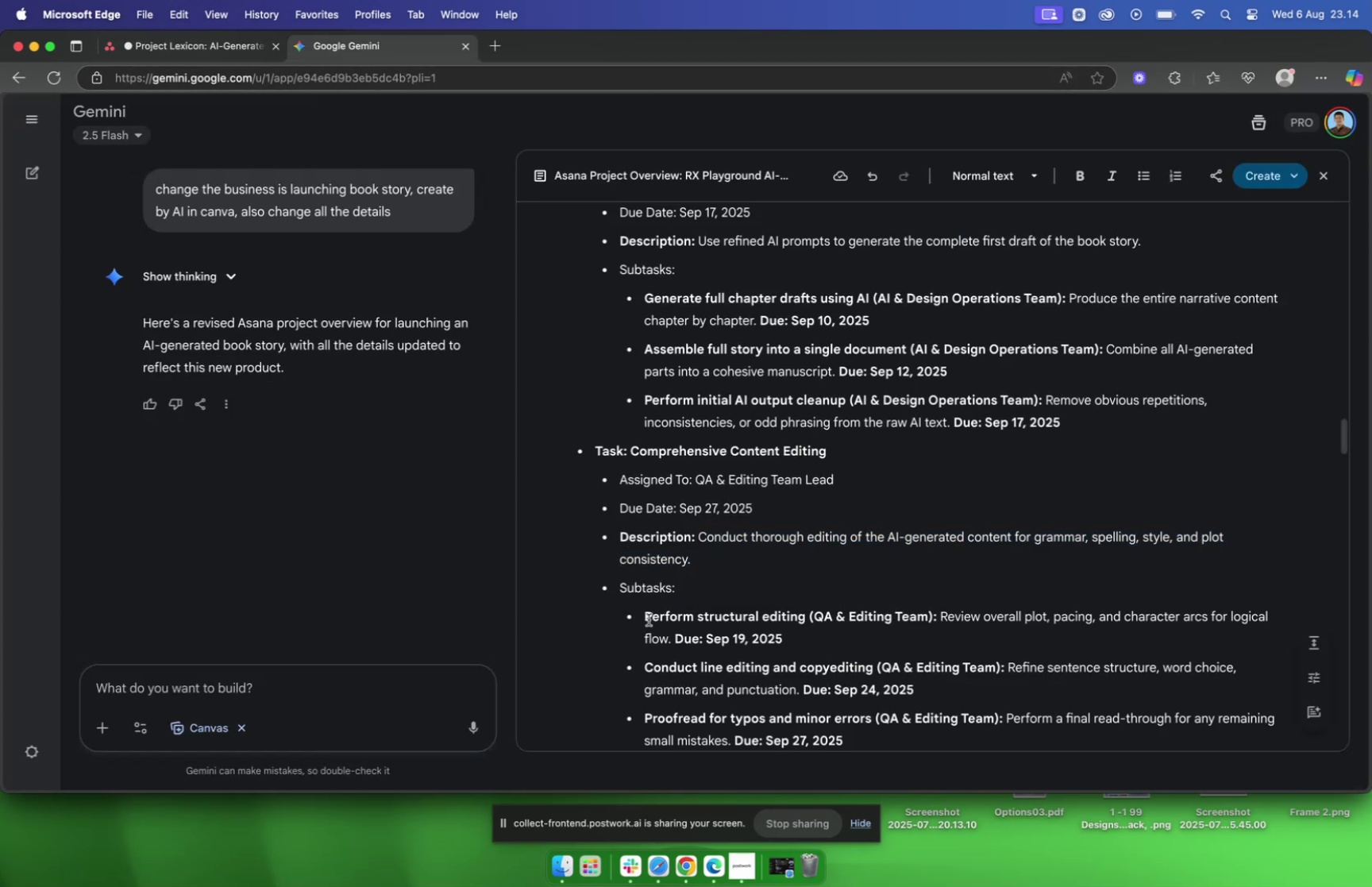 
left_click_drag(start_coordinate=[646, 616], to_coordinate=[808, 616])
 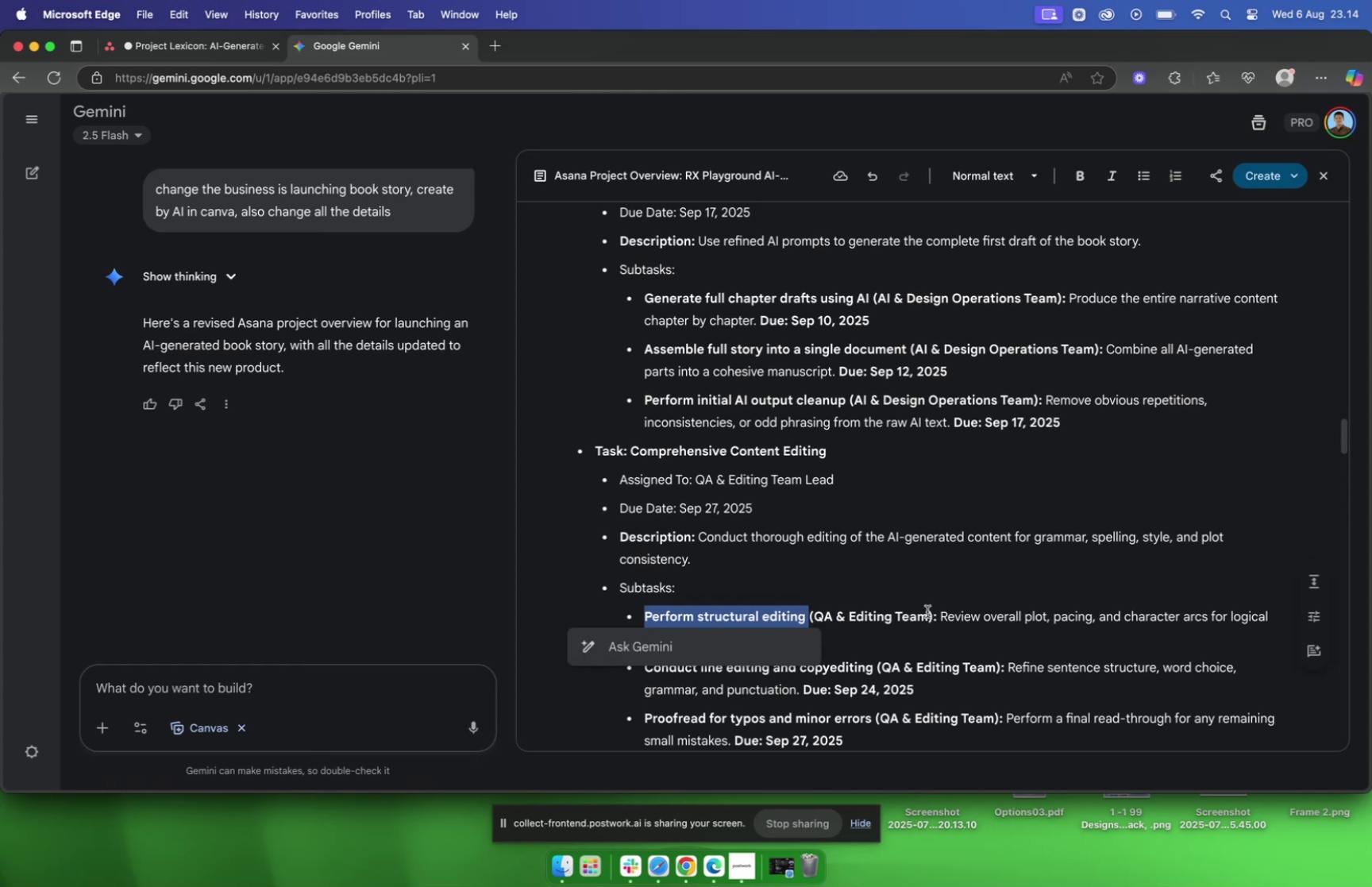 
key(Meta+CommandLeft)
 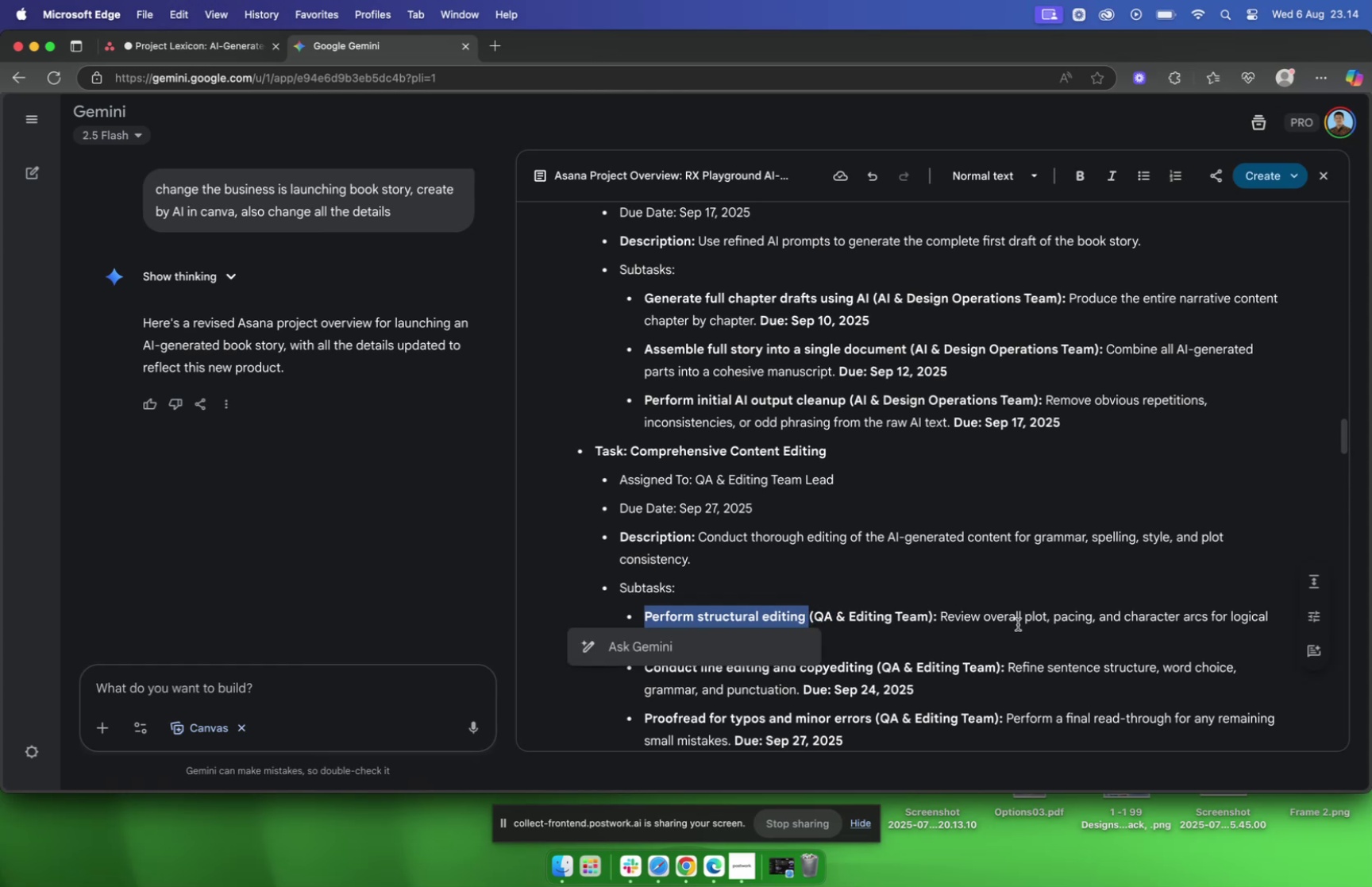 
key(Meta+C)
 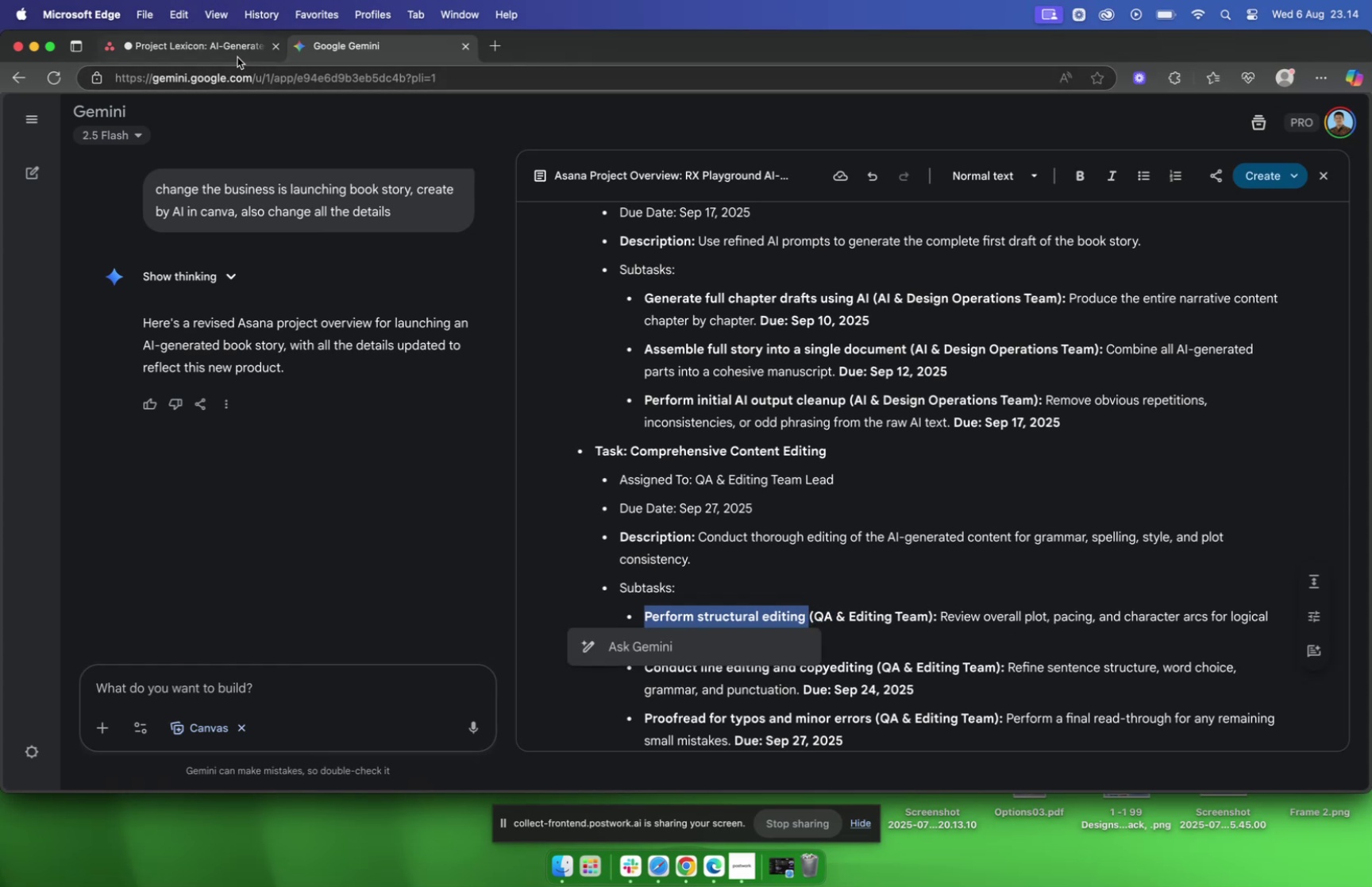 
left_click([235, 46])
 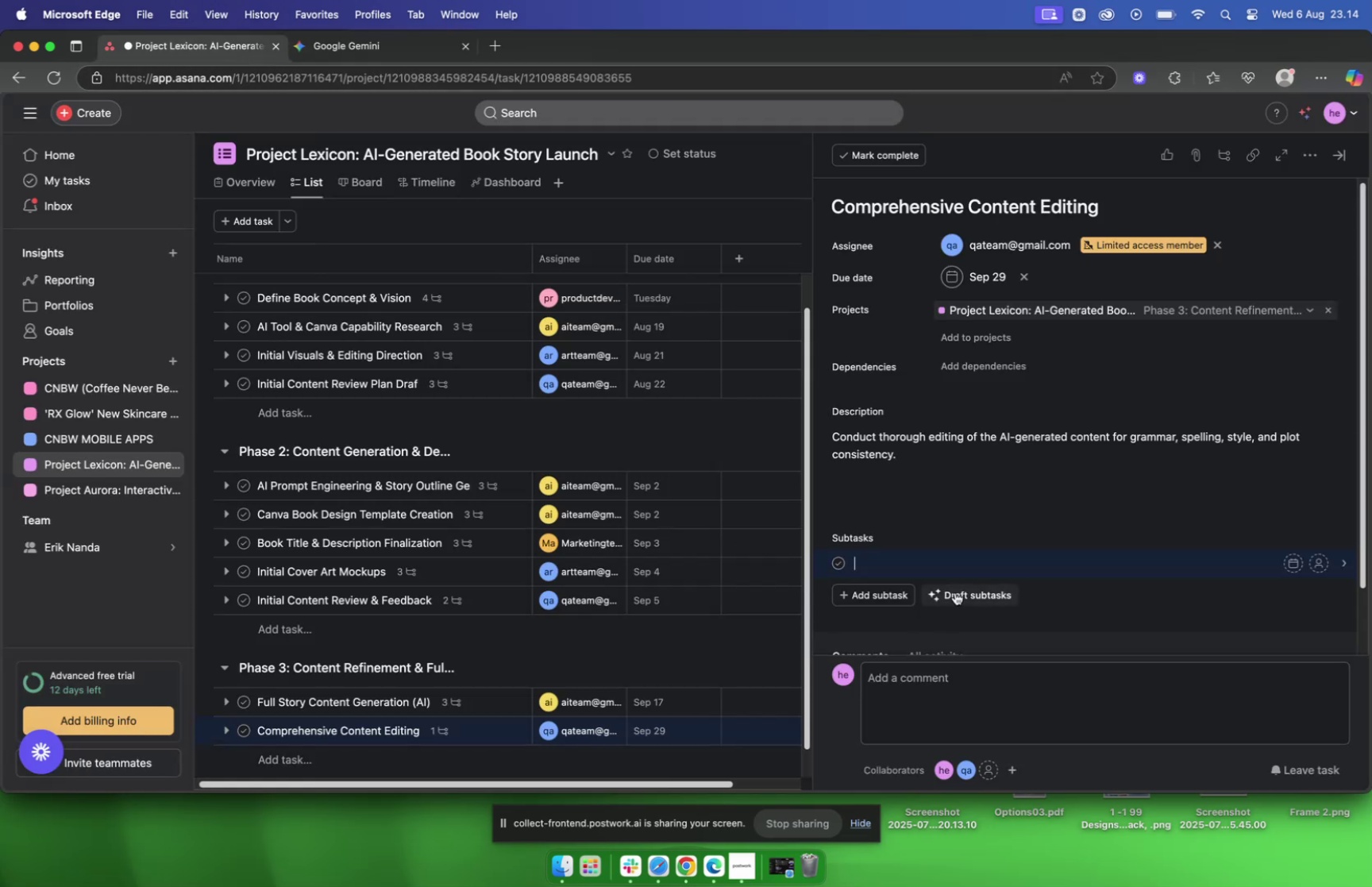 
key(Meta+V)
 